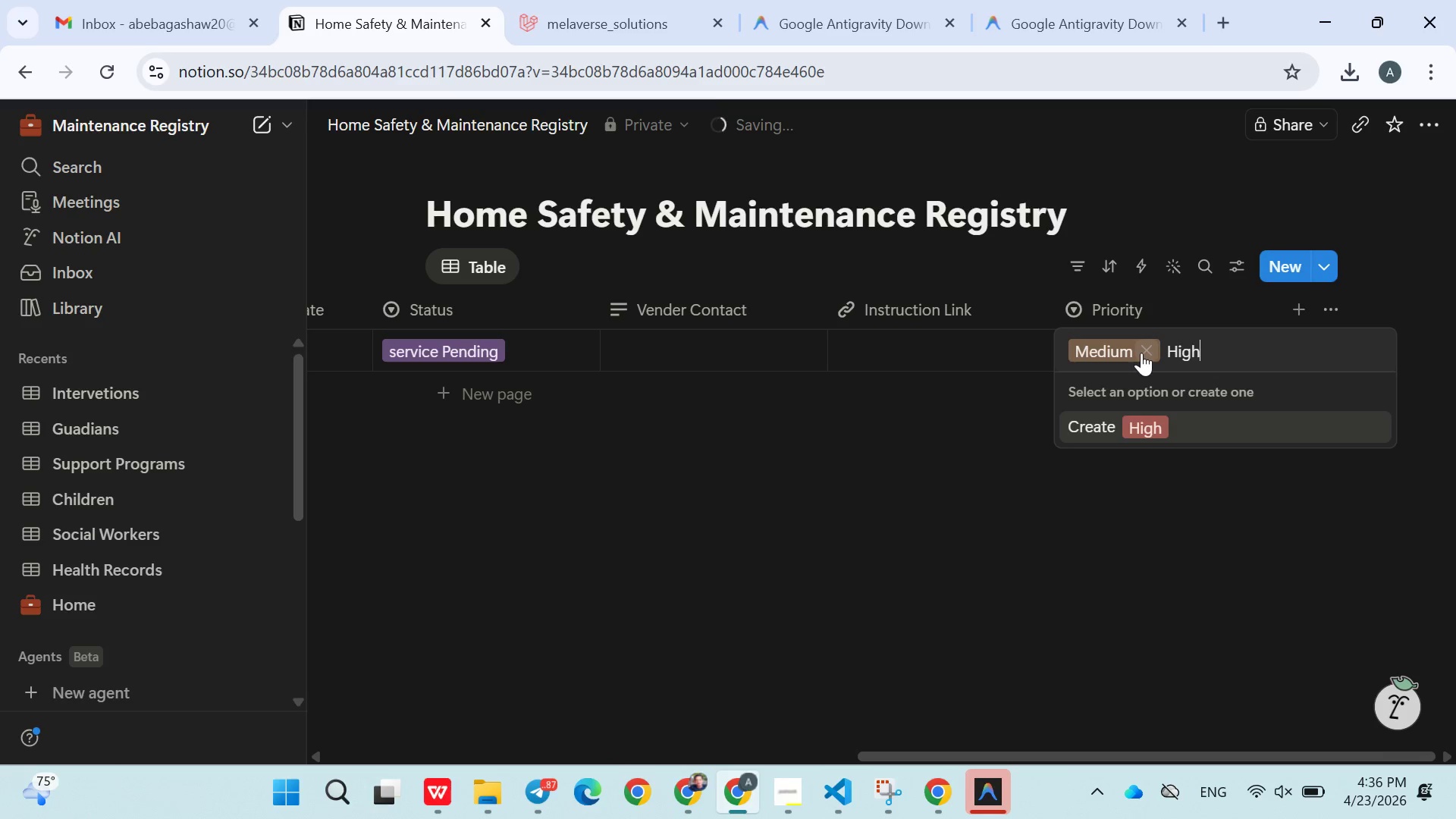 
key(Enter)
 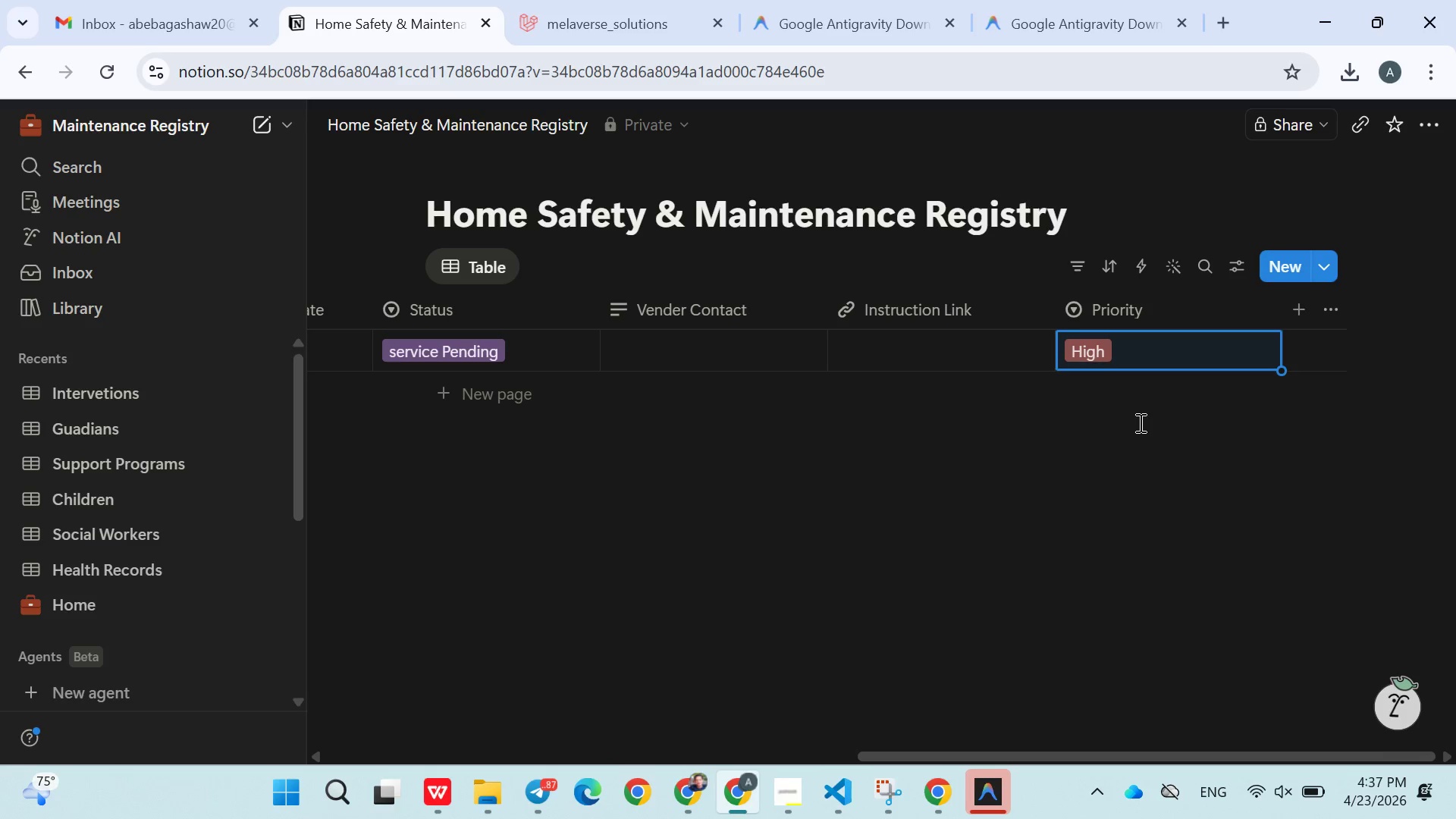 
wait(10.17)
 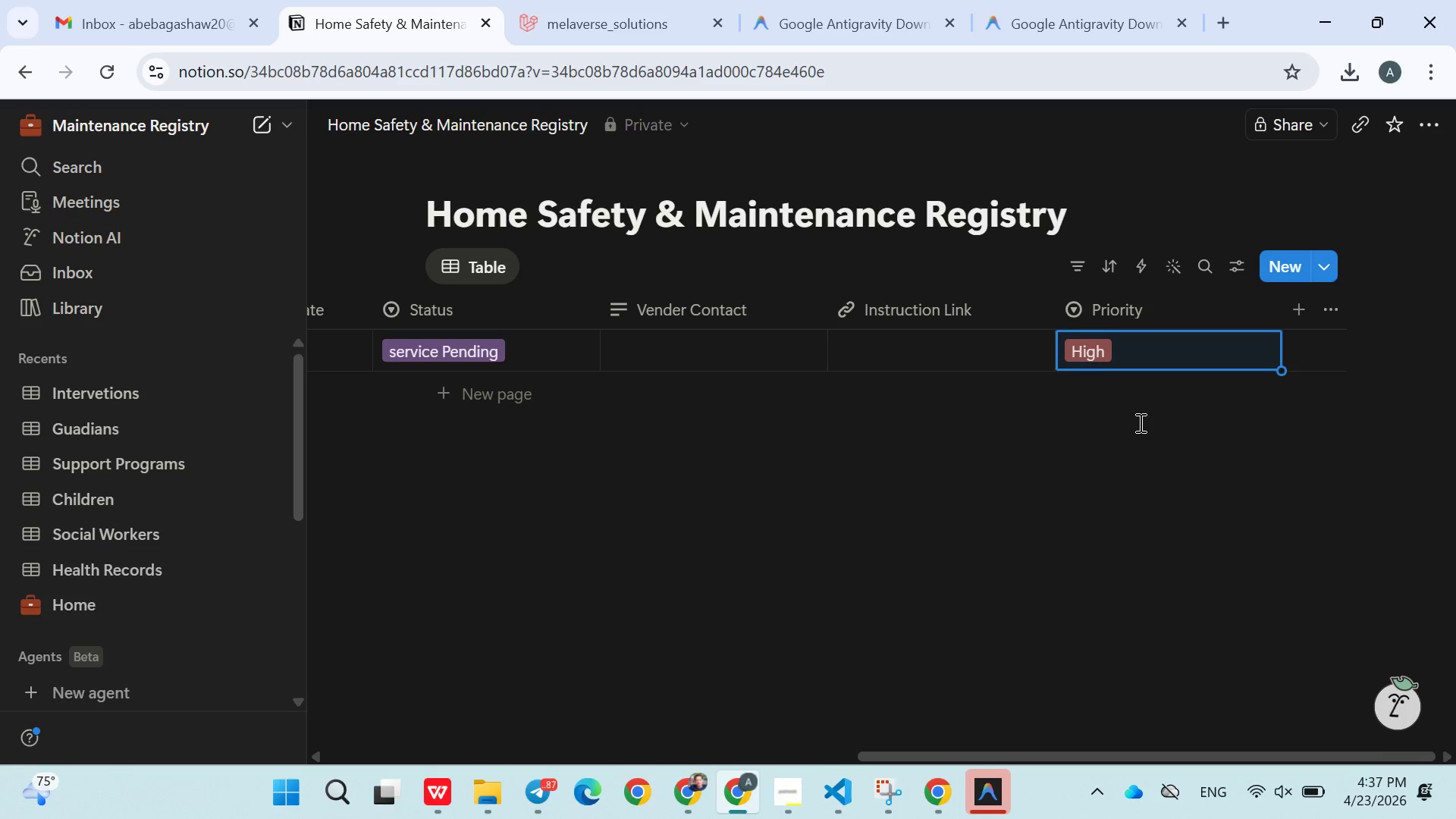 
left_click([1303, 307])
 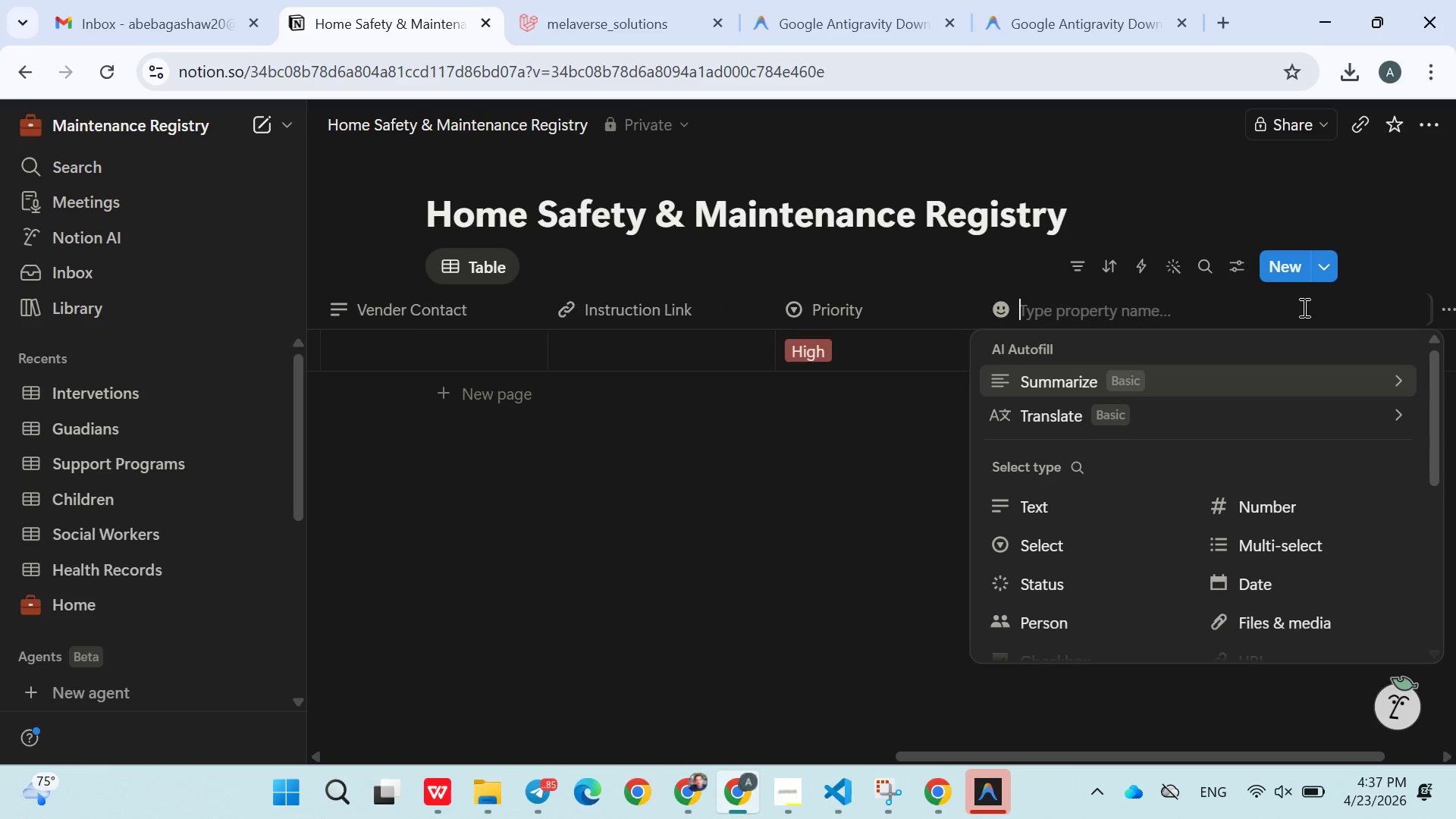 
type(Next Service Date)
 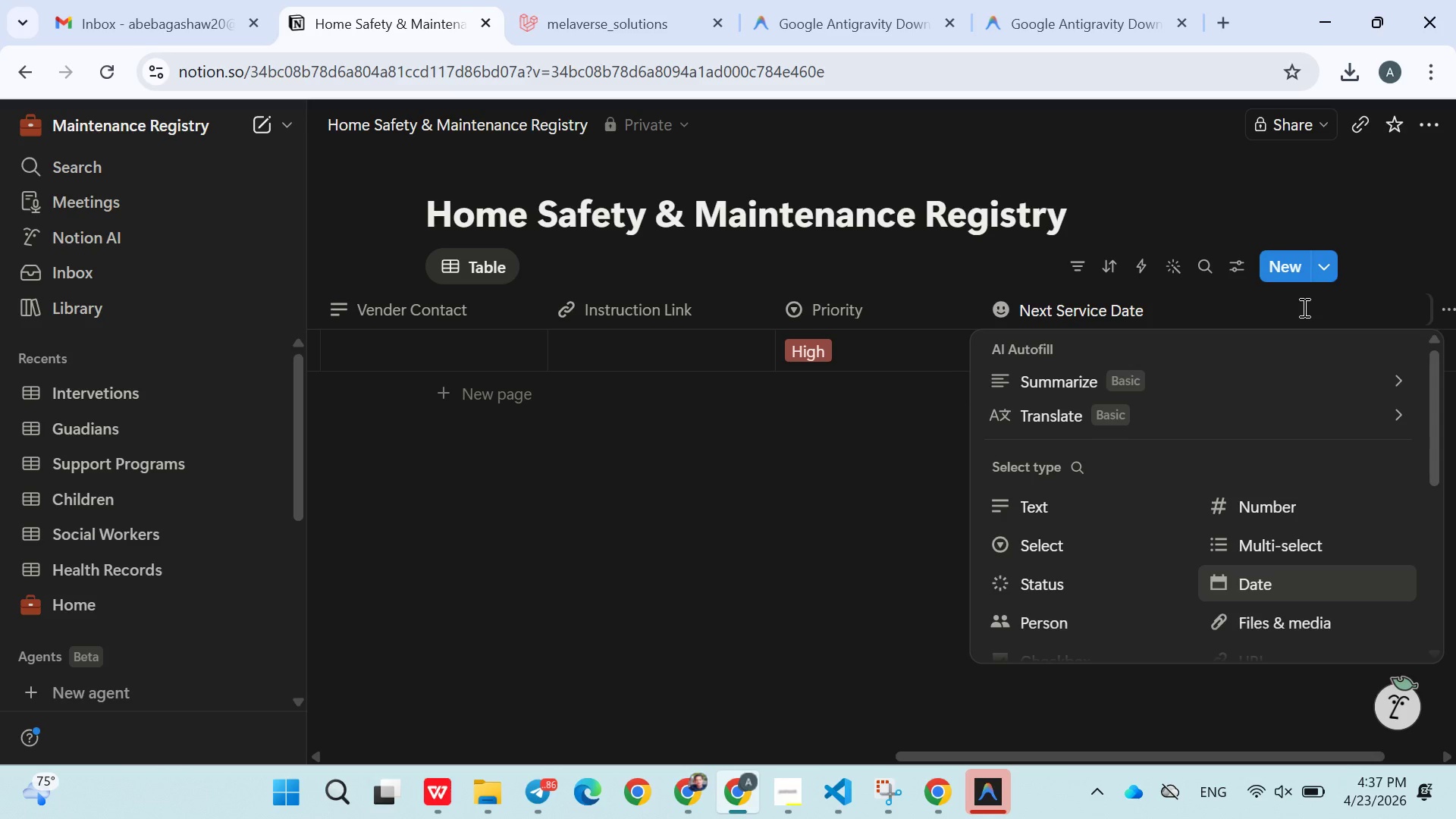 
left_click([893, 498])
 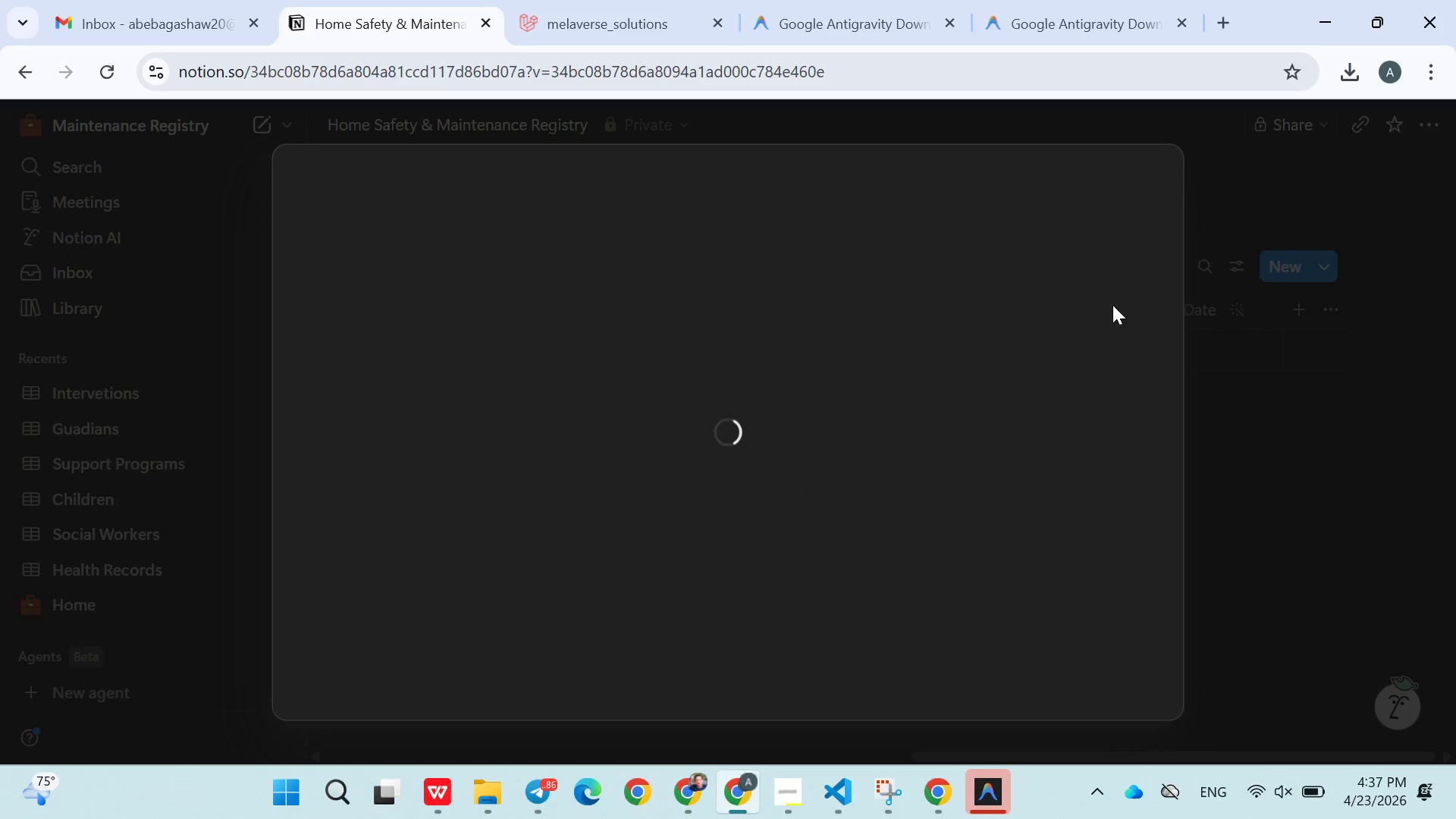 
left_click([1240, 387])
 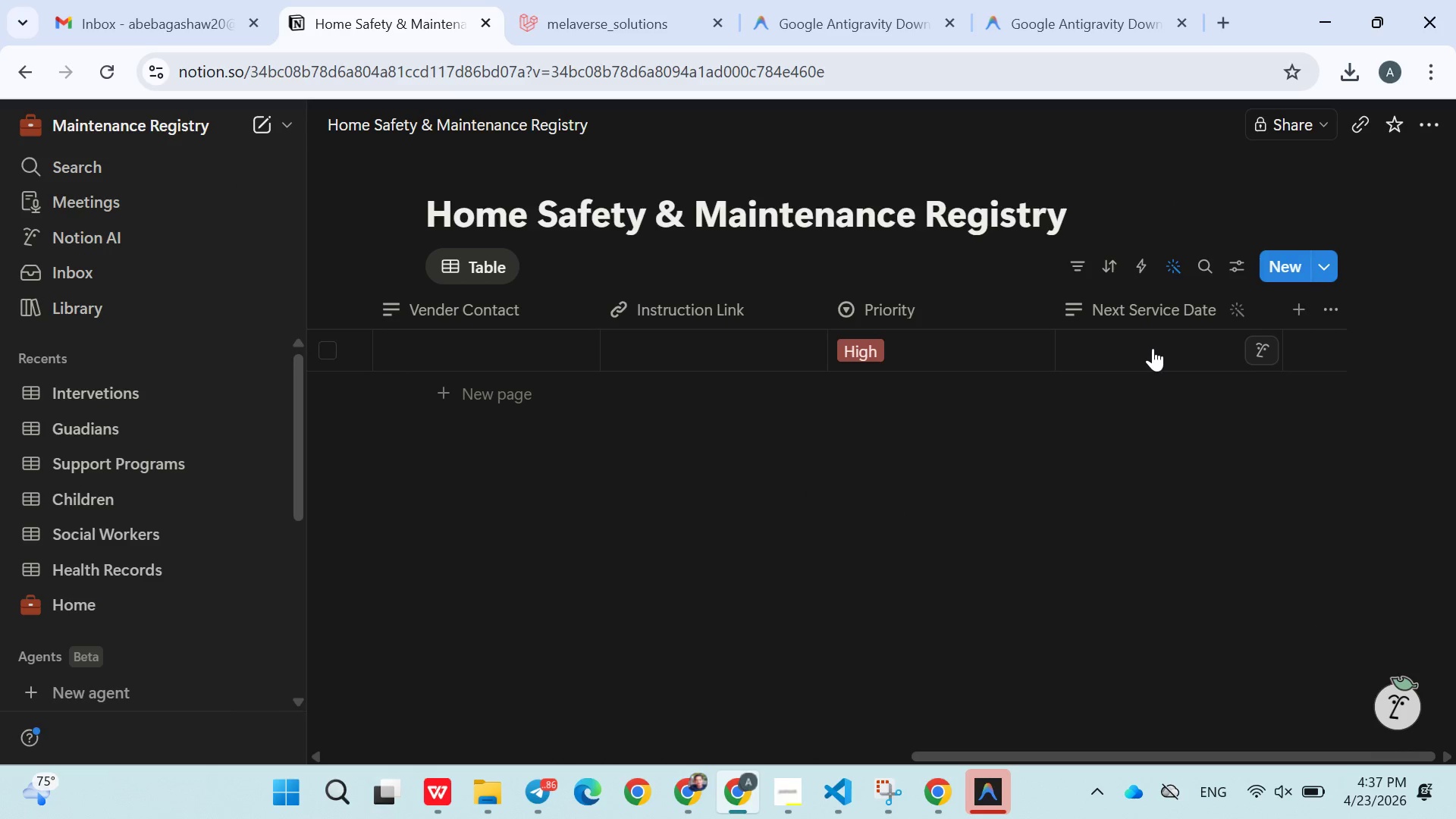 
left_click([1153, 348])
 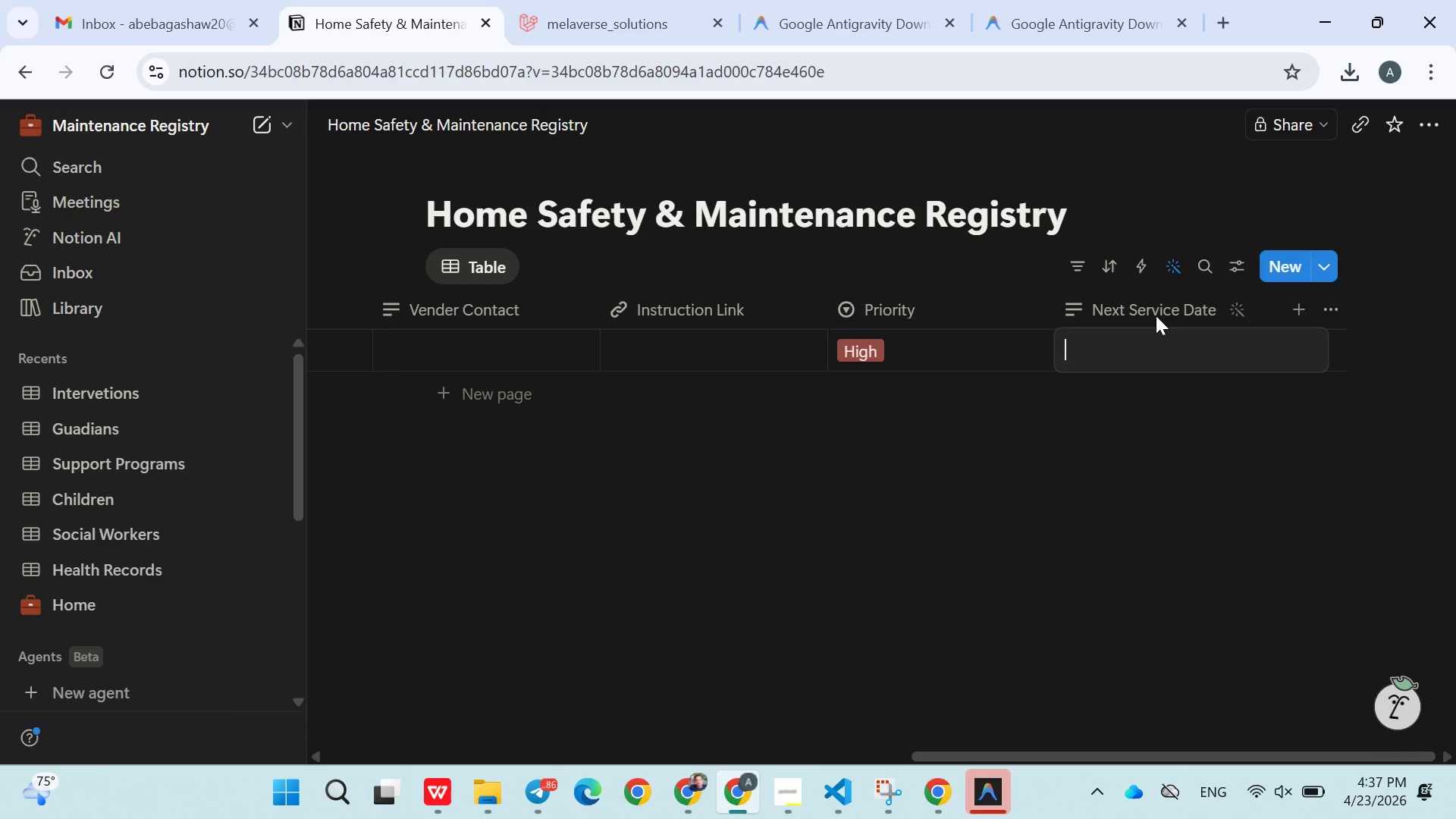 
left_click([1156, 316])
 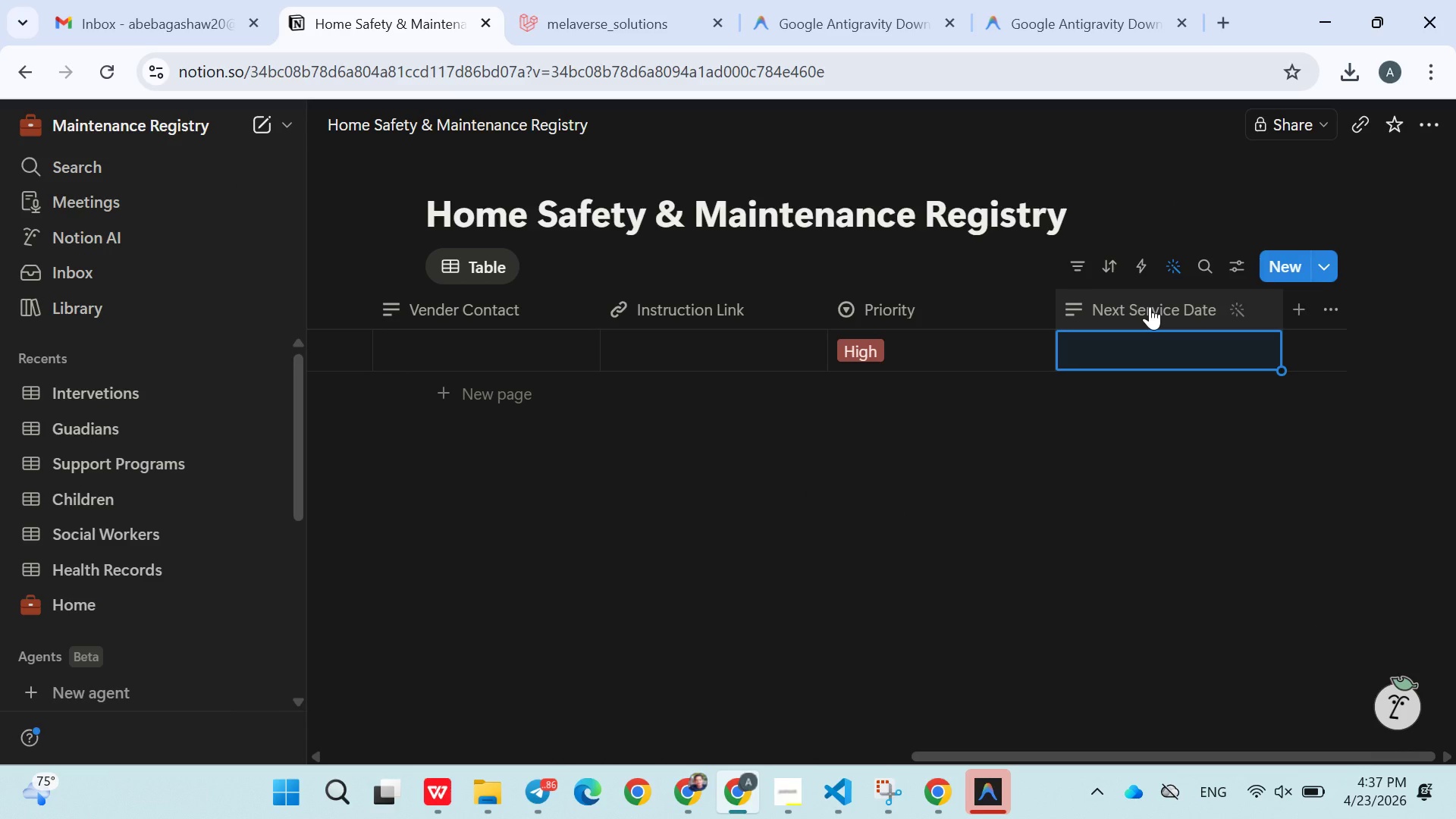 
left_click([1150, 306])
 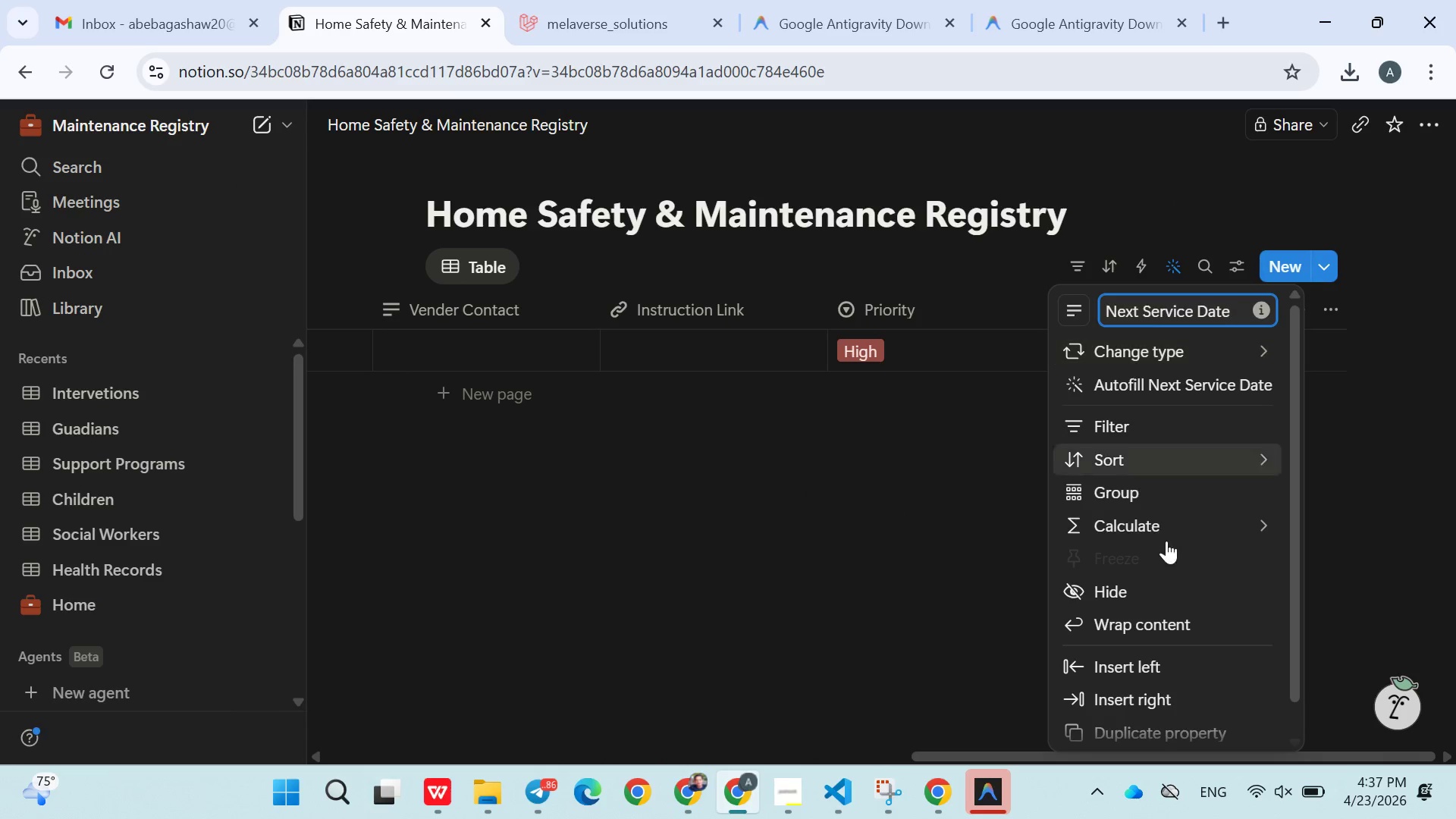 
mouse_move([1168, 573])
 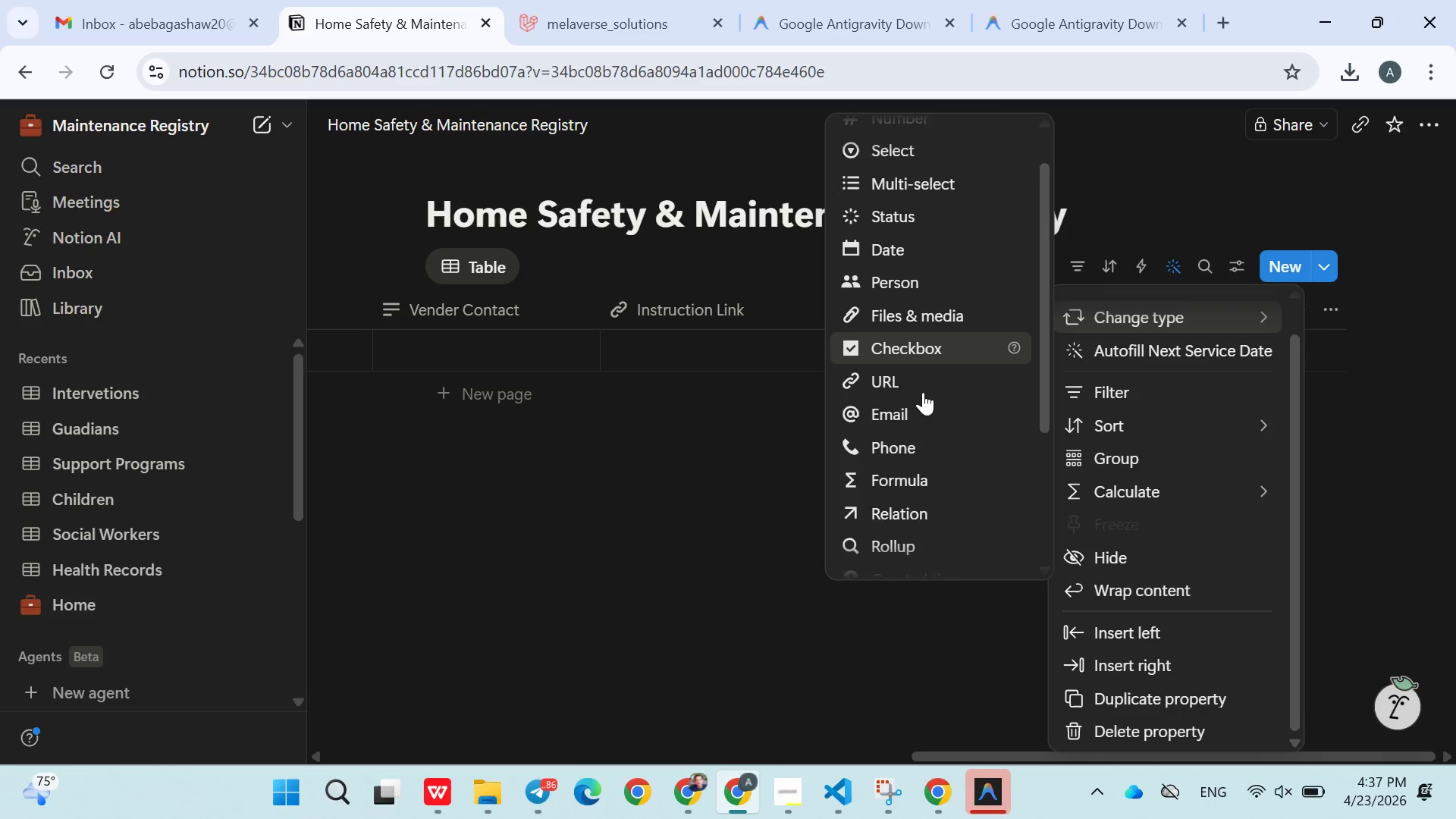 
left_click([913, 422])
 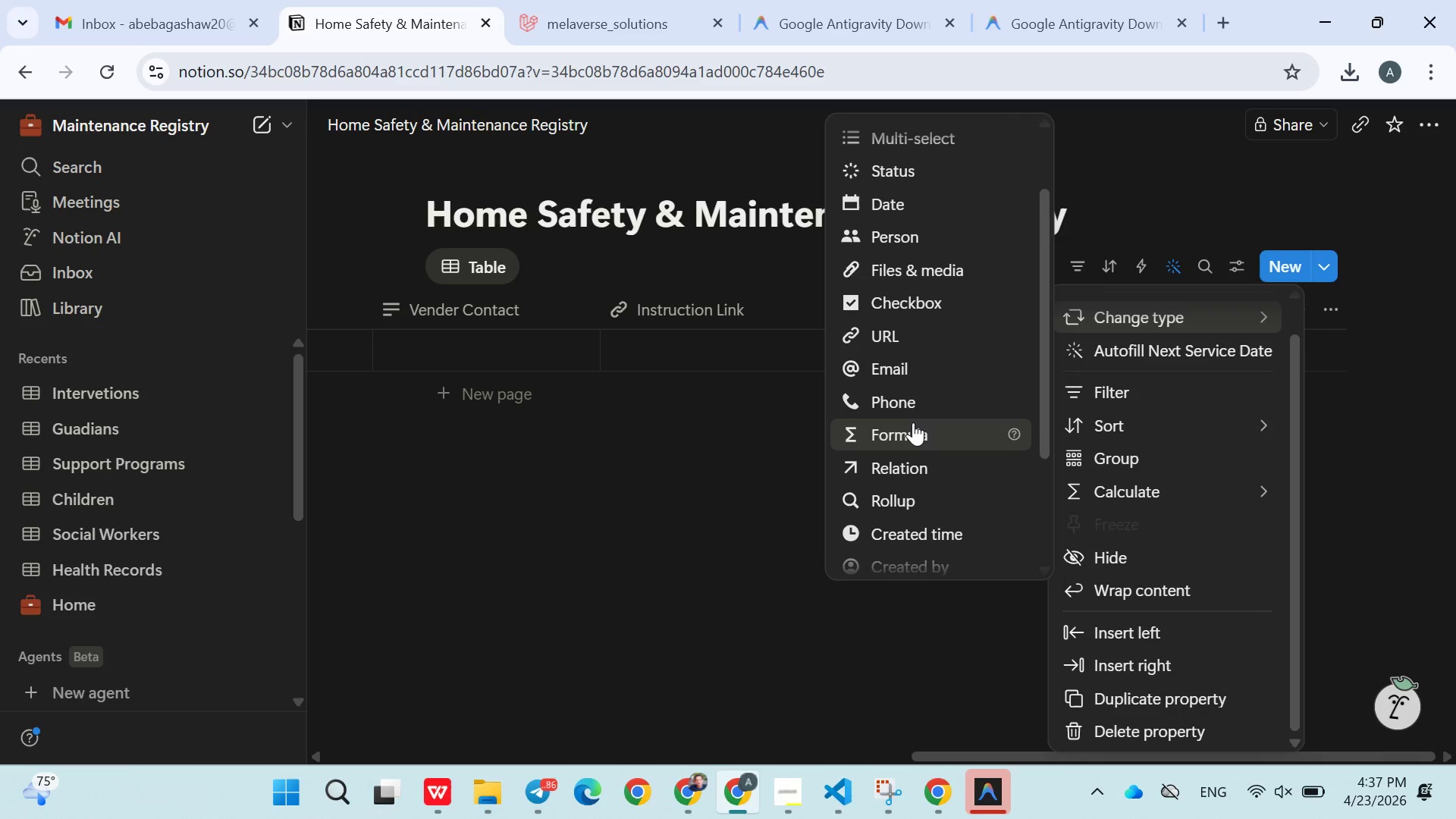 
left_click([913, 422])
 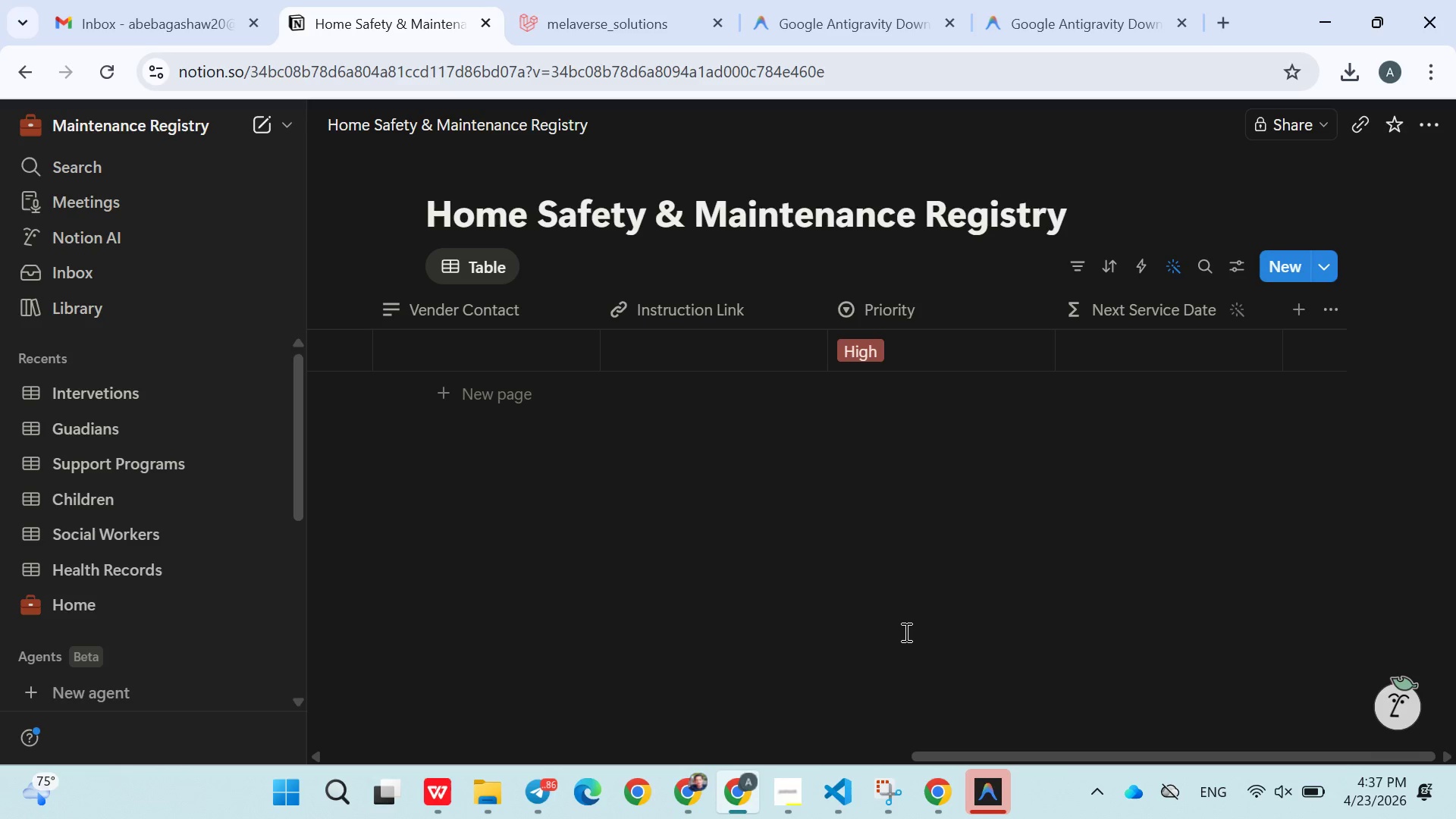 
wait(6.01)
 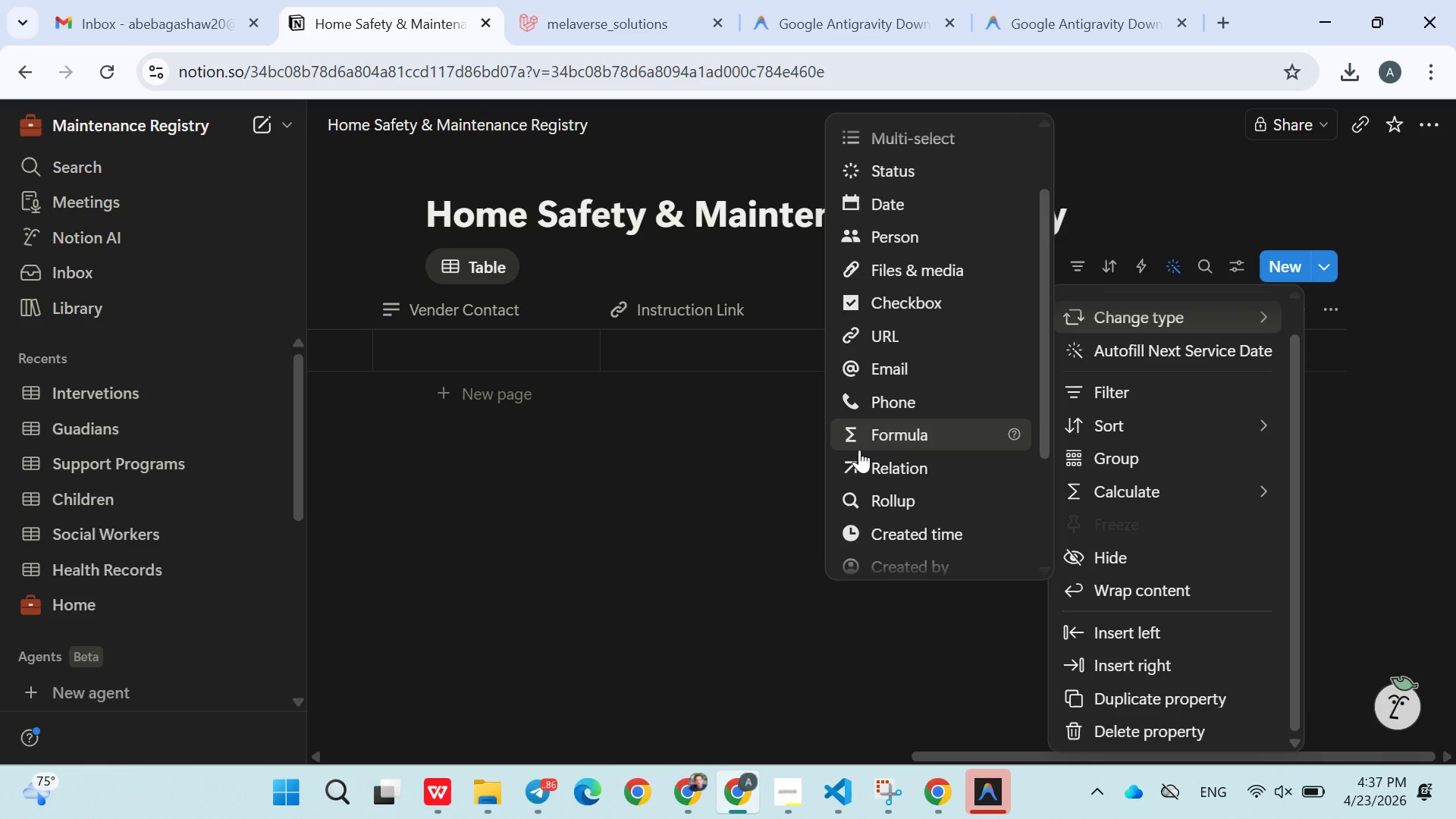 
left_click([1112, 342])
 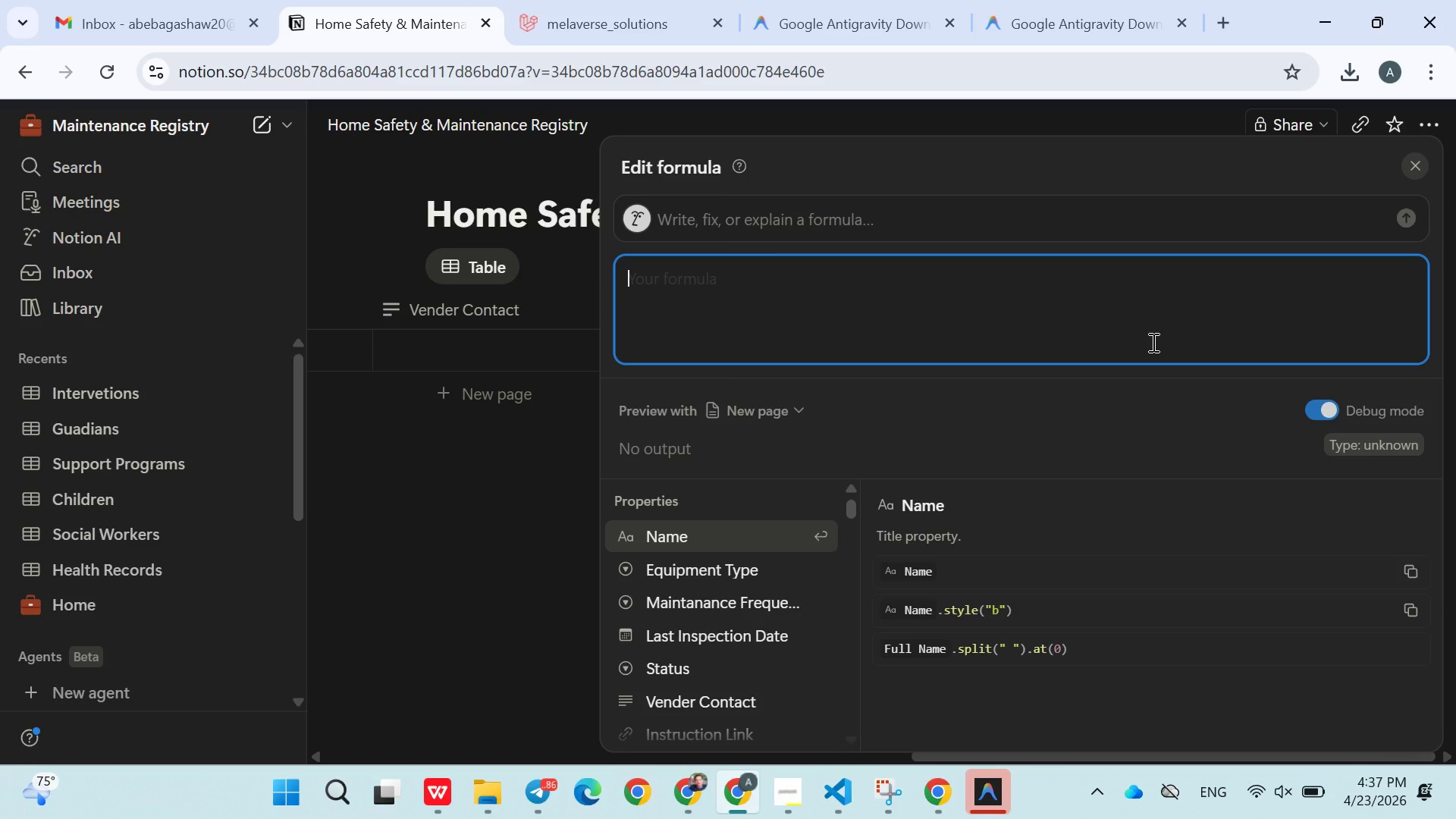 
wait(16.41)
 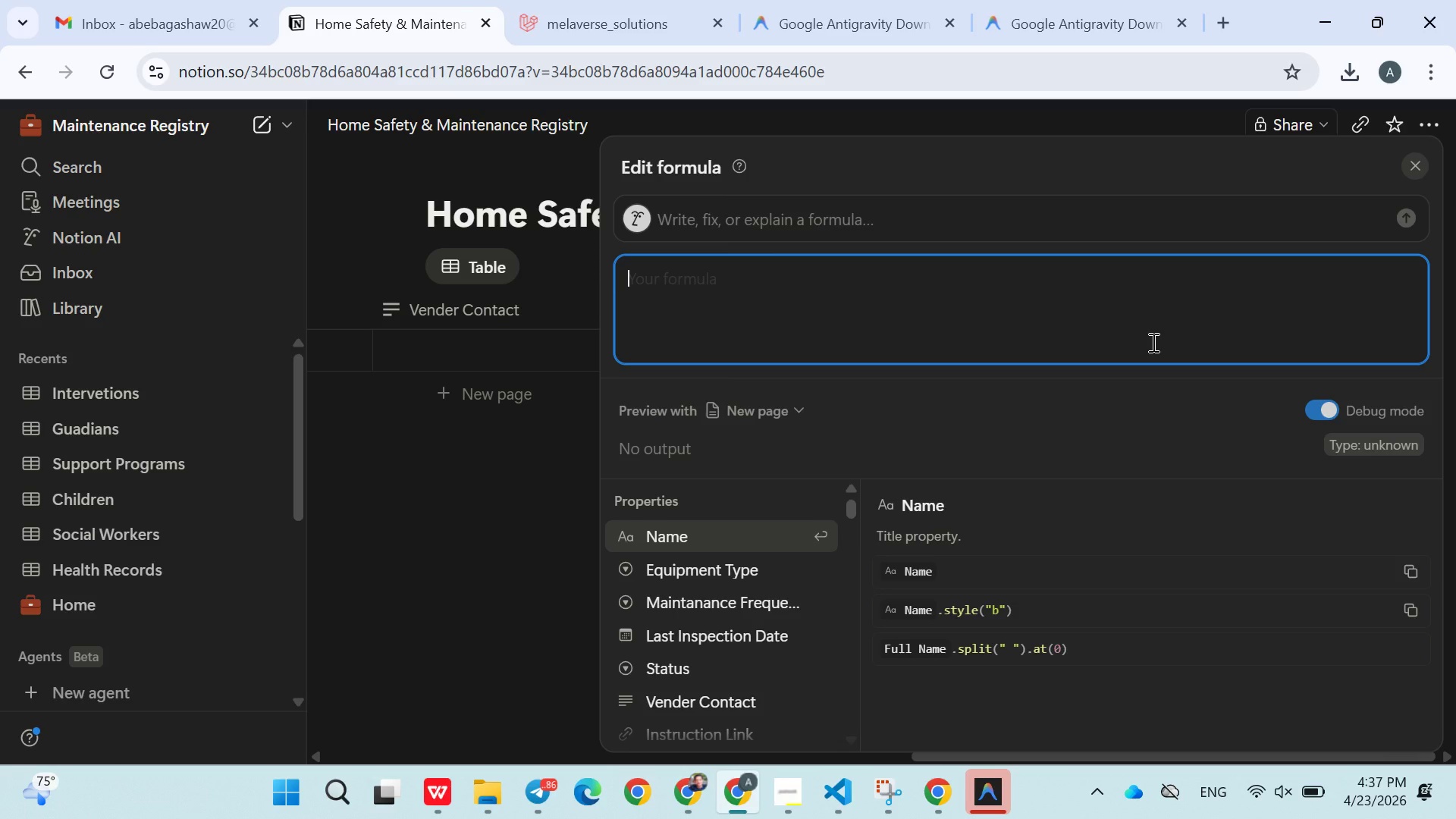 
left_click([539, 796])
 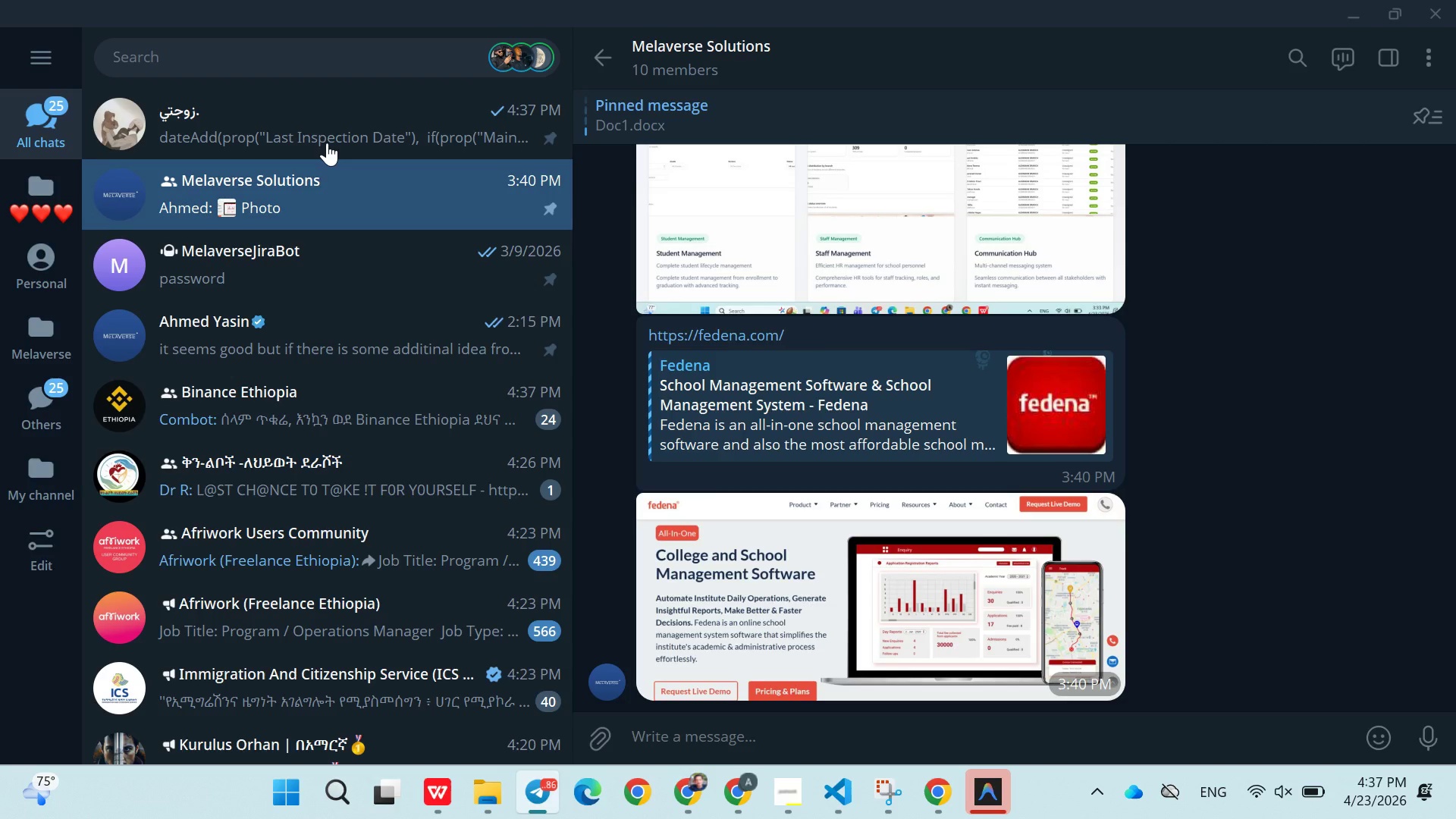 
left_click([327, 143])
 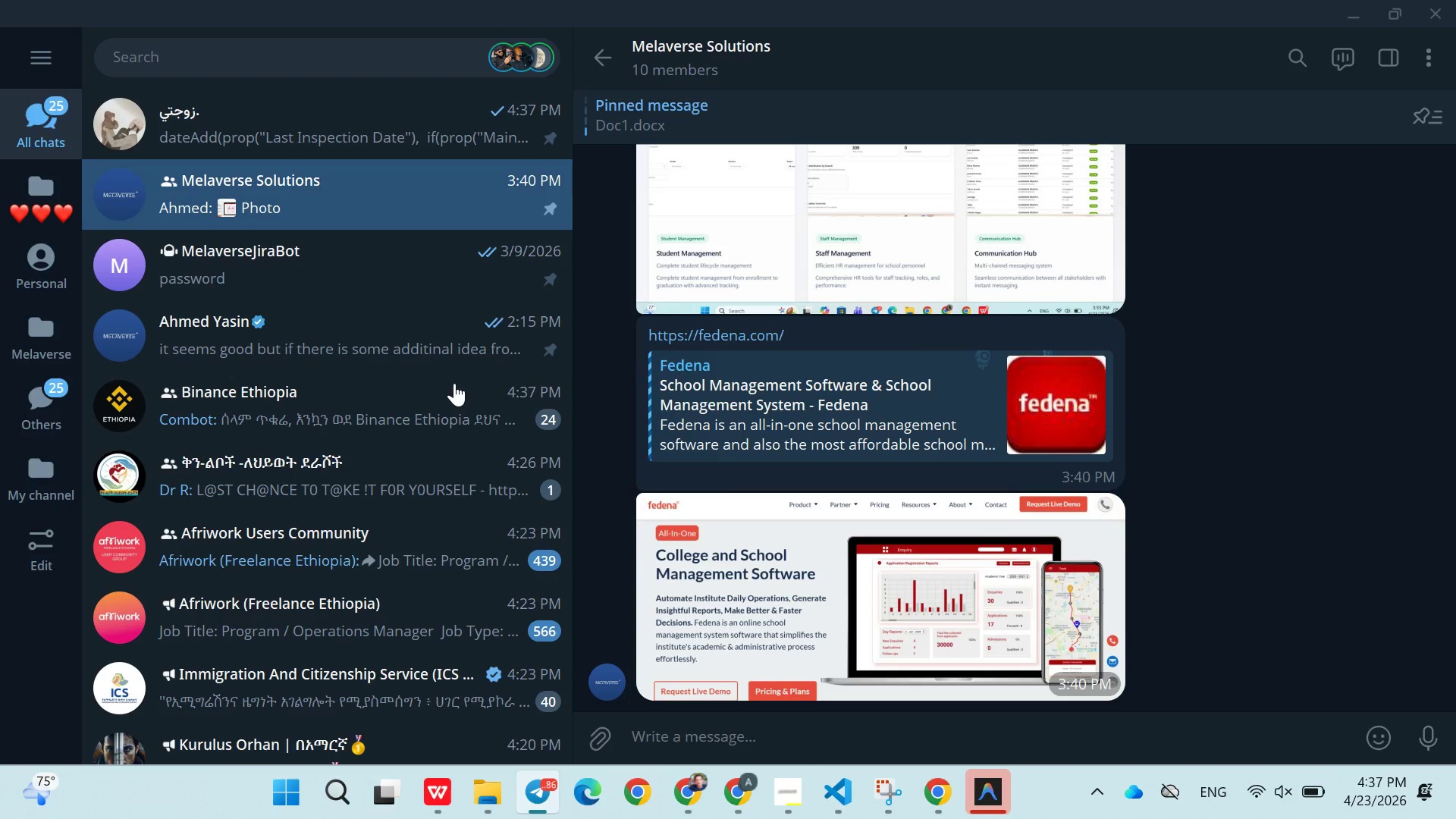 
right_click([237, 136])
 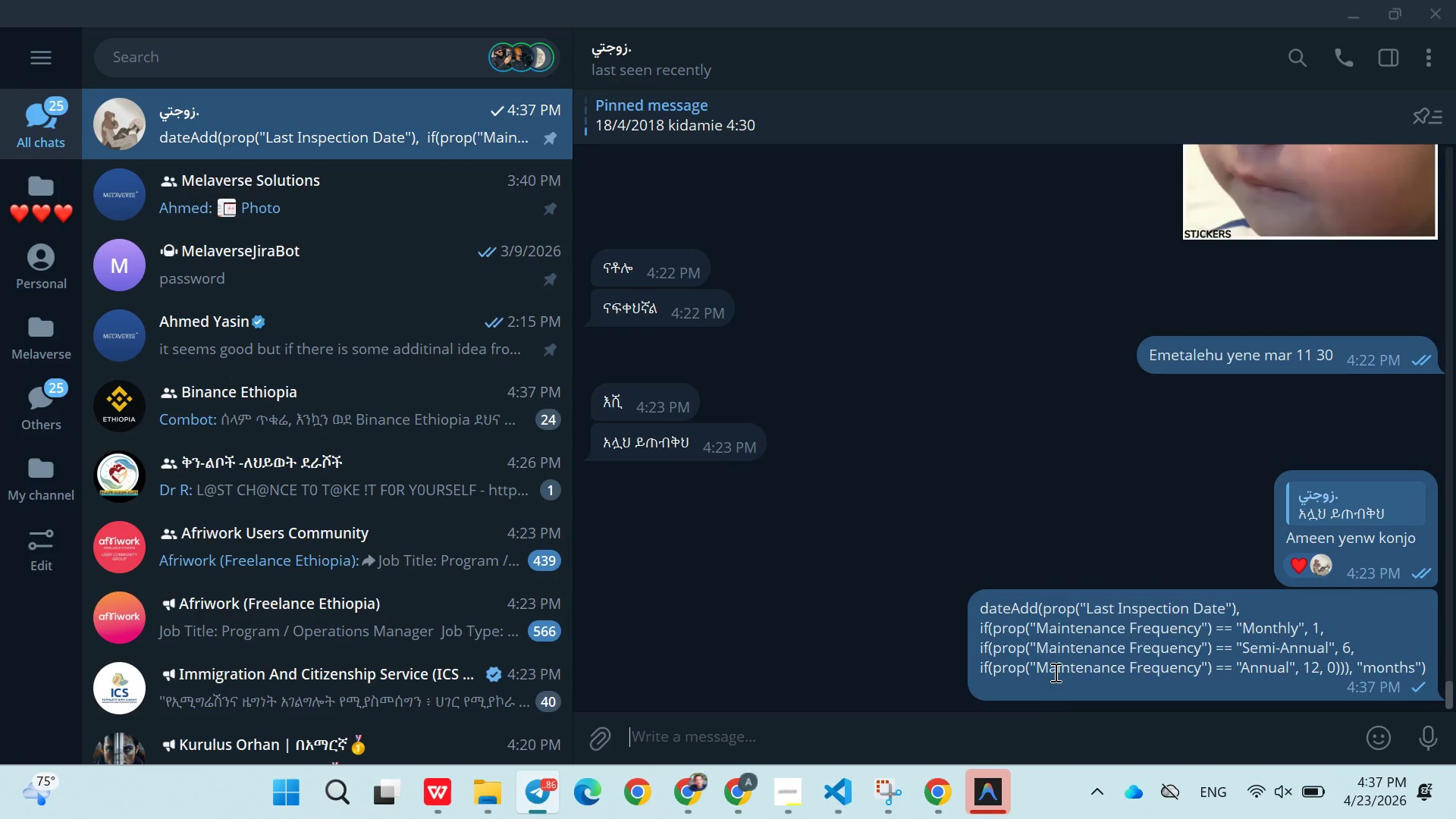 
right_click([1054, 672])
 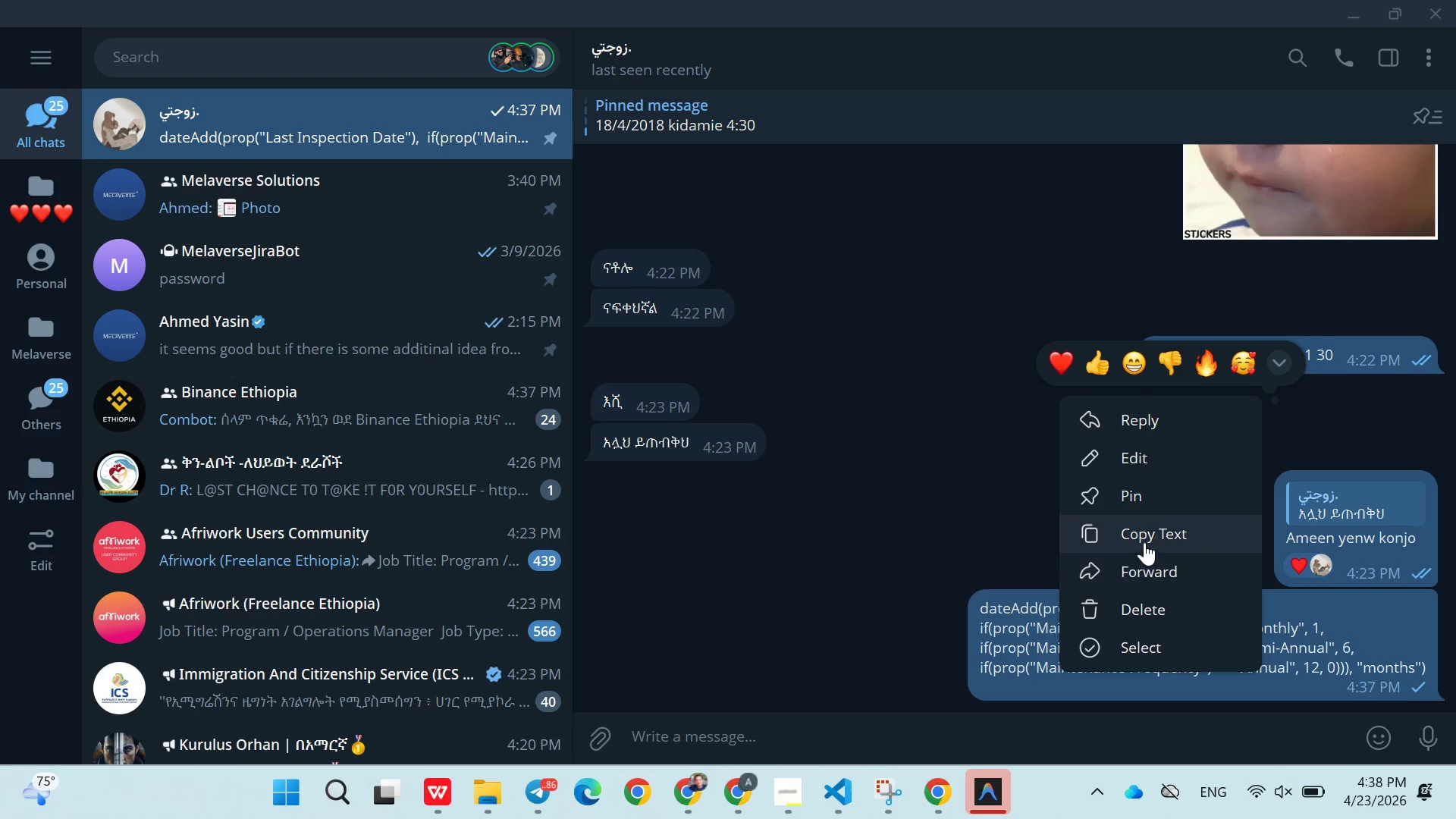 
left_click([1144, 542])
 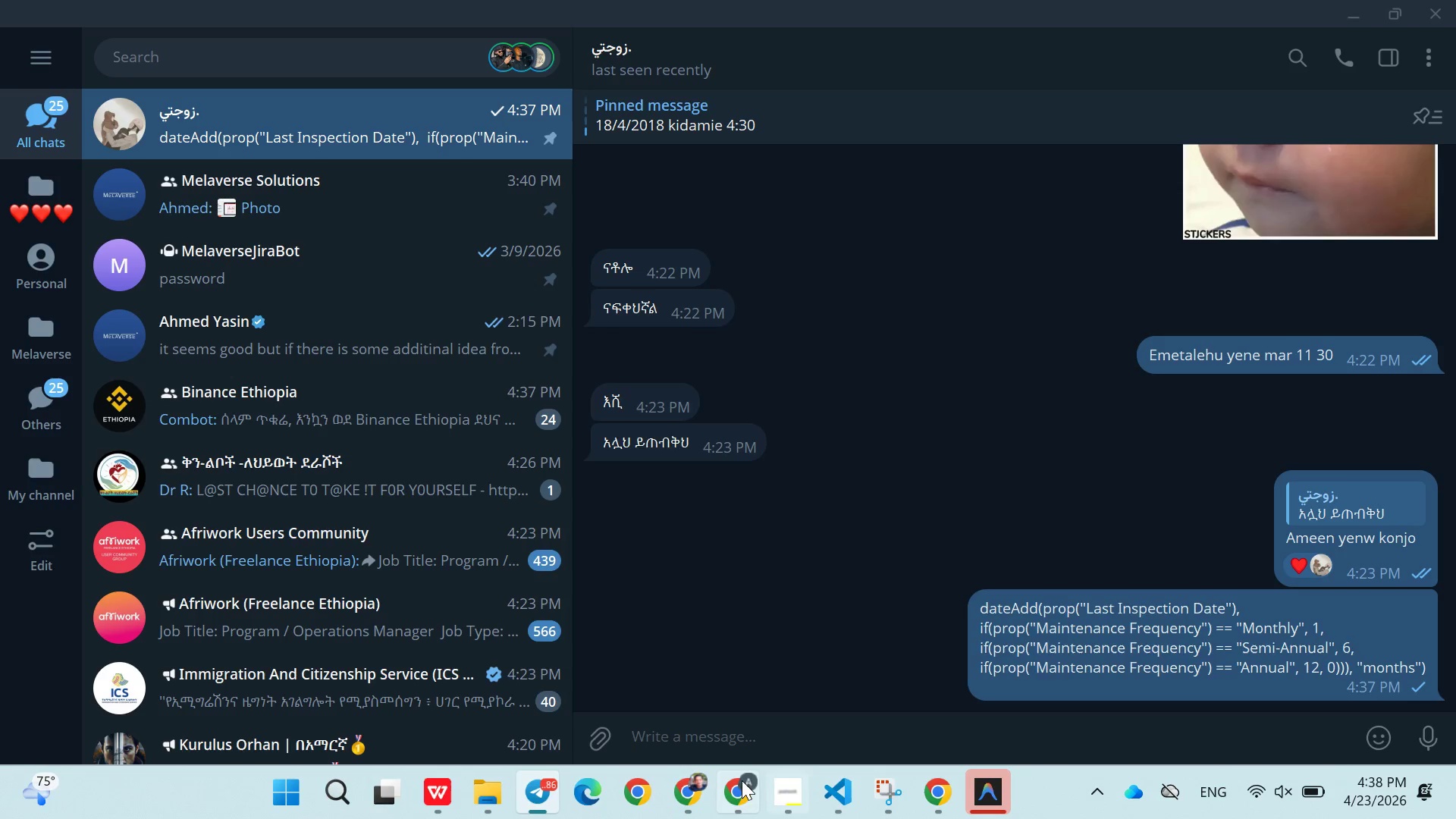 
left_click([740, 782])
 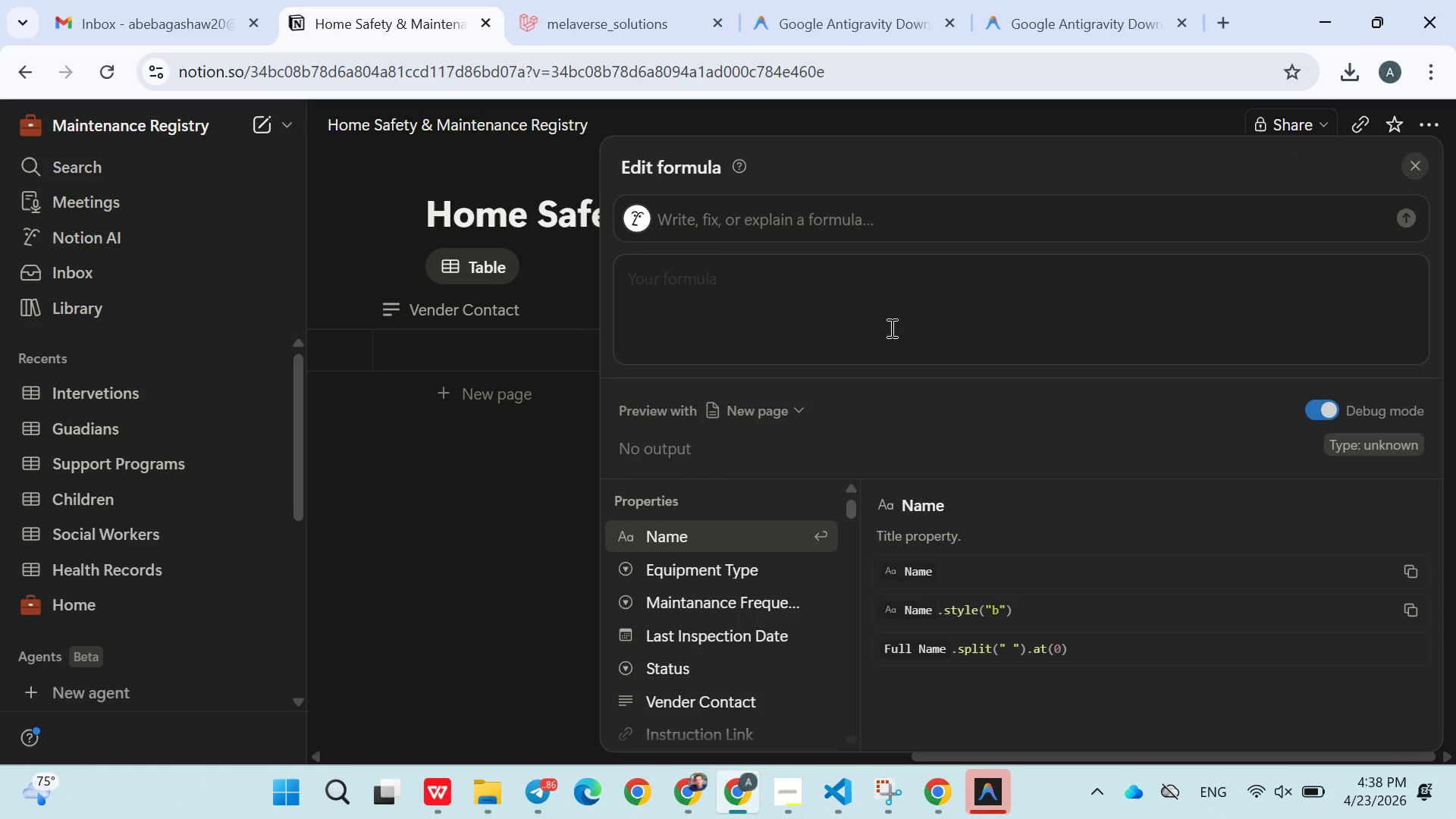 
left_click([890, 328])
 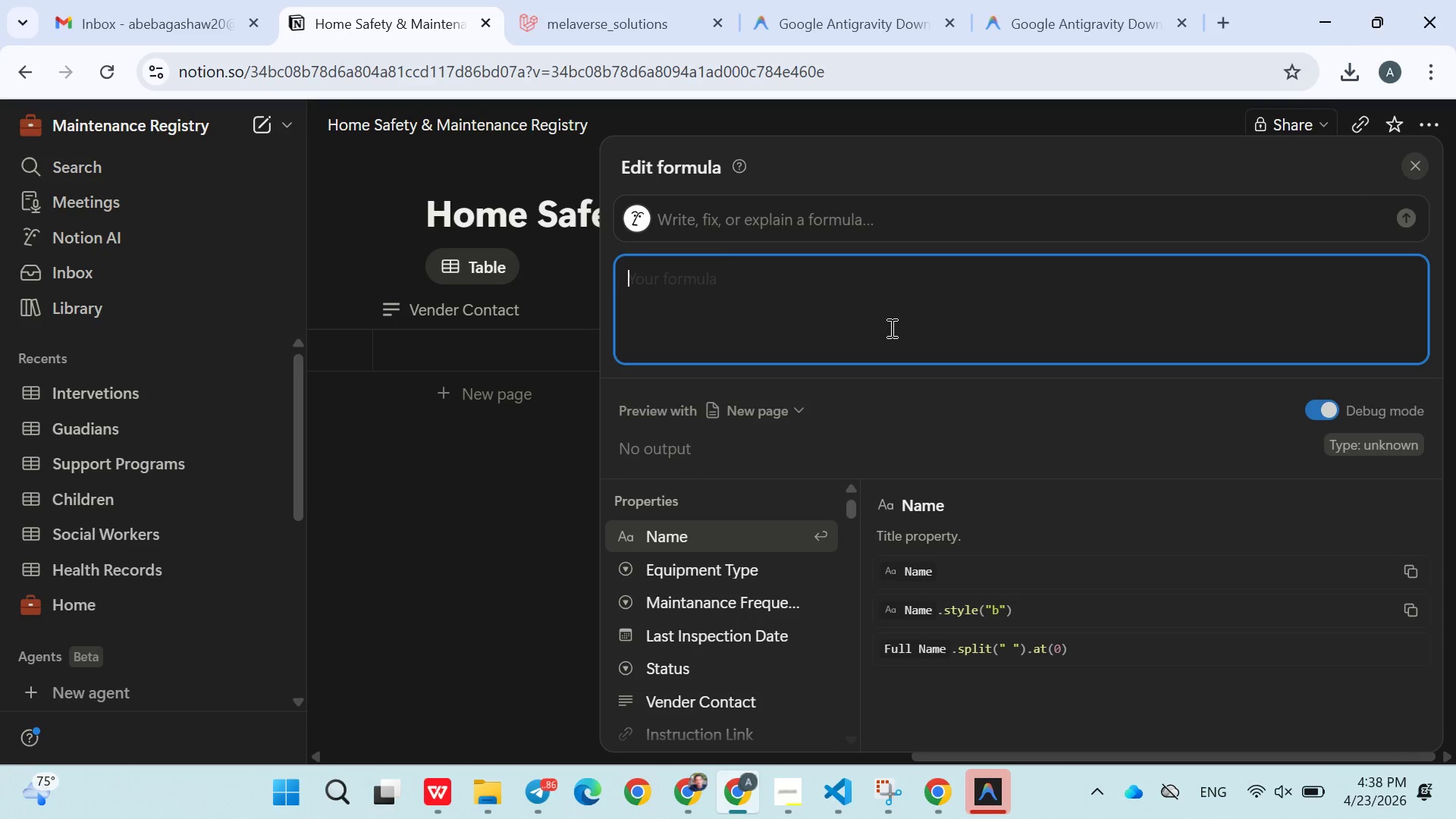 
key(Control+ControlLeft)
 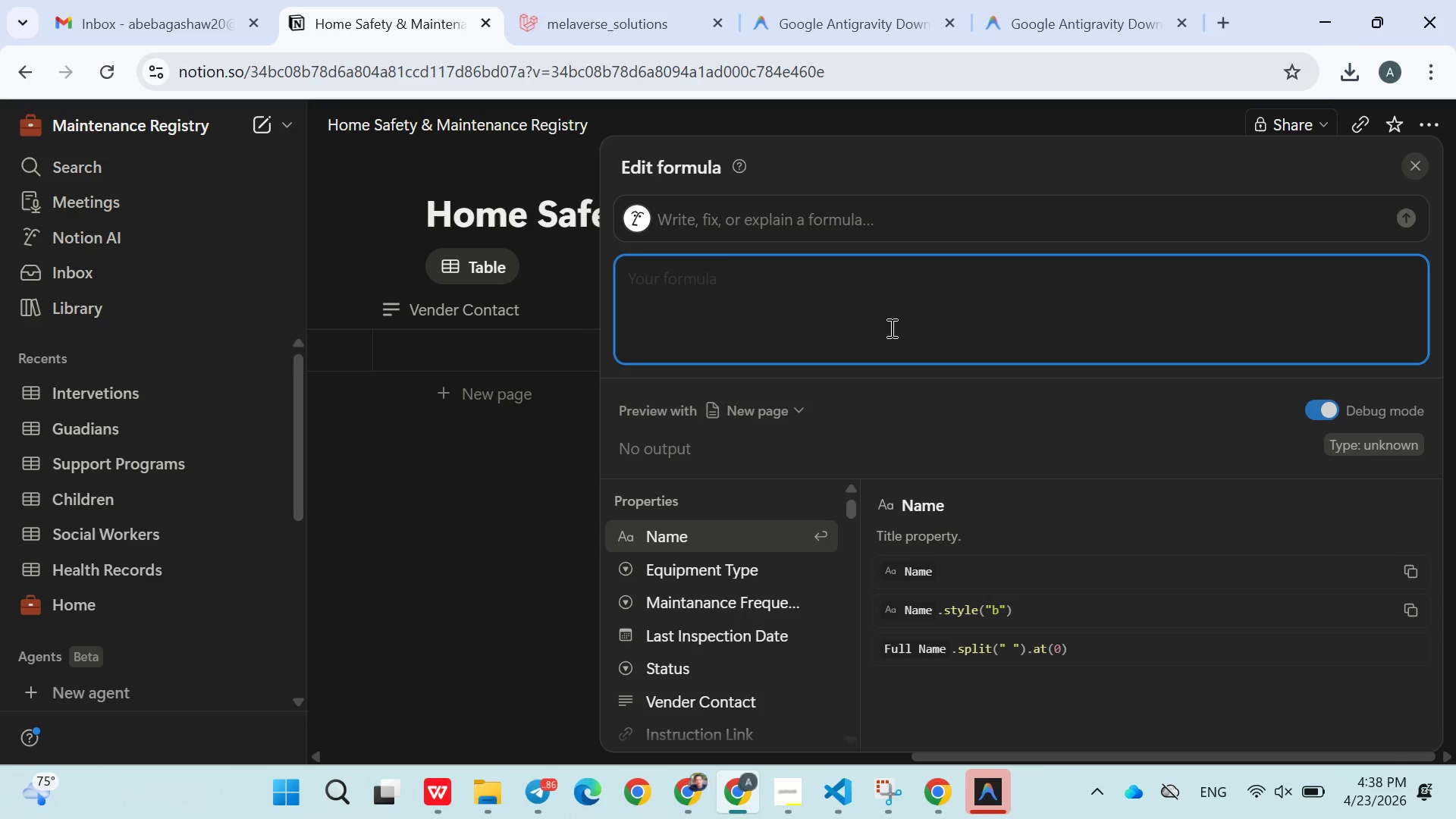 
key(Control+V)
 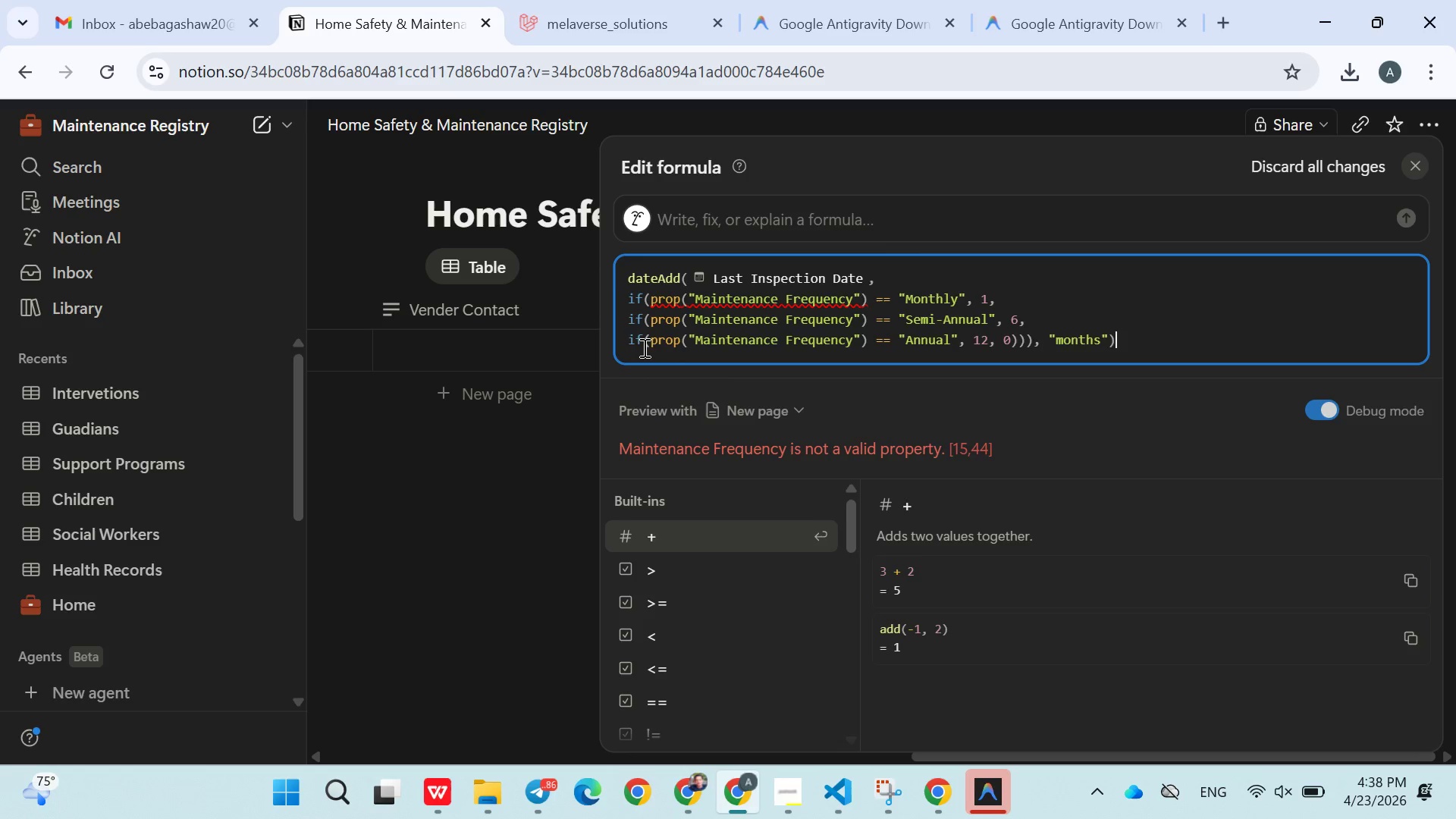 
left_click([523, 472])
 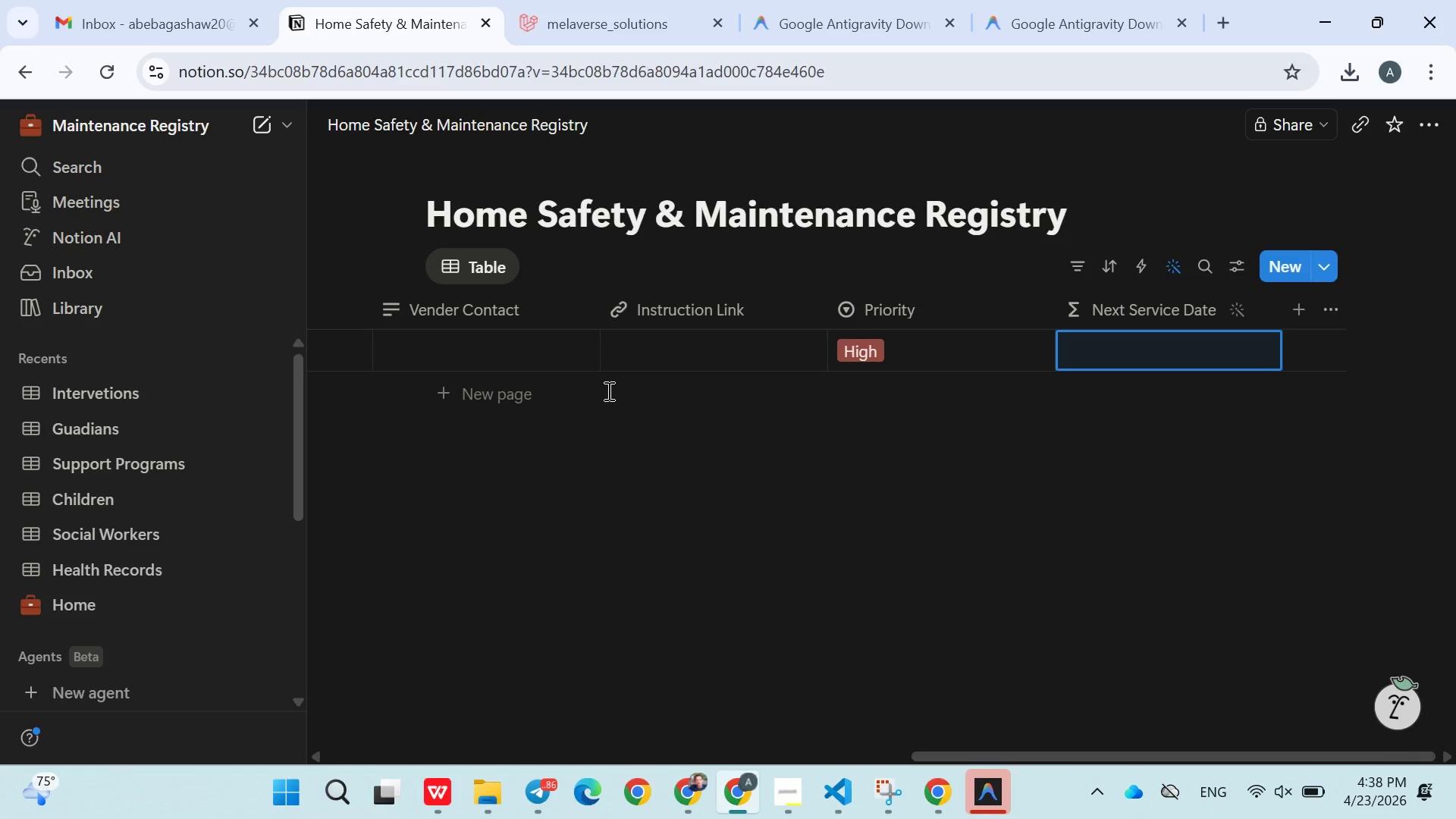 
mouse_move([627, 397])
 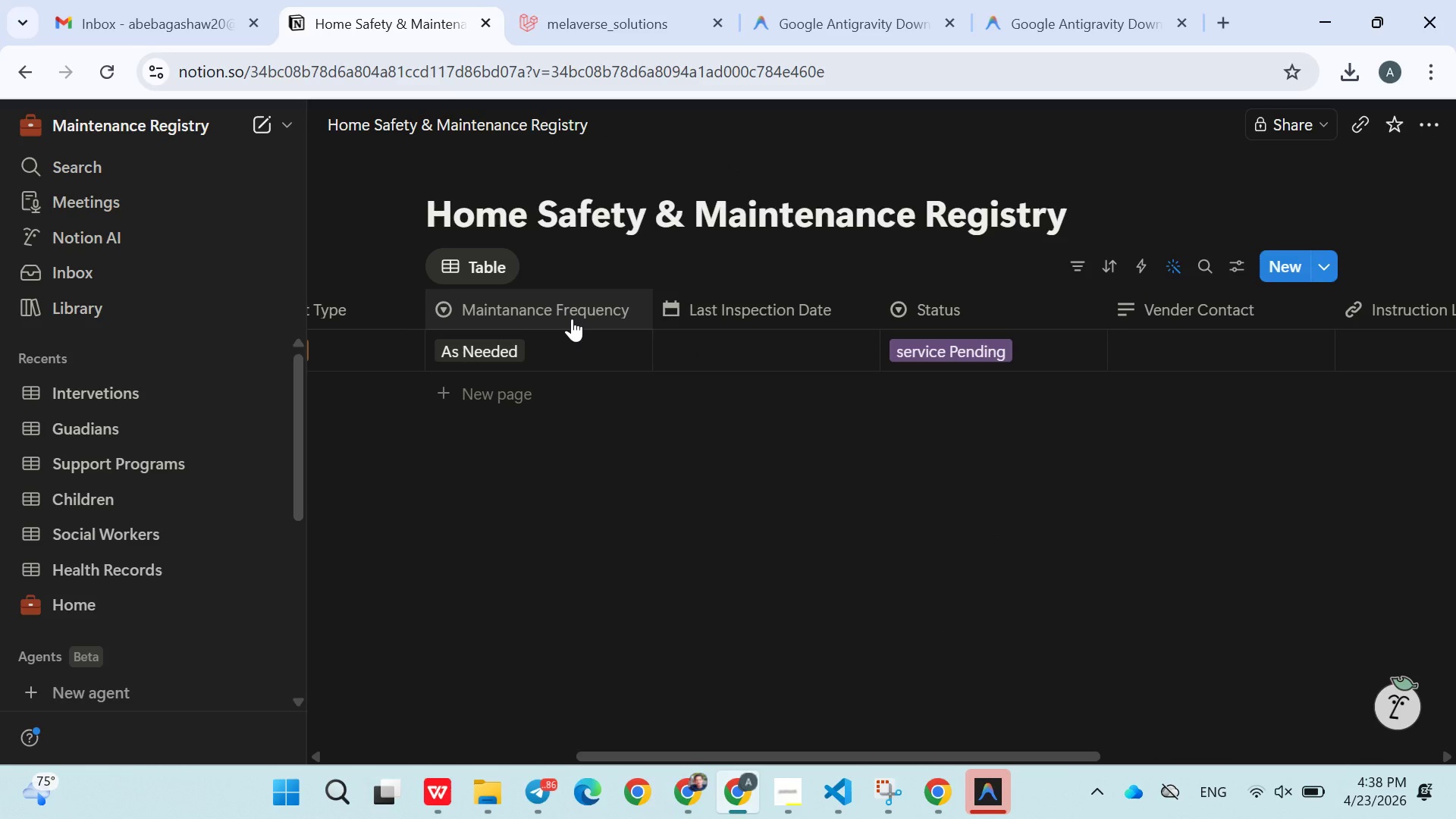 
double_click([565, 313])
 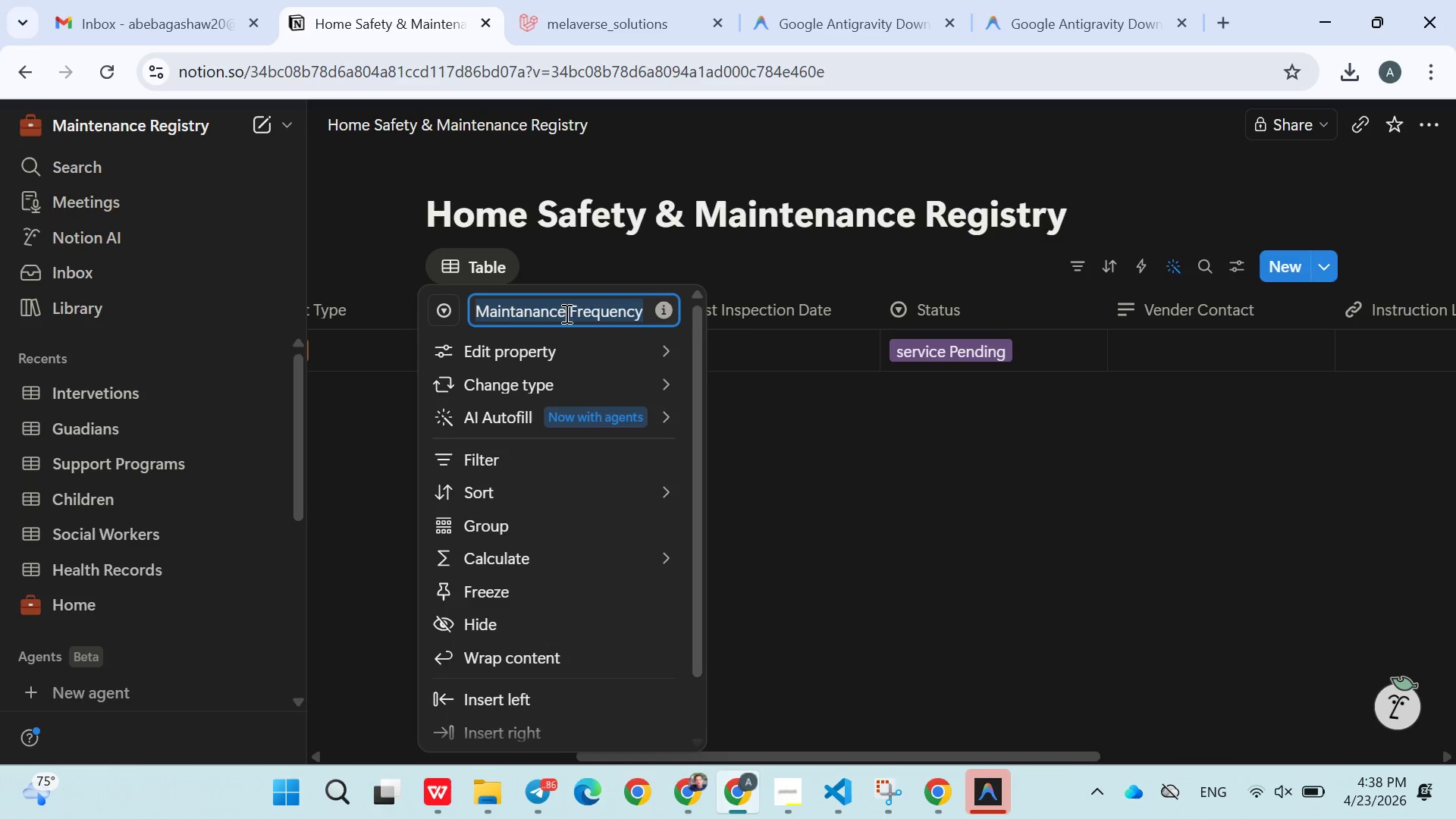 
triple_click([565, 313])
 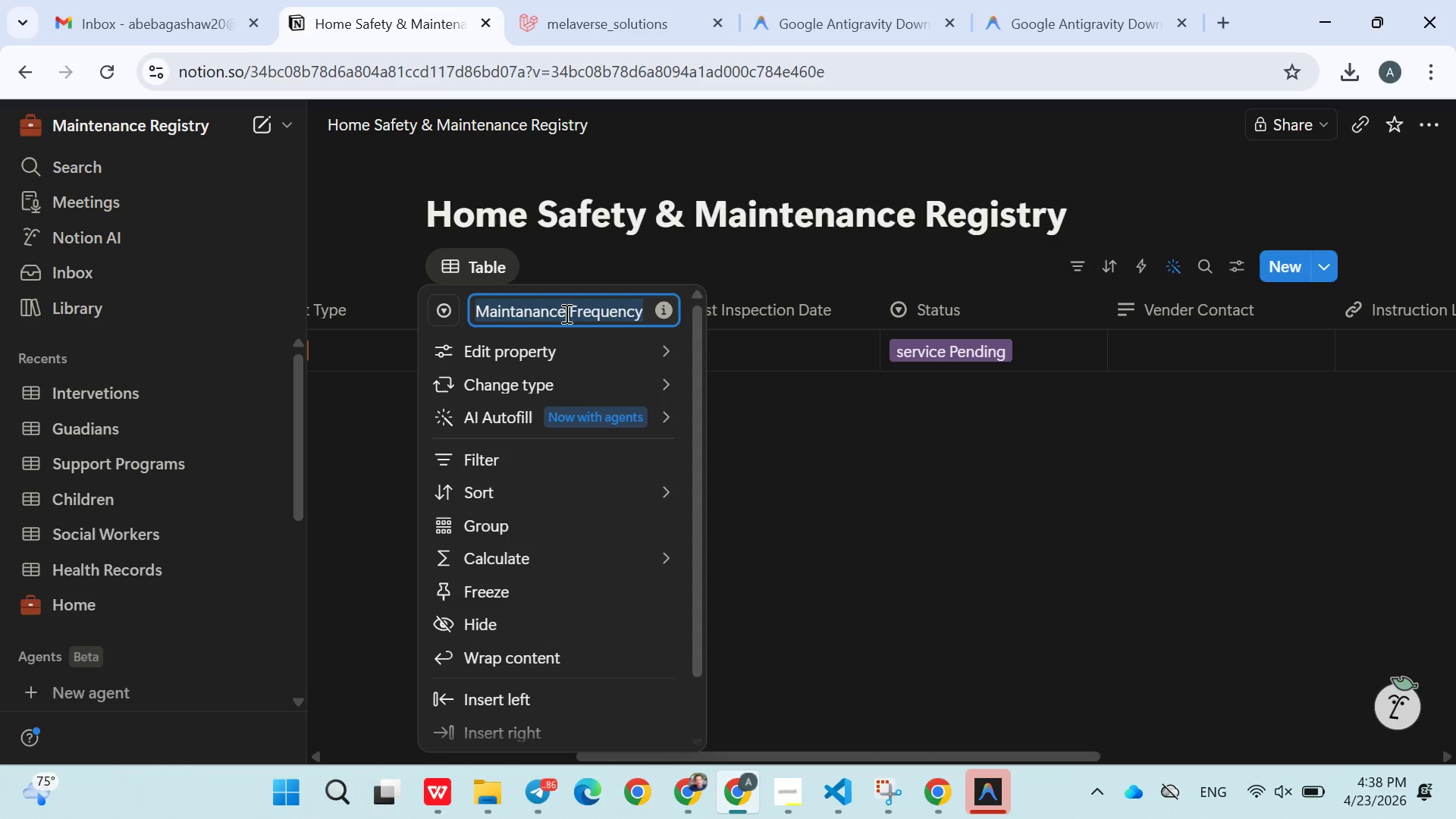 
triple_click([565, 313])
 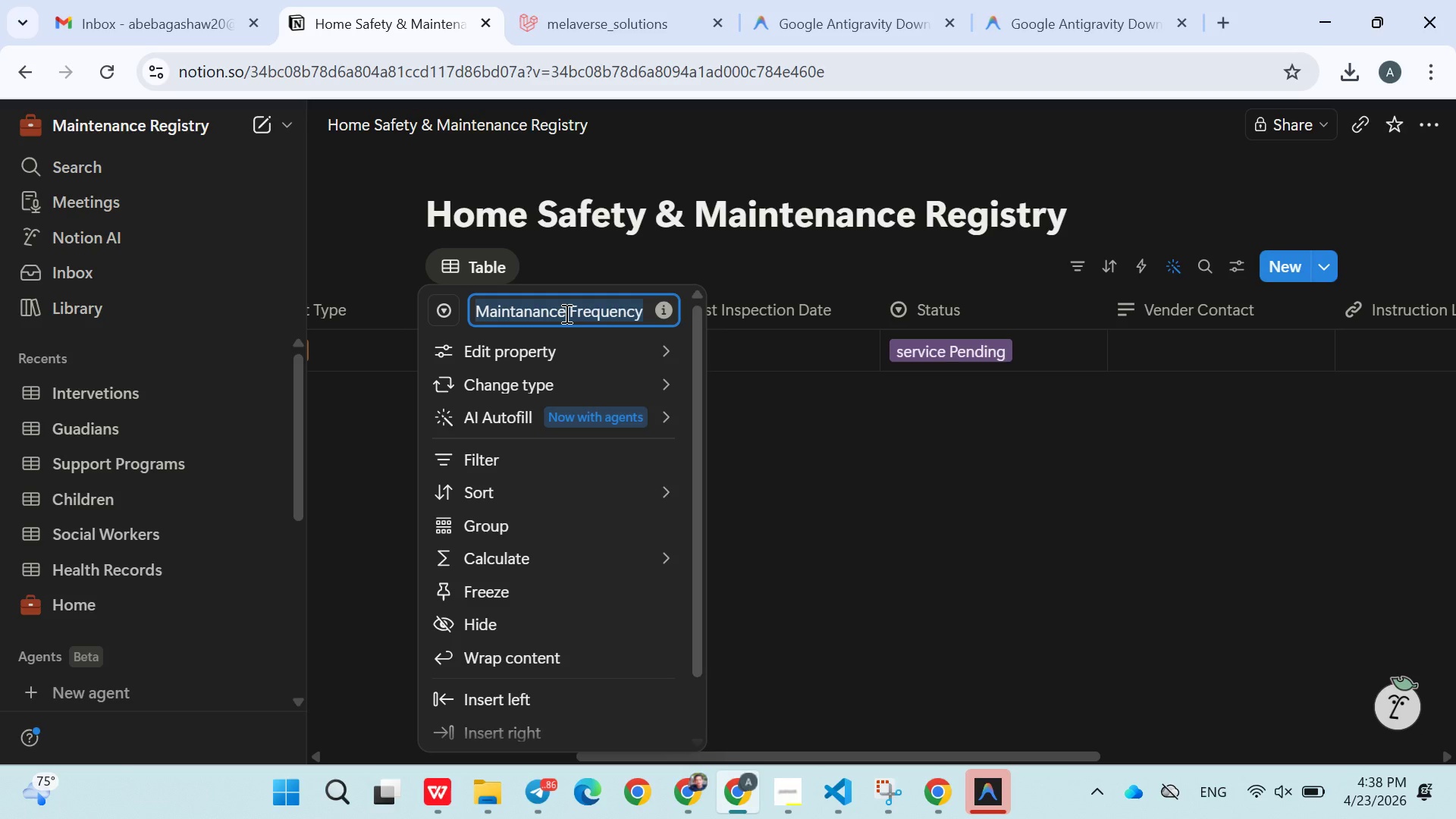 
key(Control+C)
 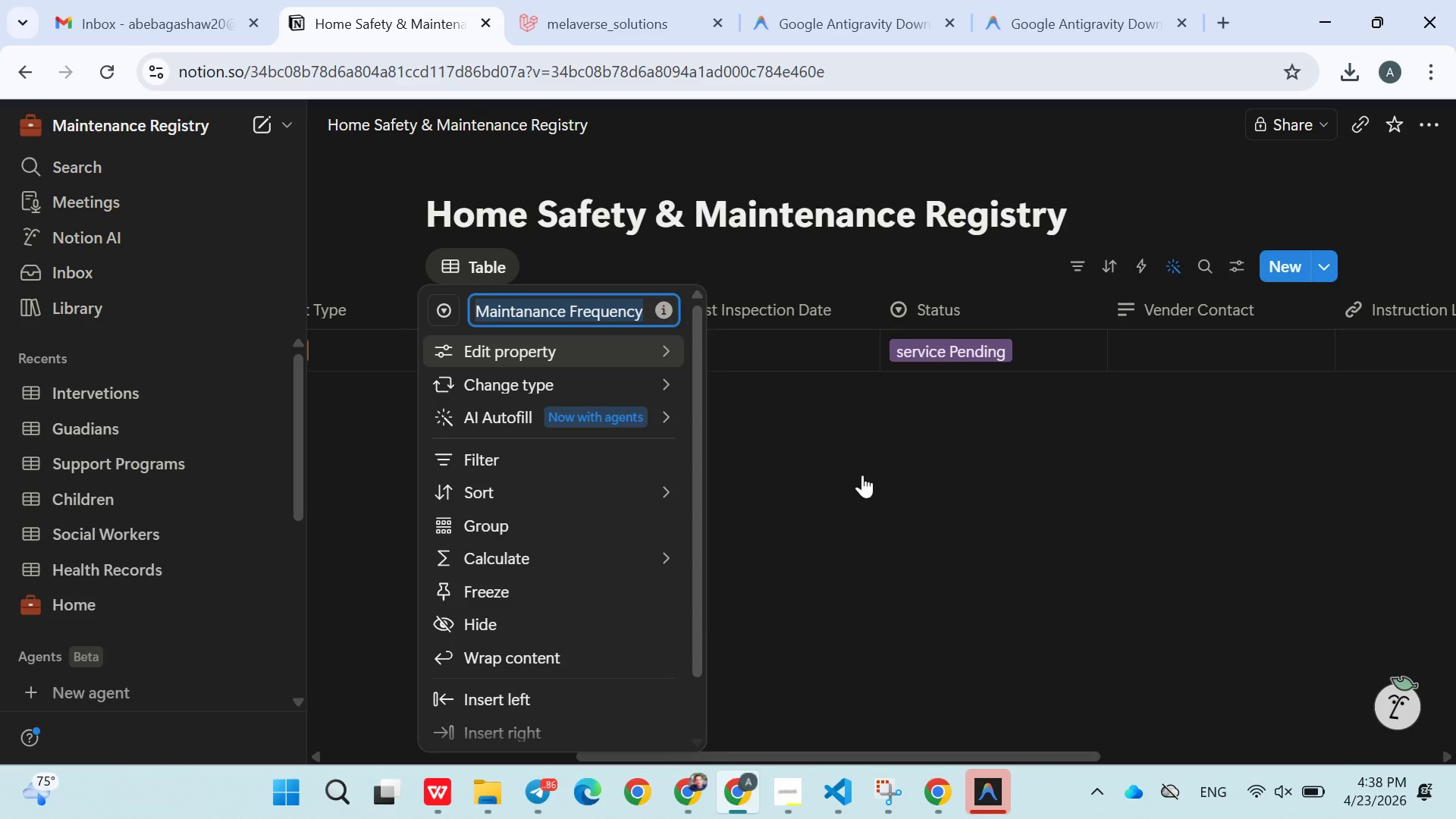 
left_click([862, 475])
 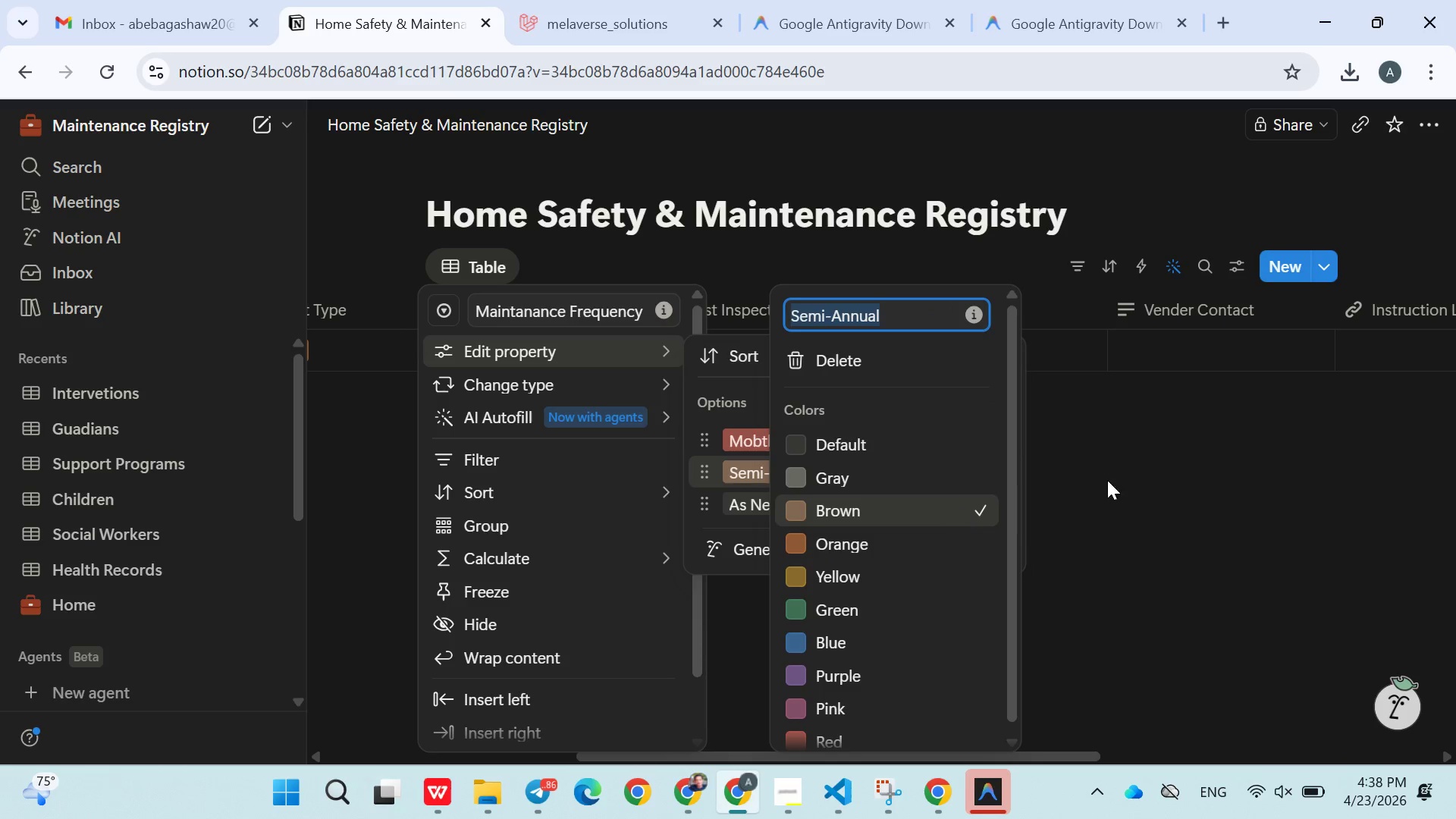 
left_click([1134, 482])
 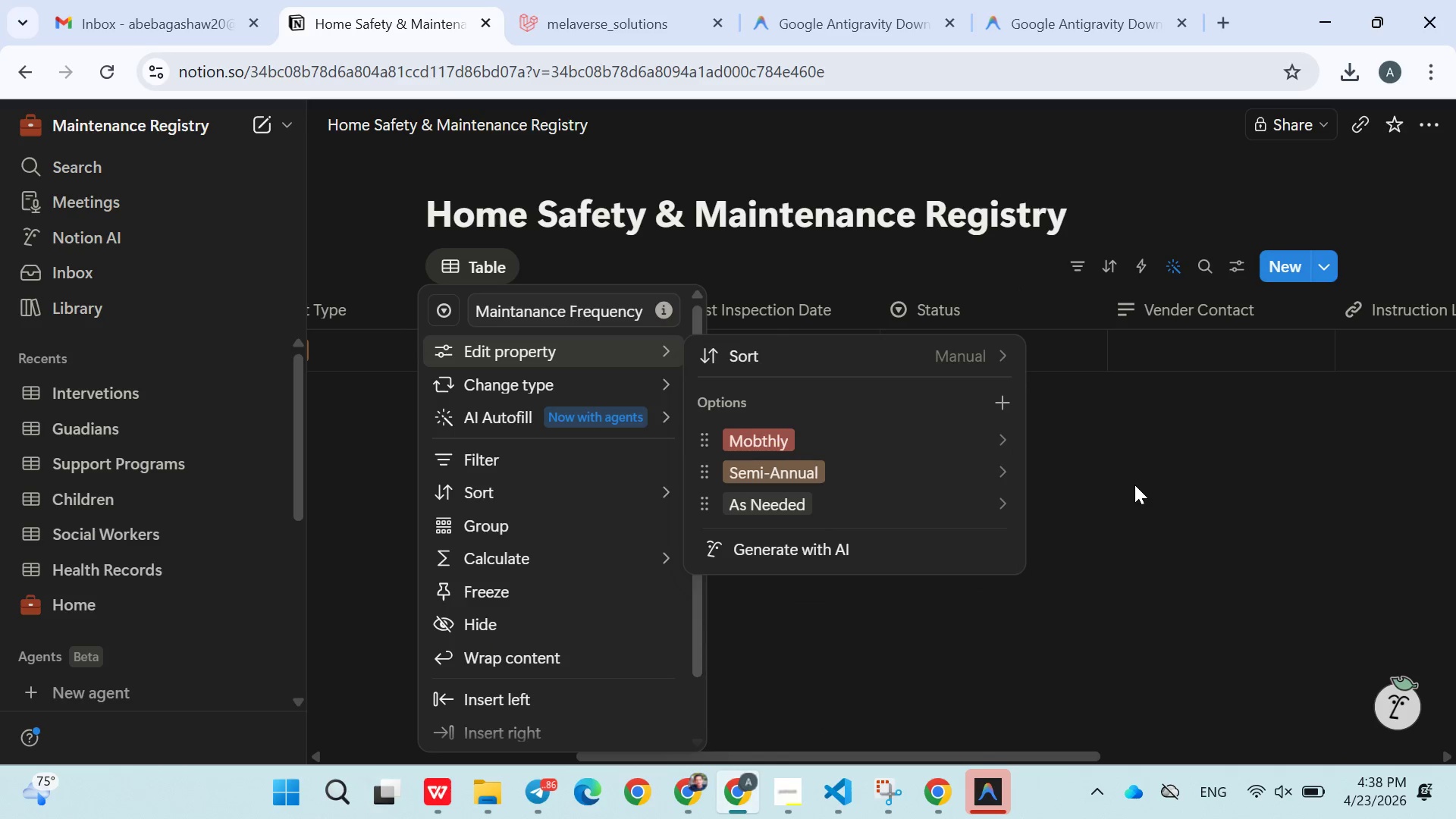 
left_click([1134, 485])
 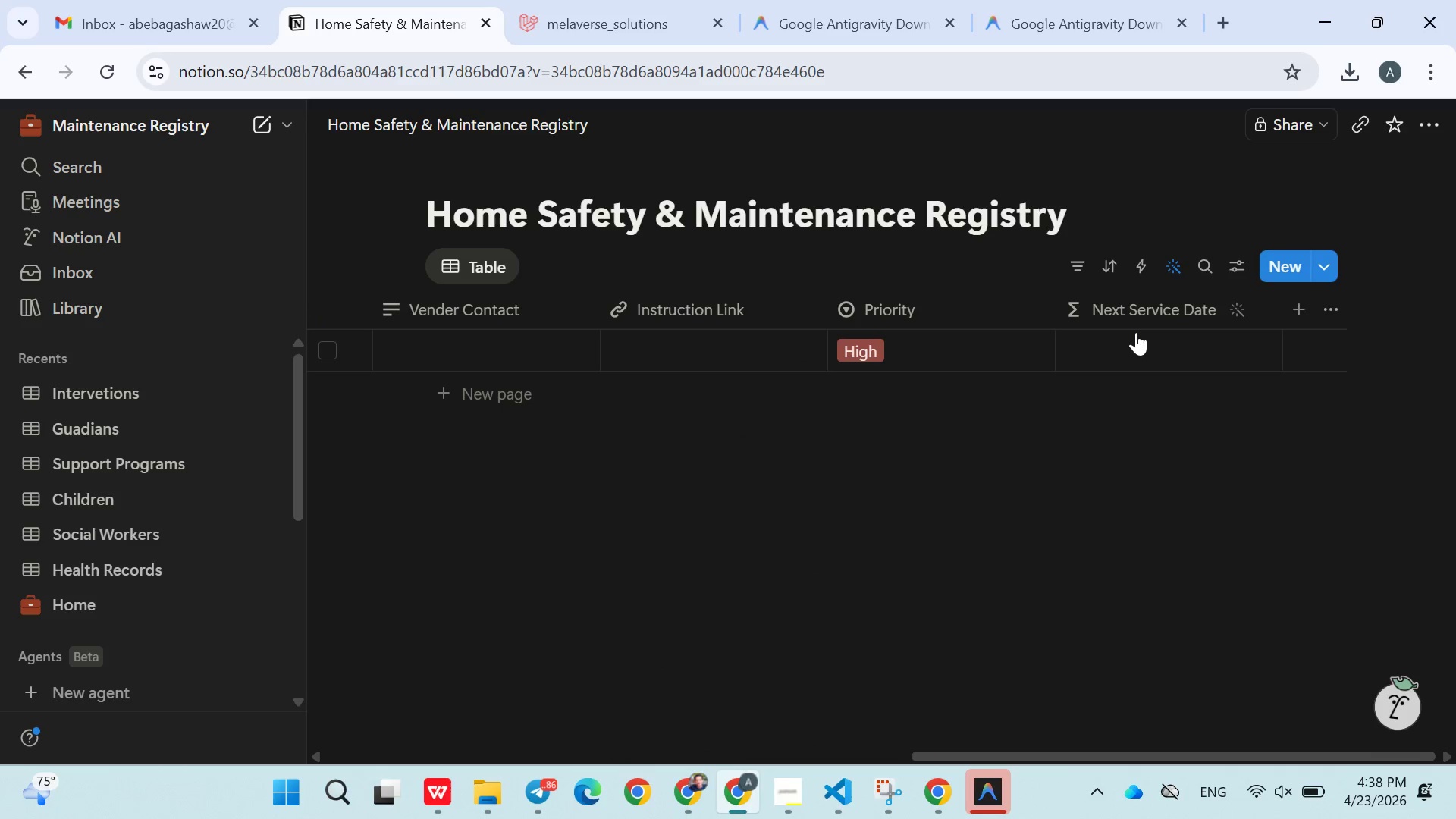 
left_click([1138, 330])
 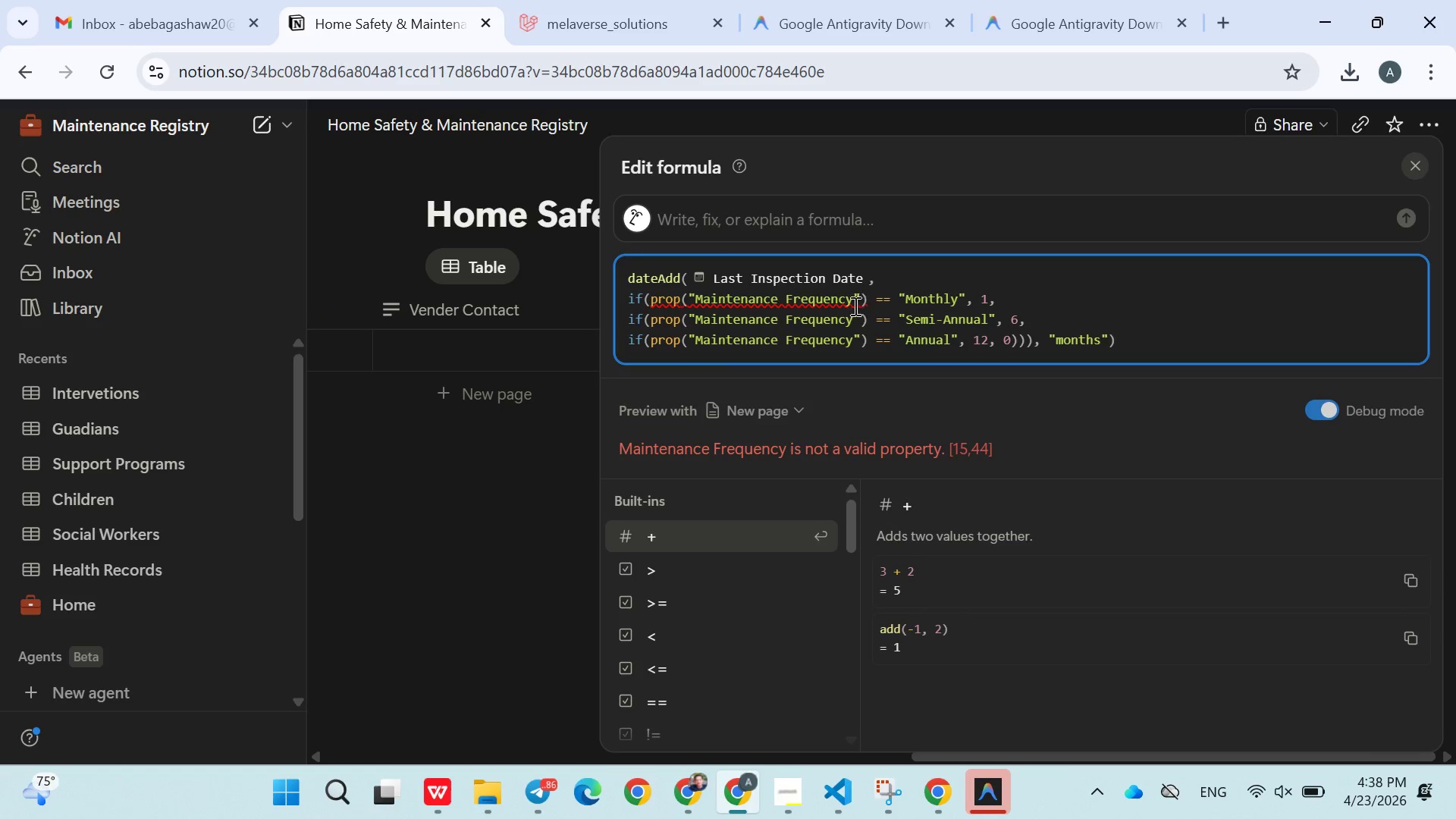 
double_click([848, 304])
 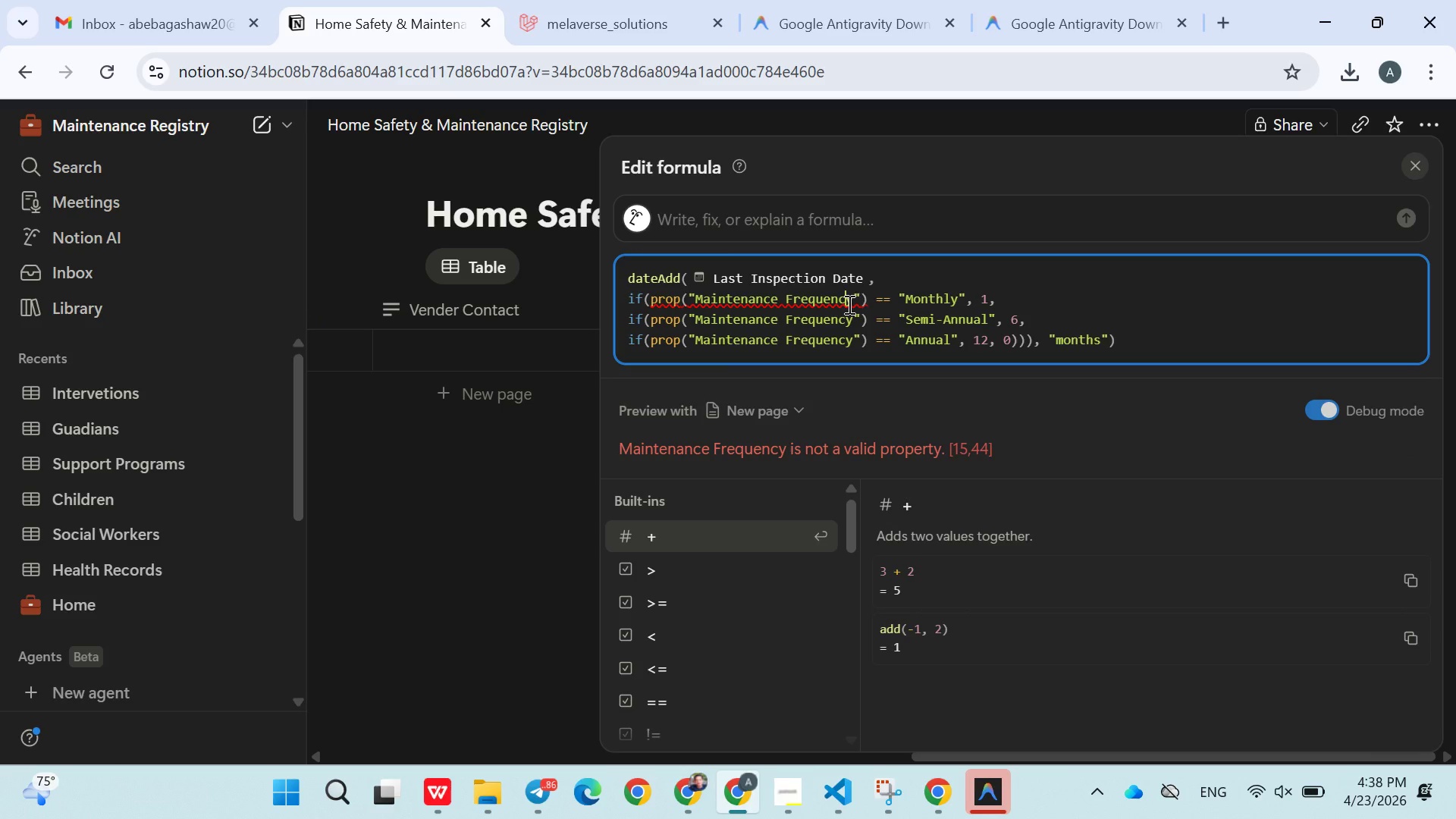 
triple_click([848, 304])
 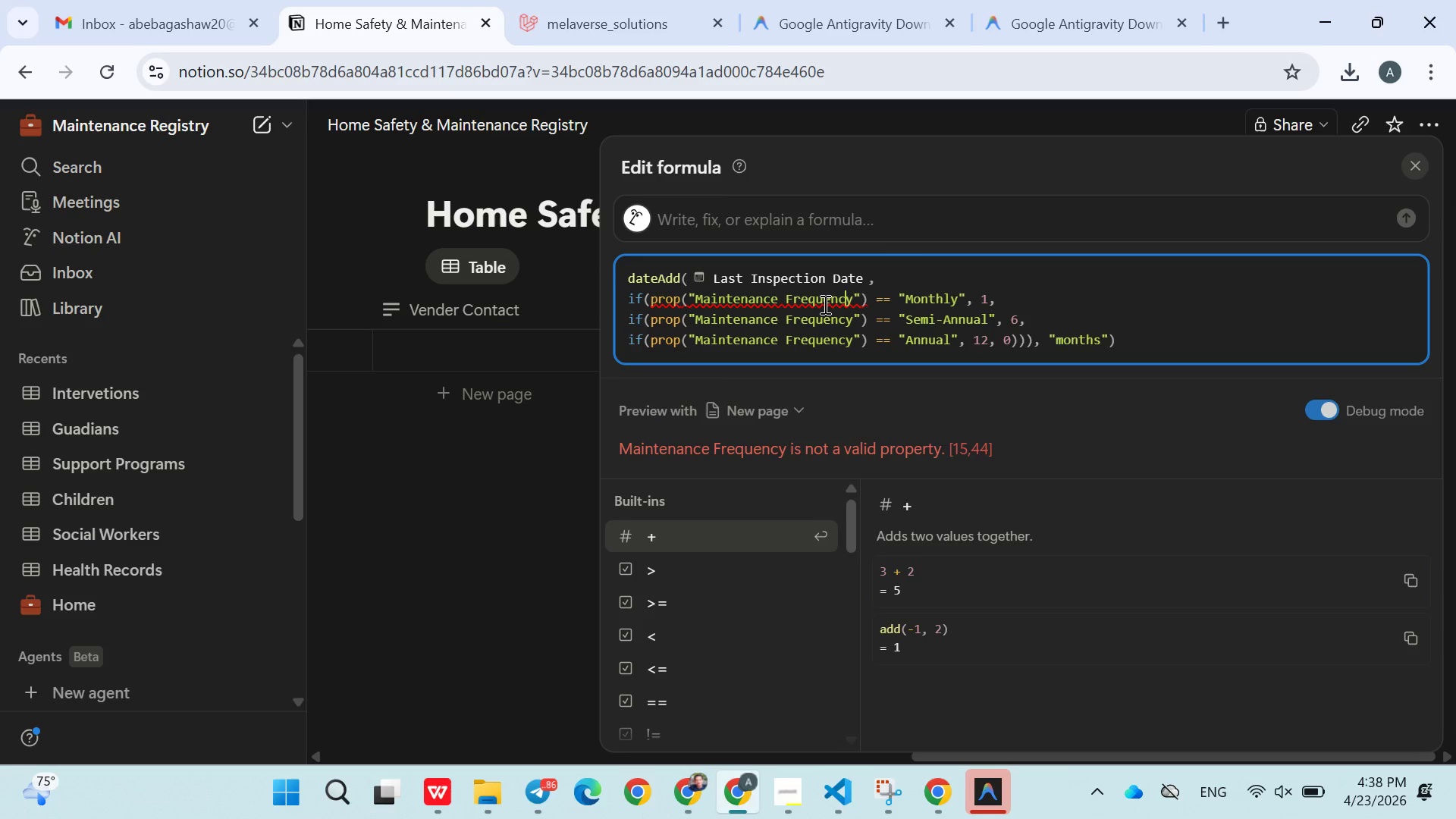 
double_click([824, 304])
 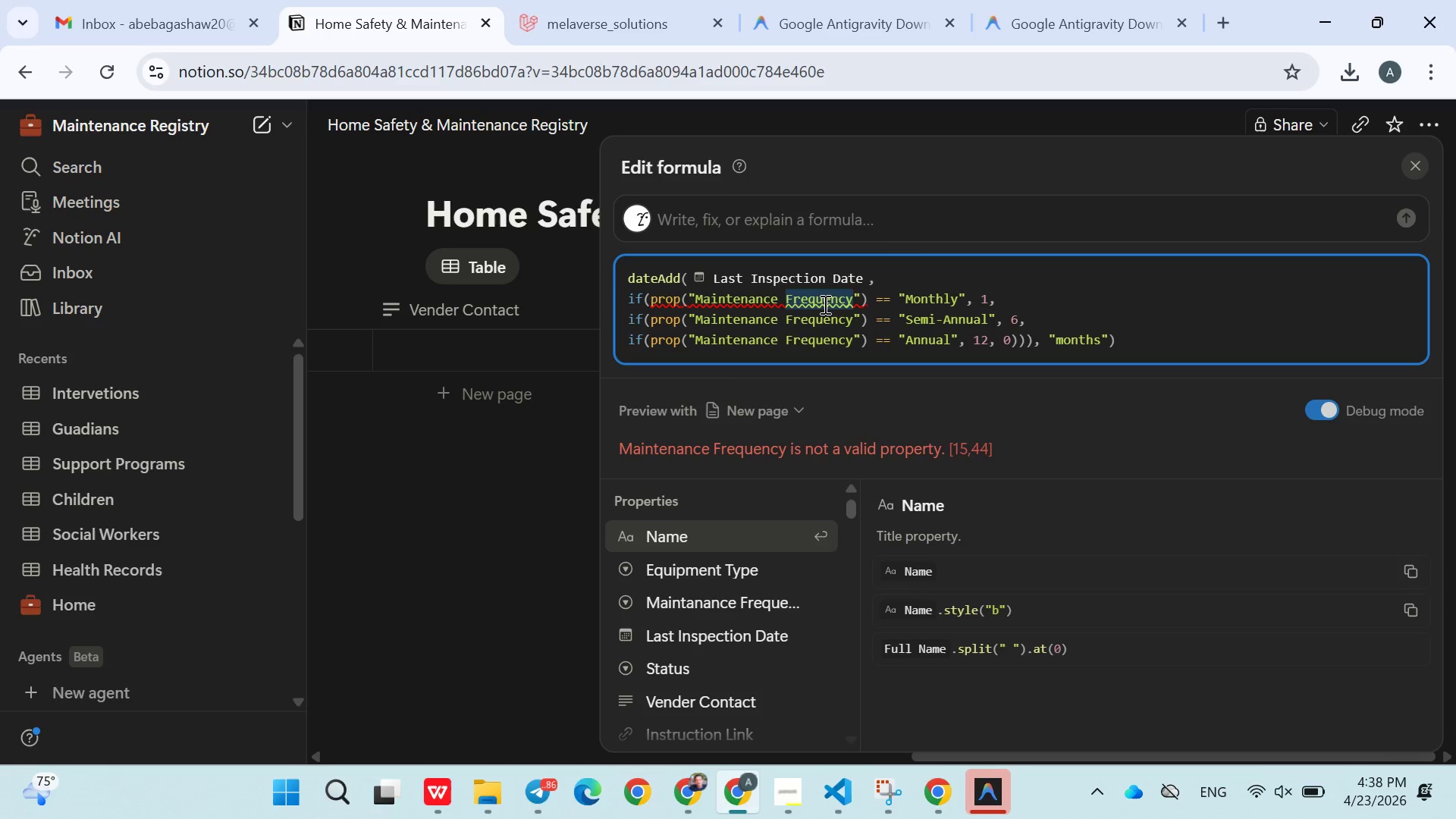 
key(Backspace)
 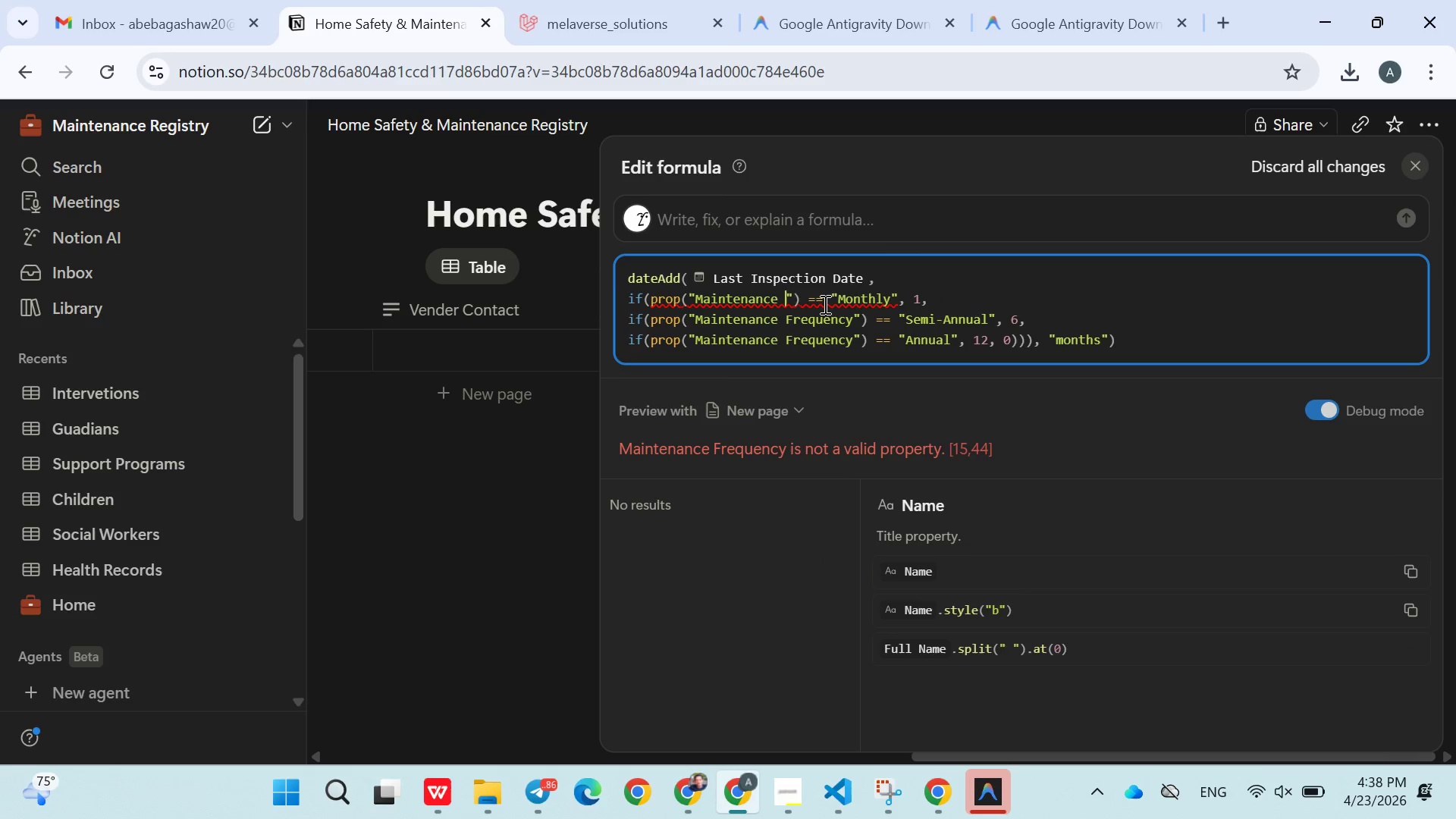 
key(Backspace)
 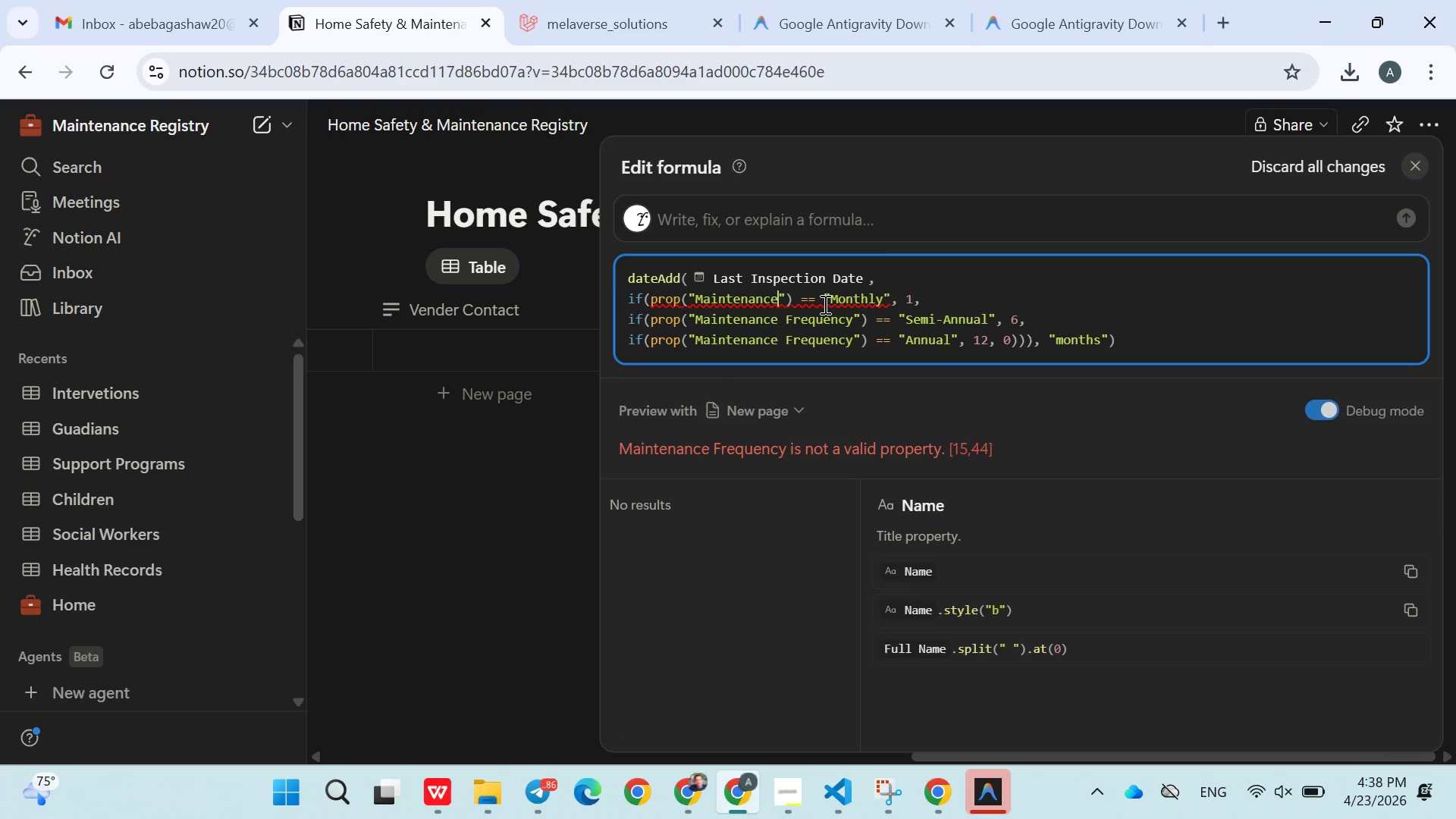 
key(Backspace)
 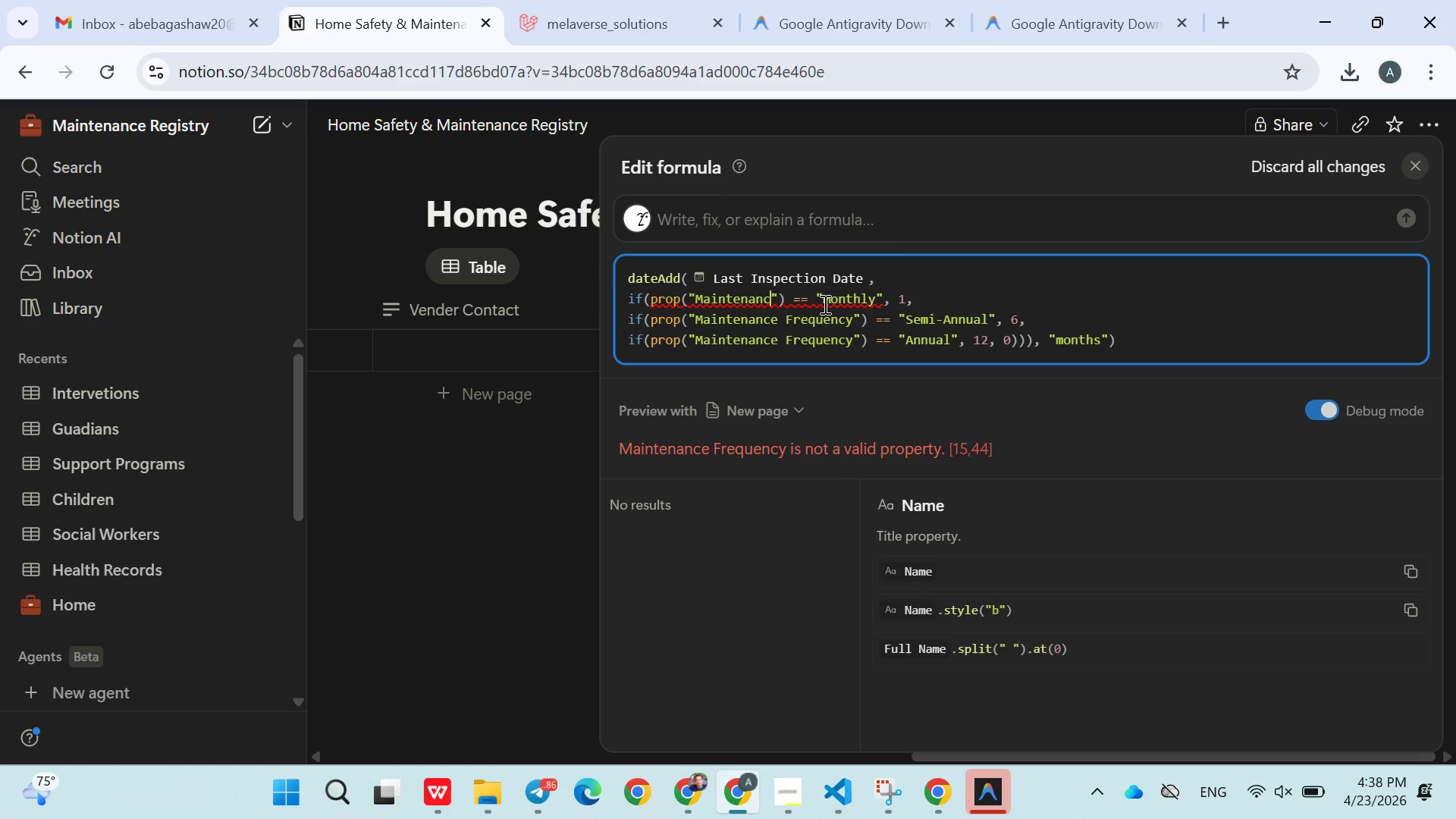 
key(Backspace)
 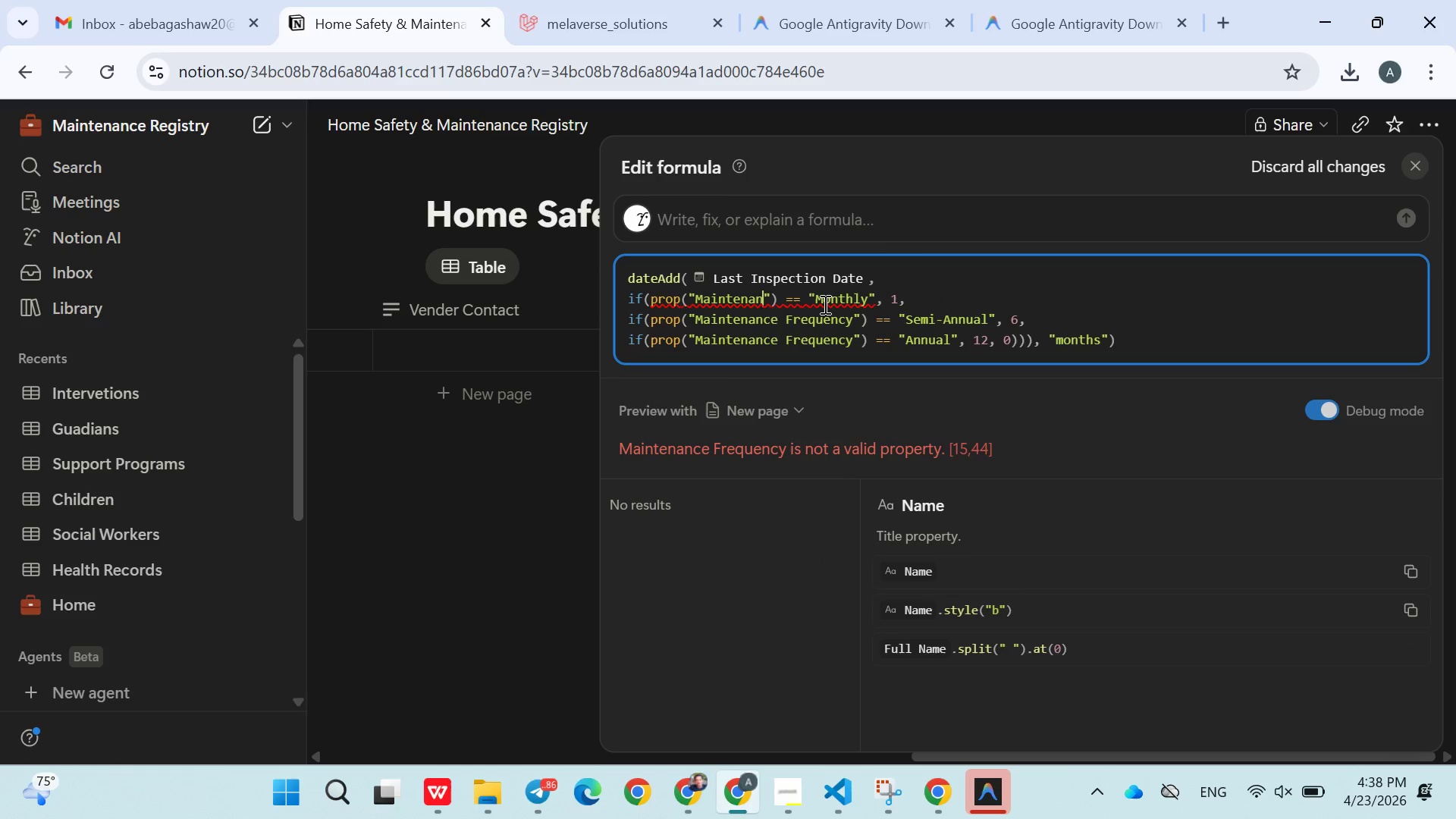 
key(Backspace)
 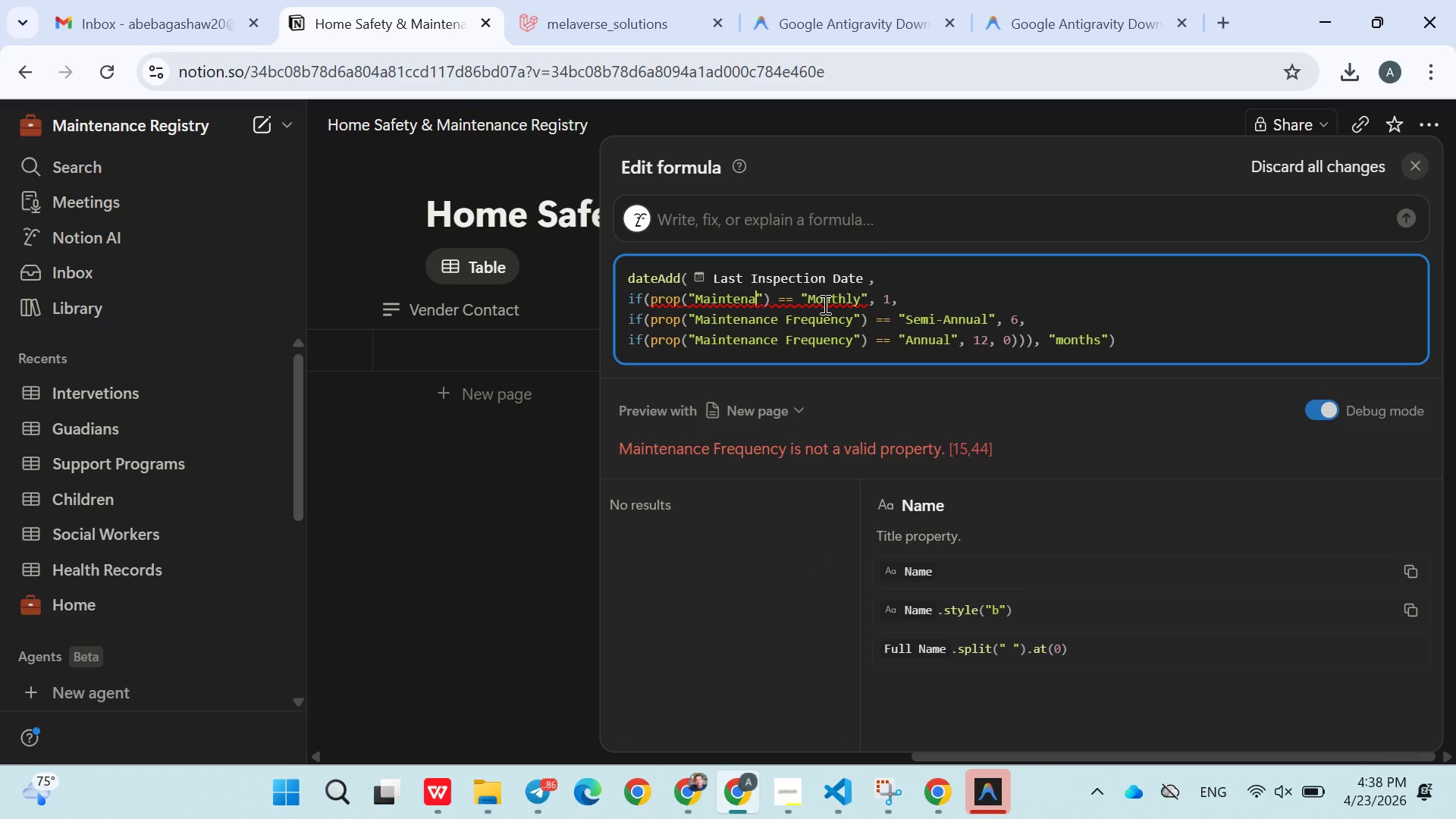 
key(Backspace)
 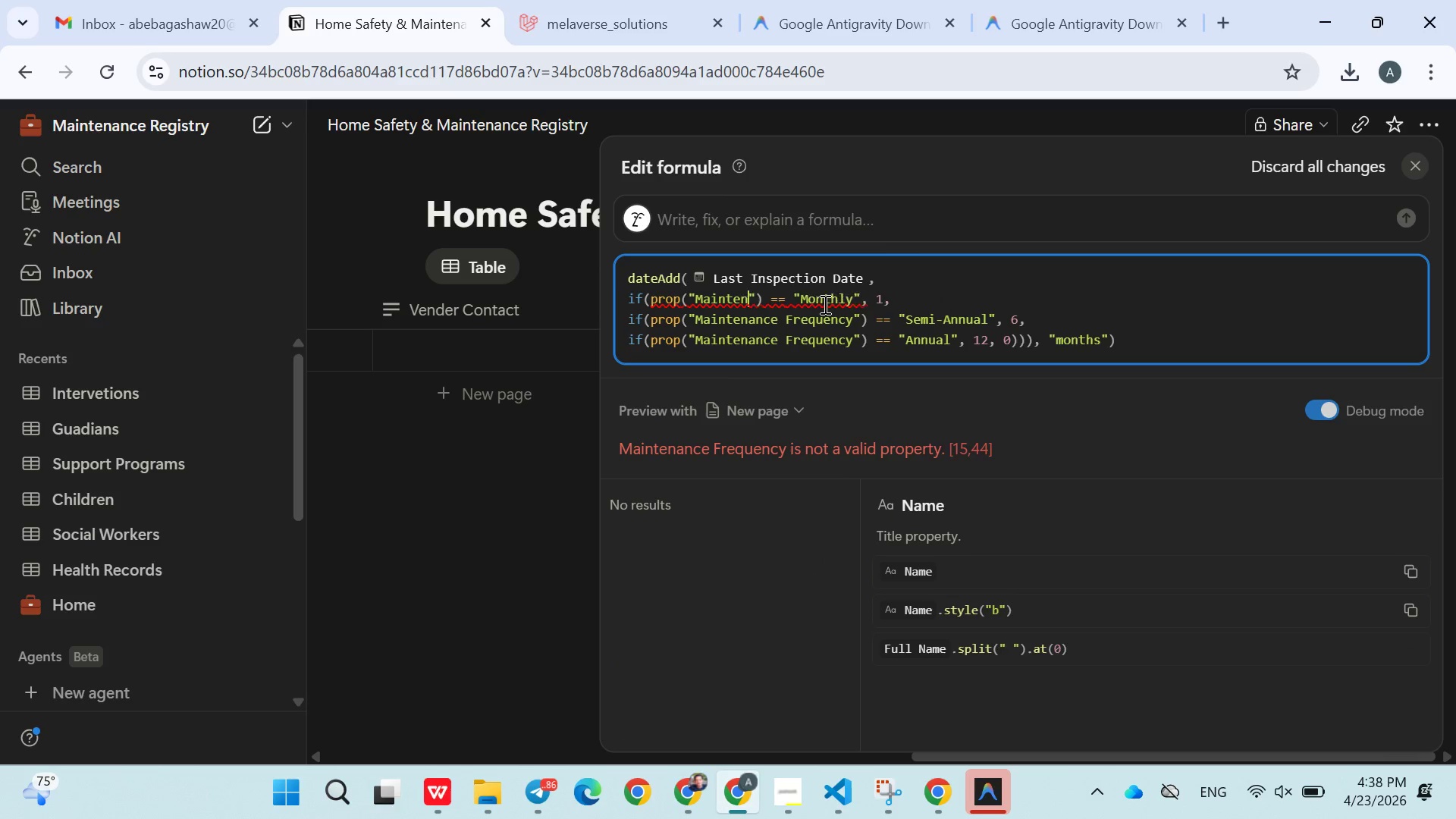 
key(Backspace)
 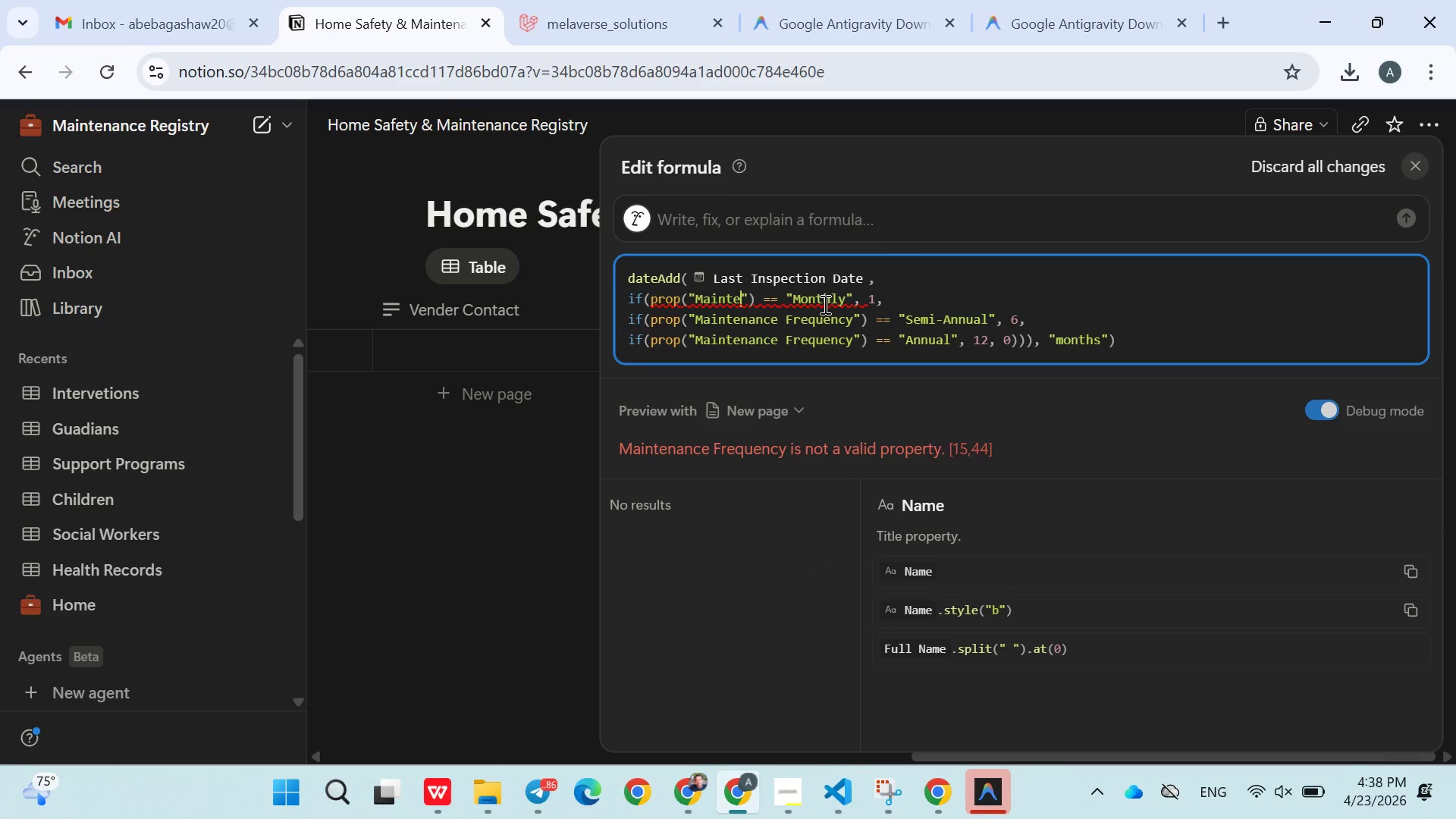 
key(Backspace)
 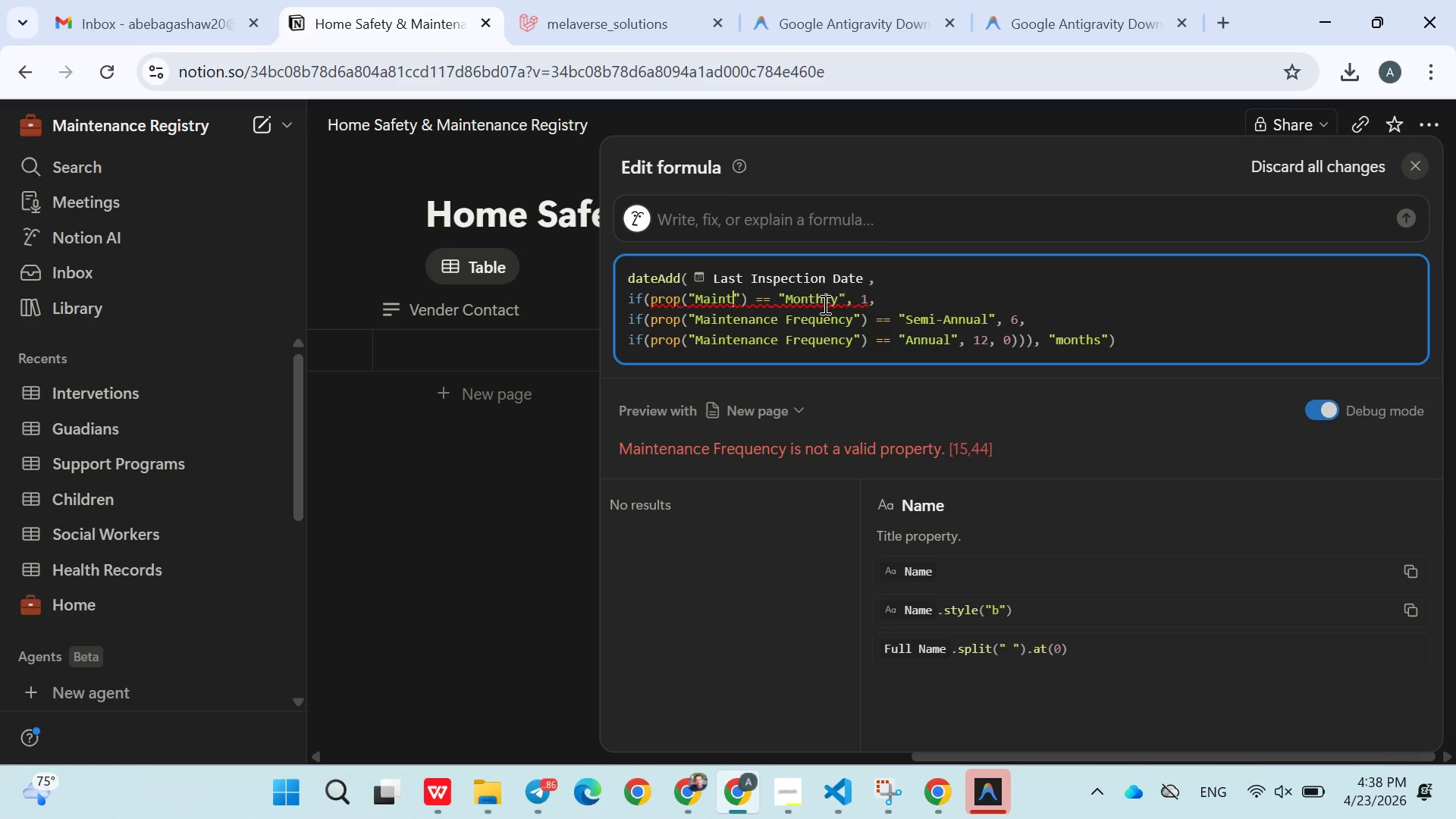 
key(Backspace)
 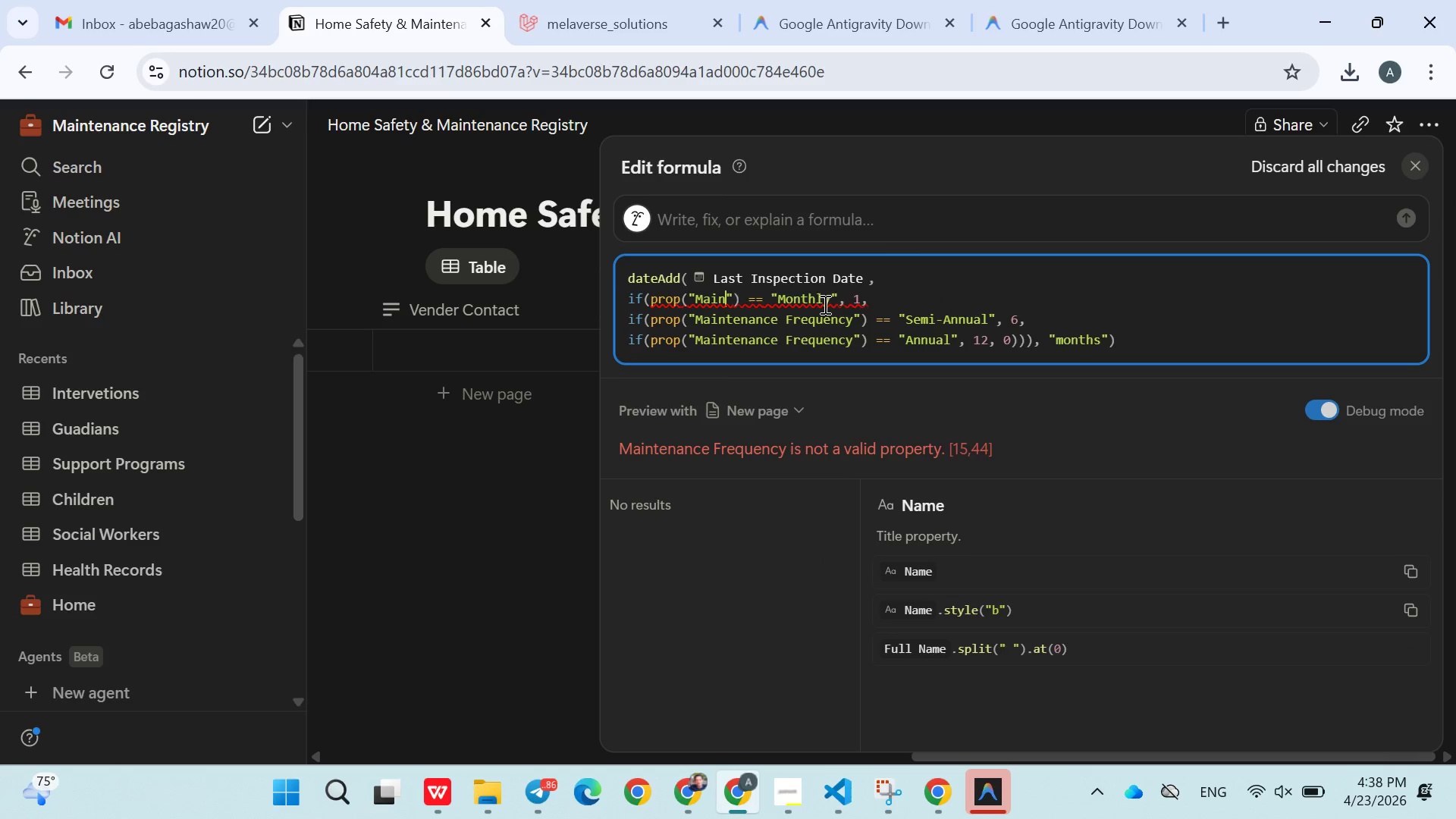 
key(Backspace)
 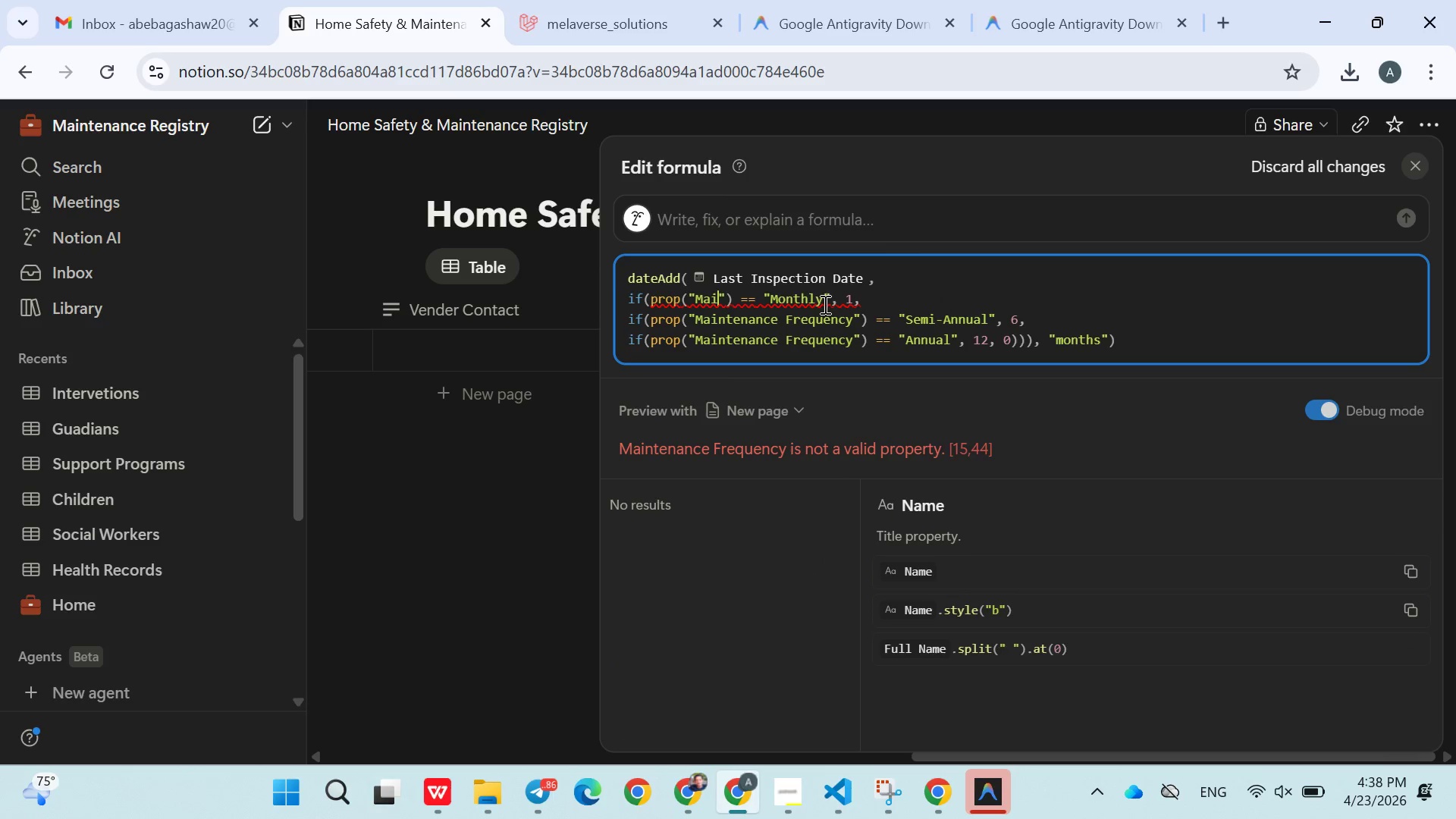 
key(Backspace)
 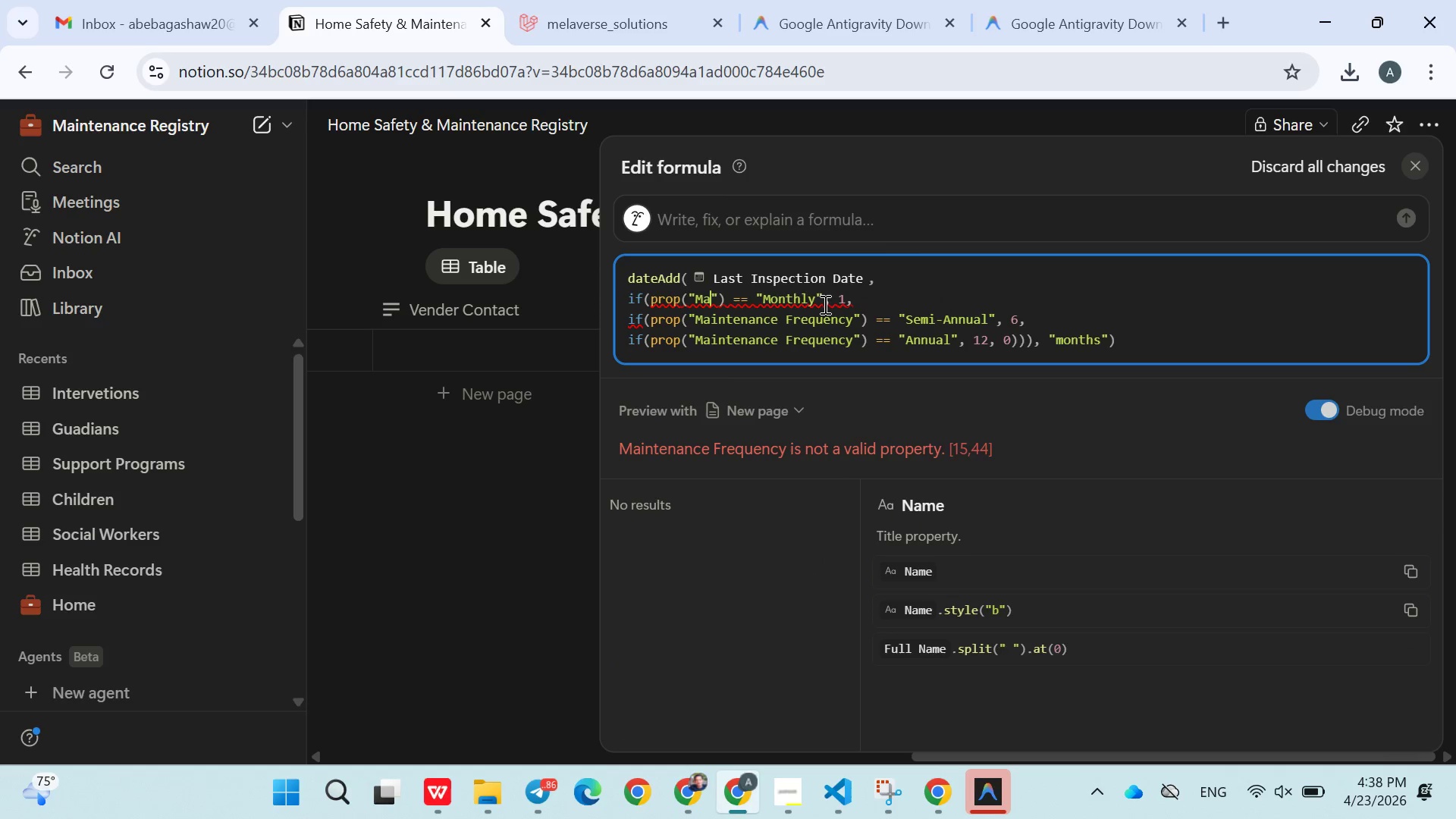 
key(Backspace)
 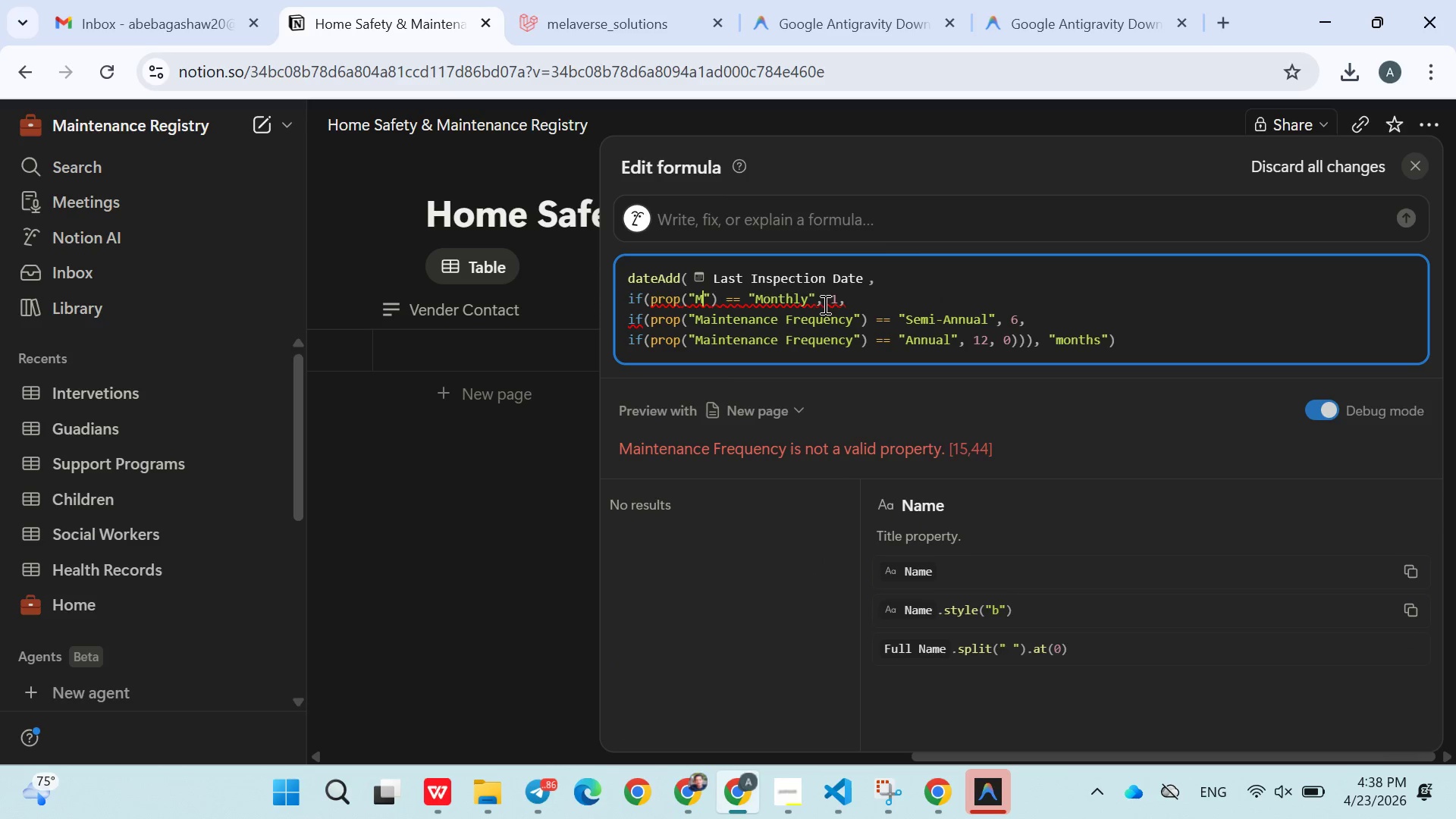 
key(Backspace)
 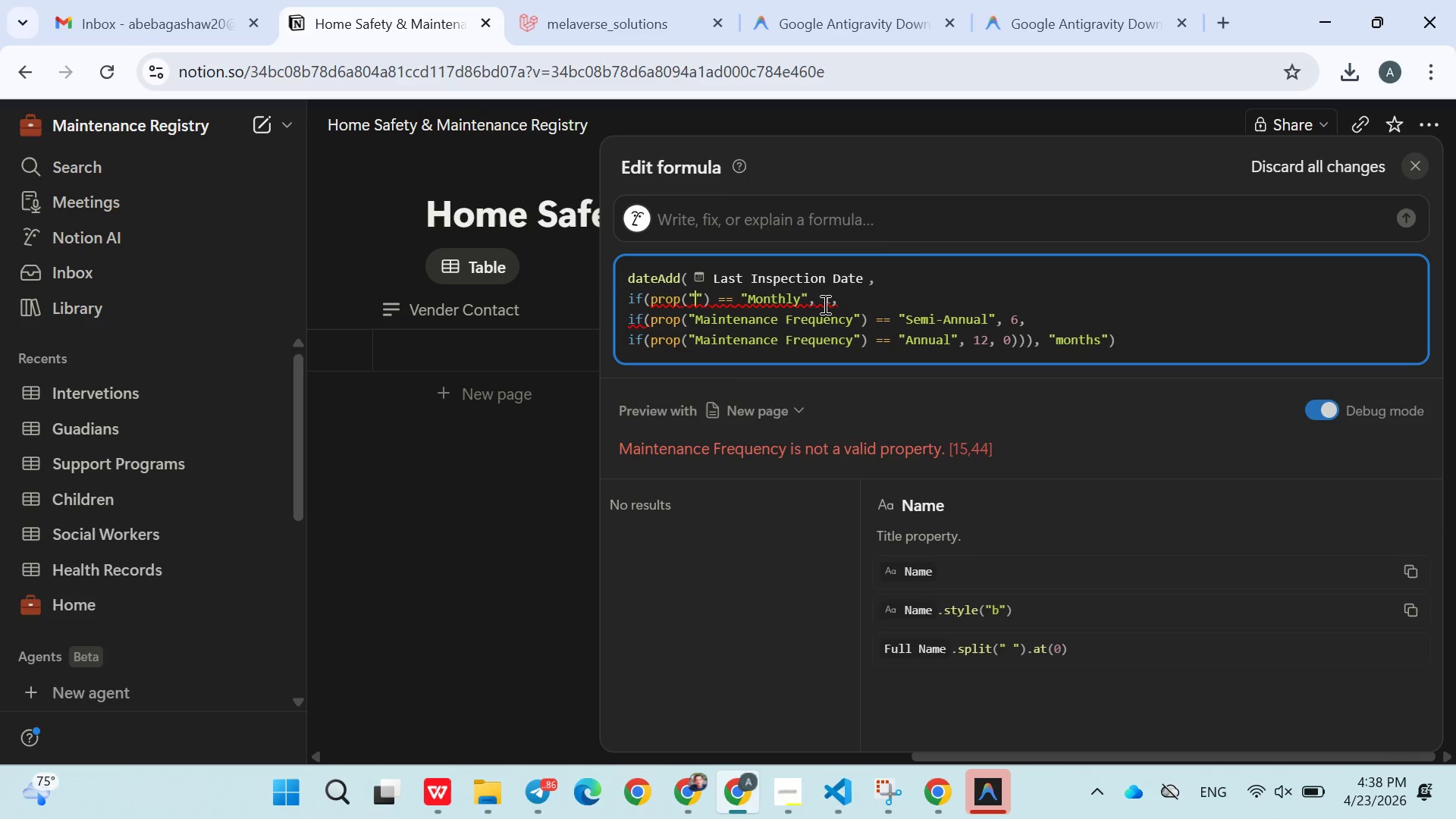 
key(Backspace)
 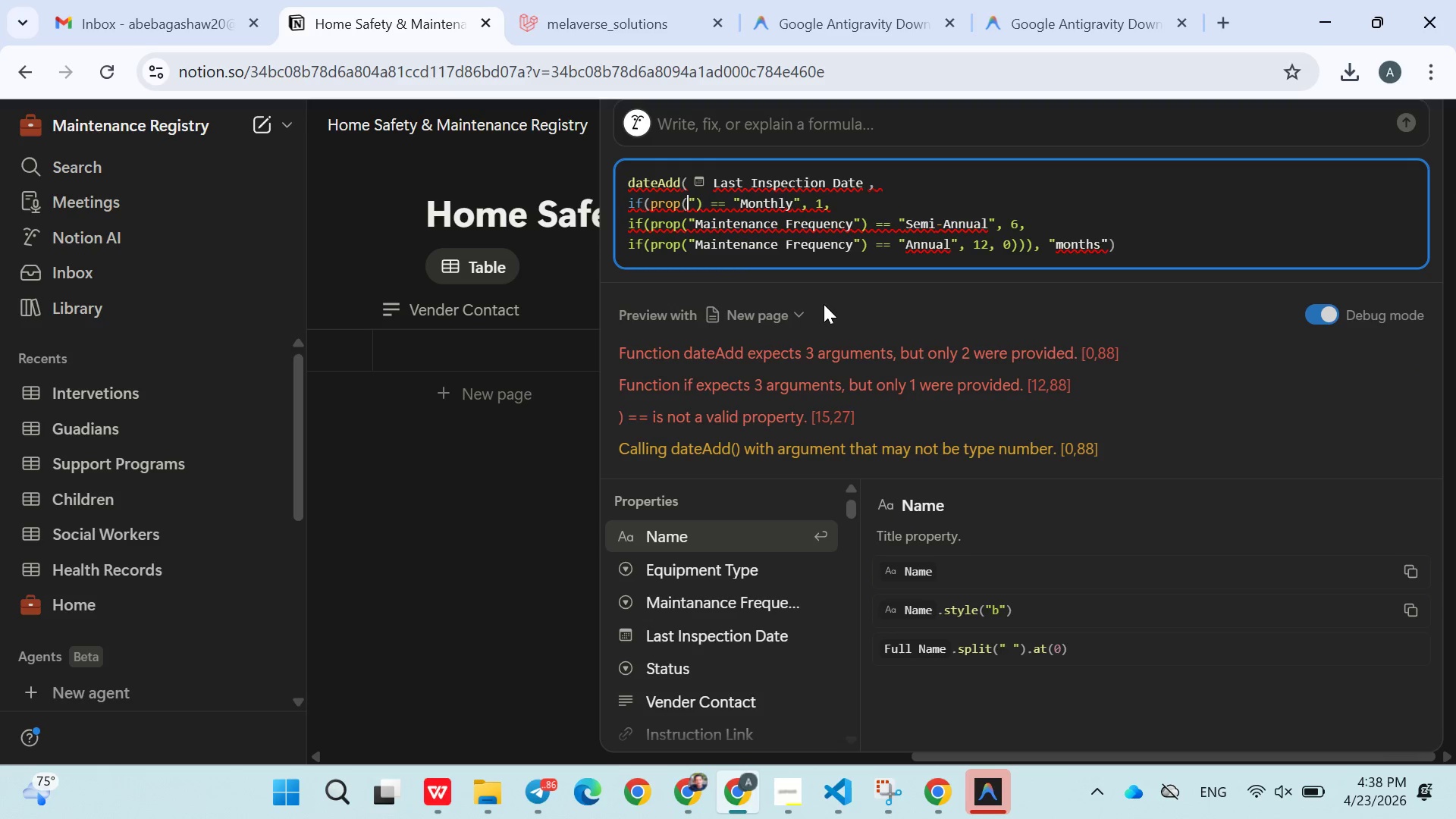 
hold_key(key=ShiftRight, duration=0.5)
 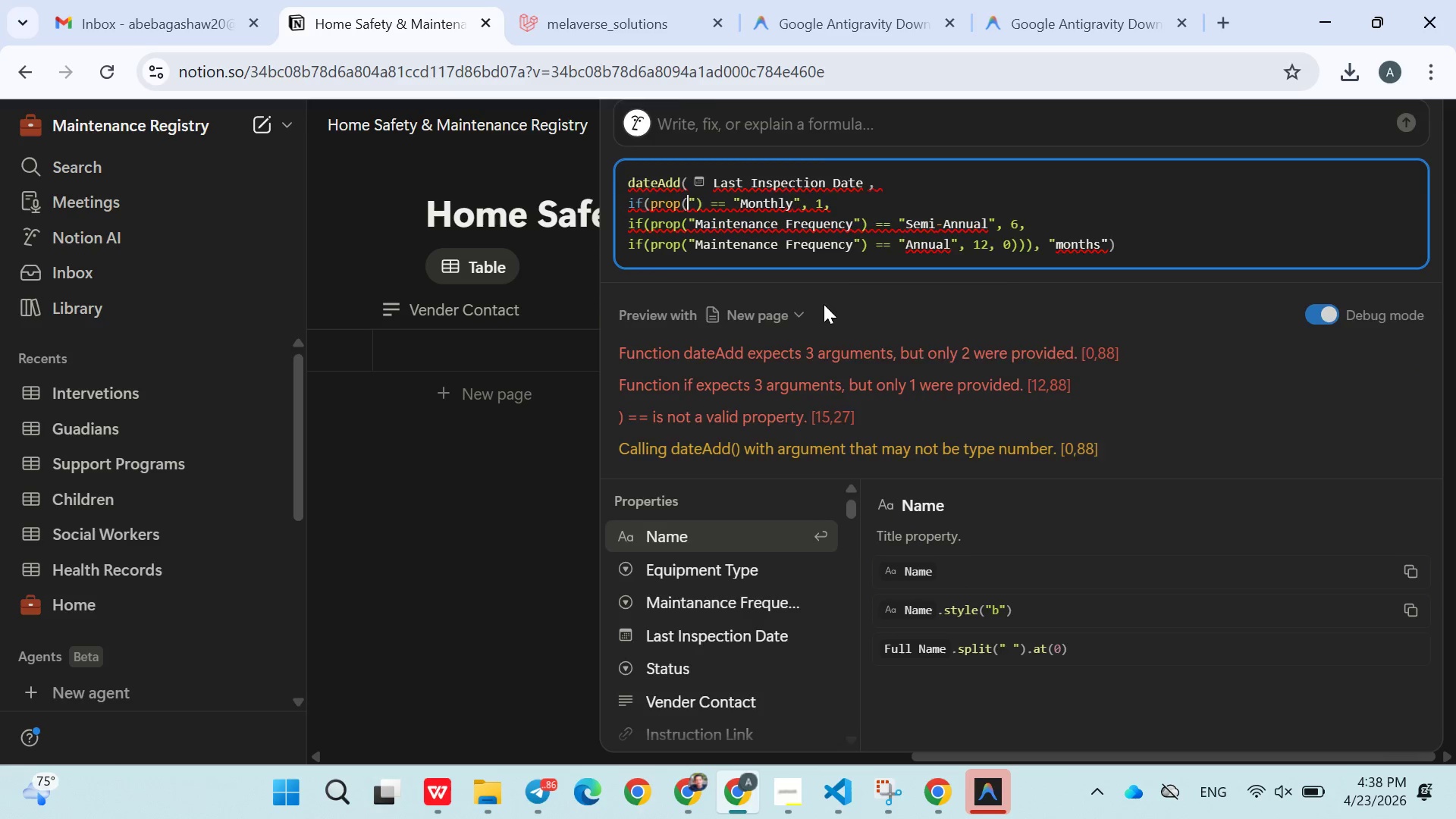 
key(Control+Z)
 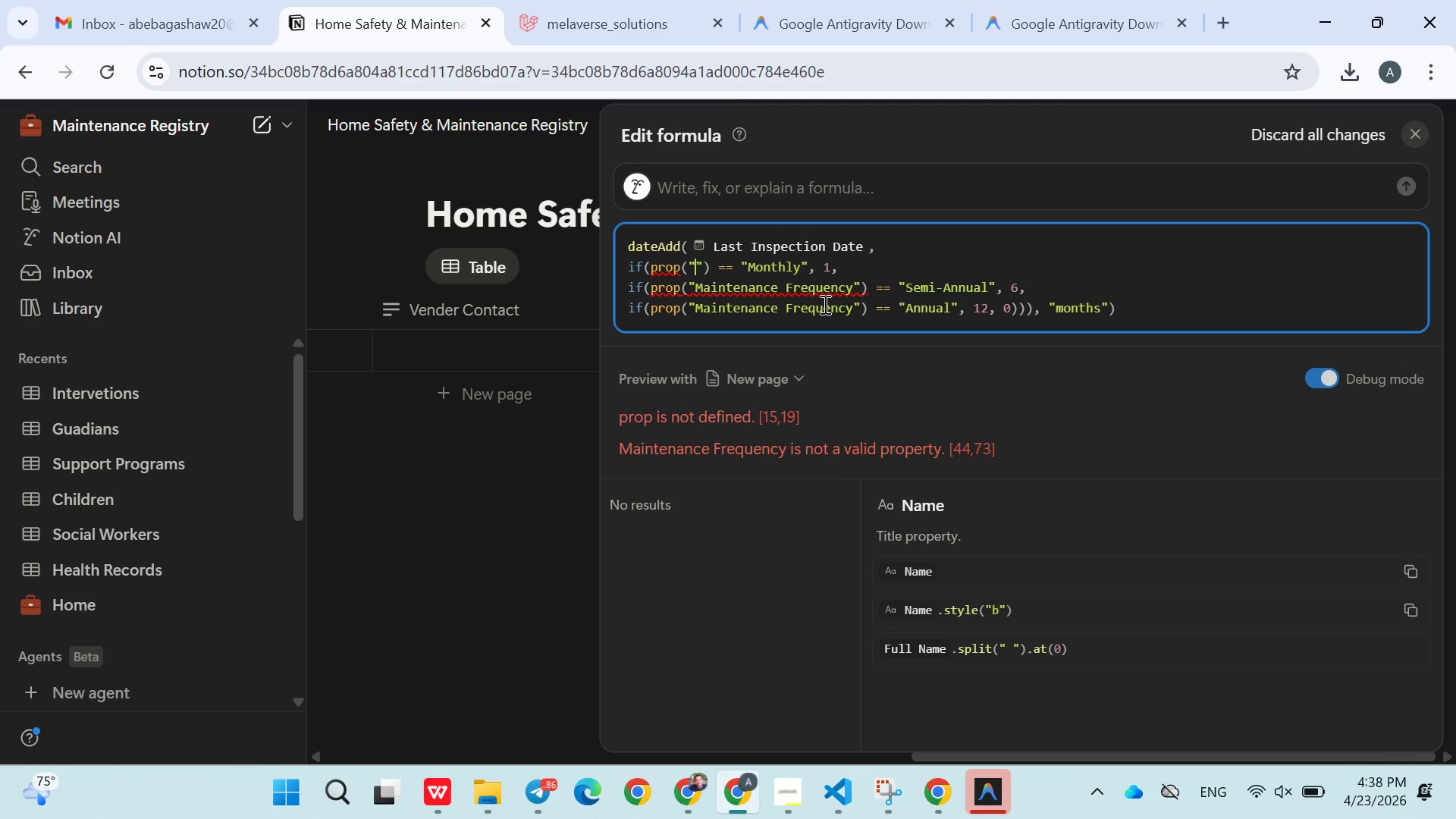 
key(Control+V)
 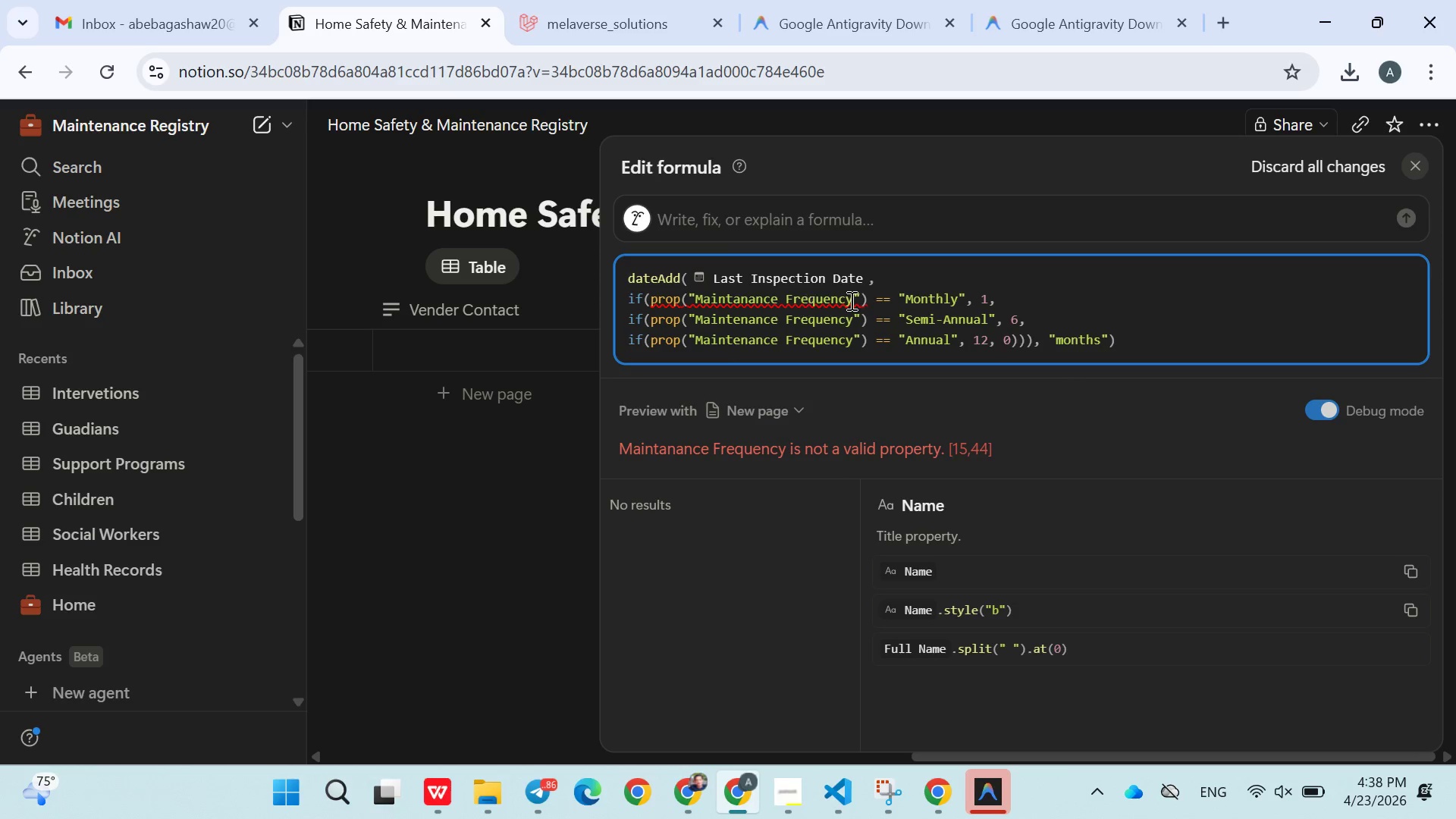 
wait(10.41)
 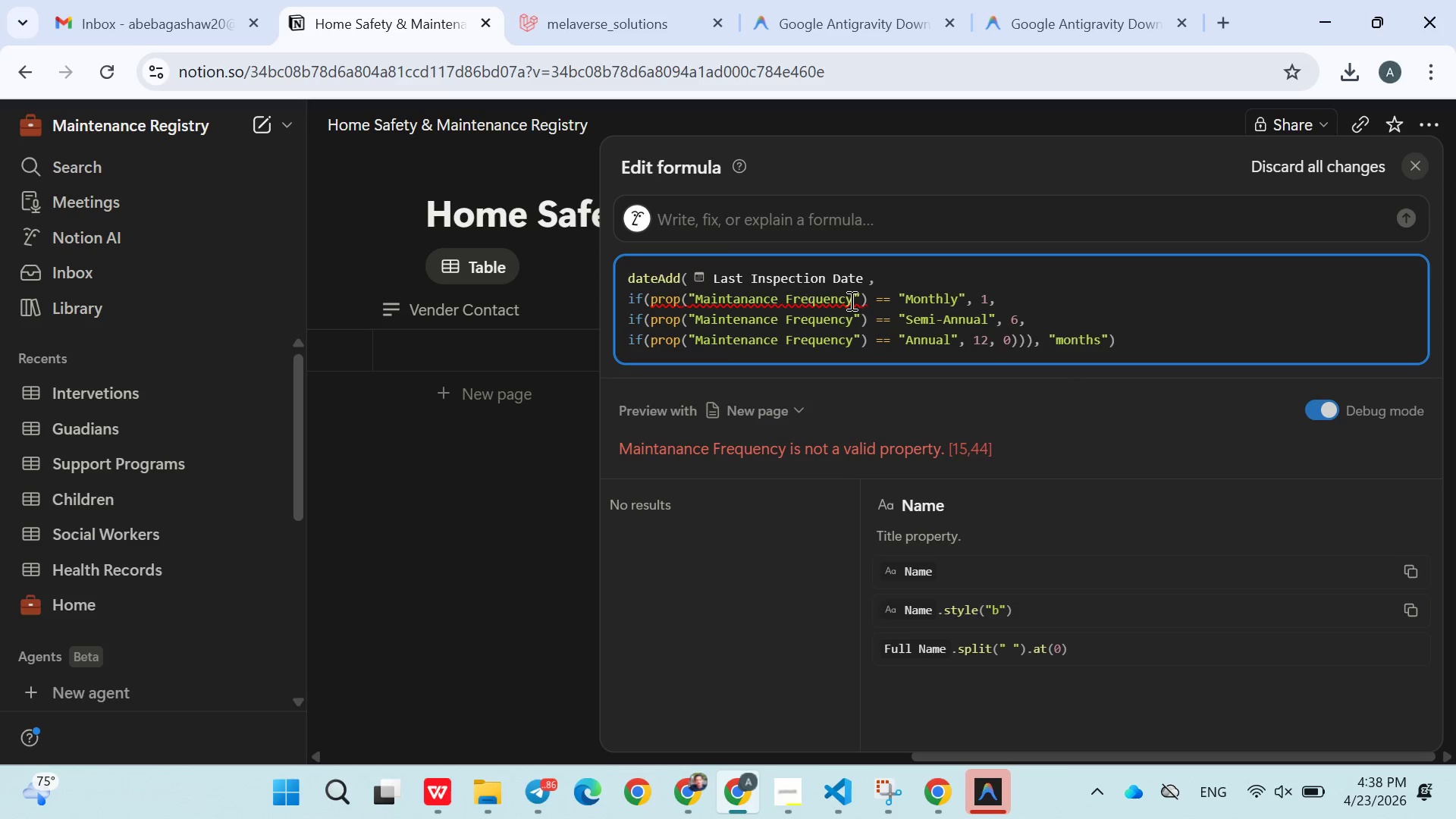 
left_click([432, 410])
 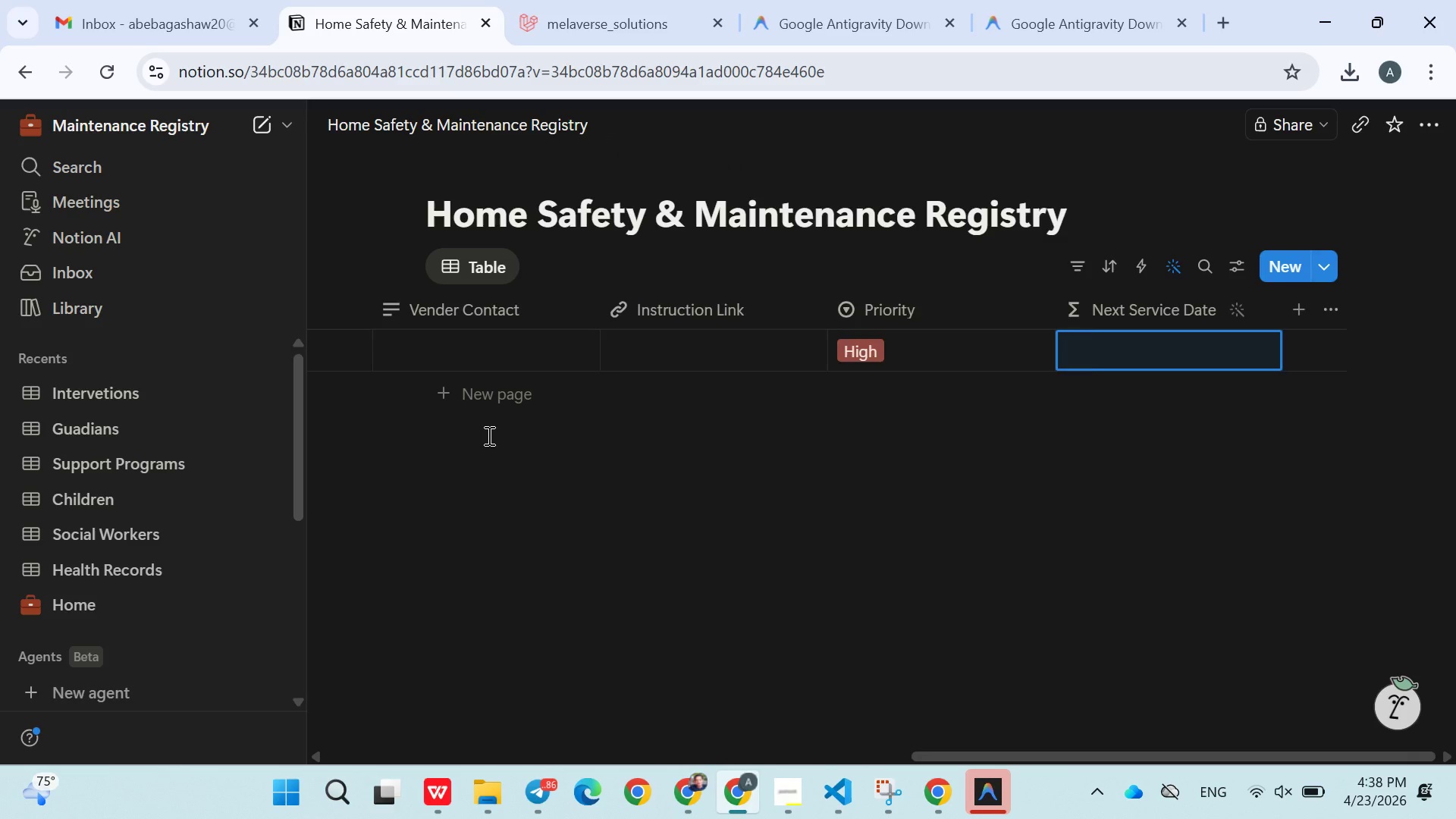 
mouse_move([487, 406])
 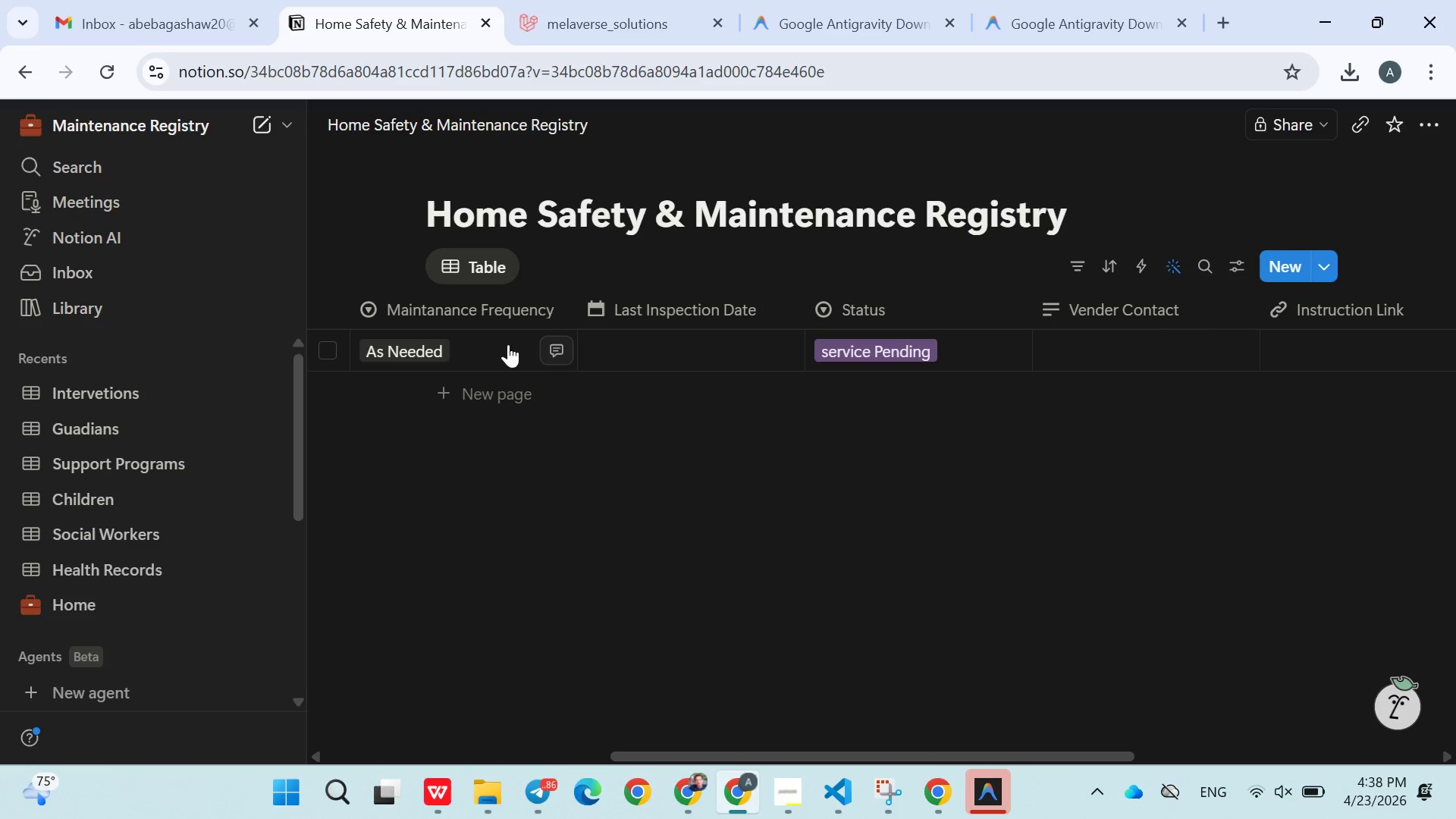 
left_click([508, 345])
 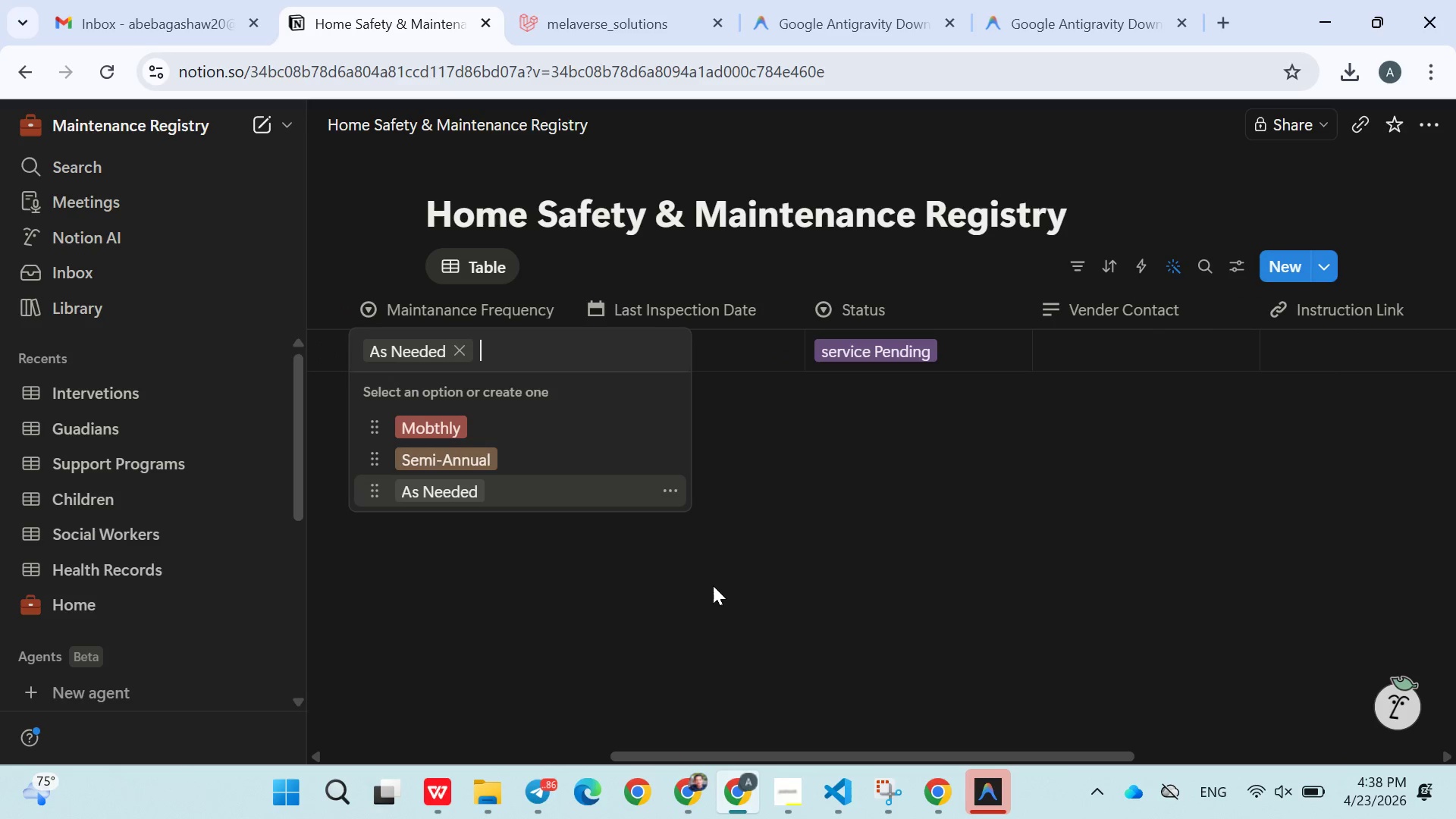 
left_click([716, 585])
 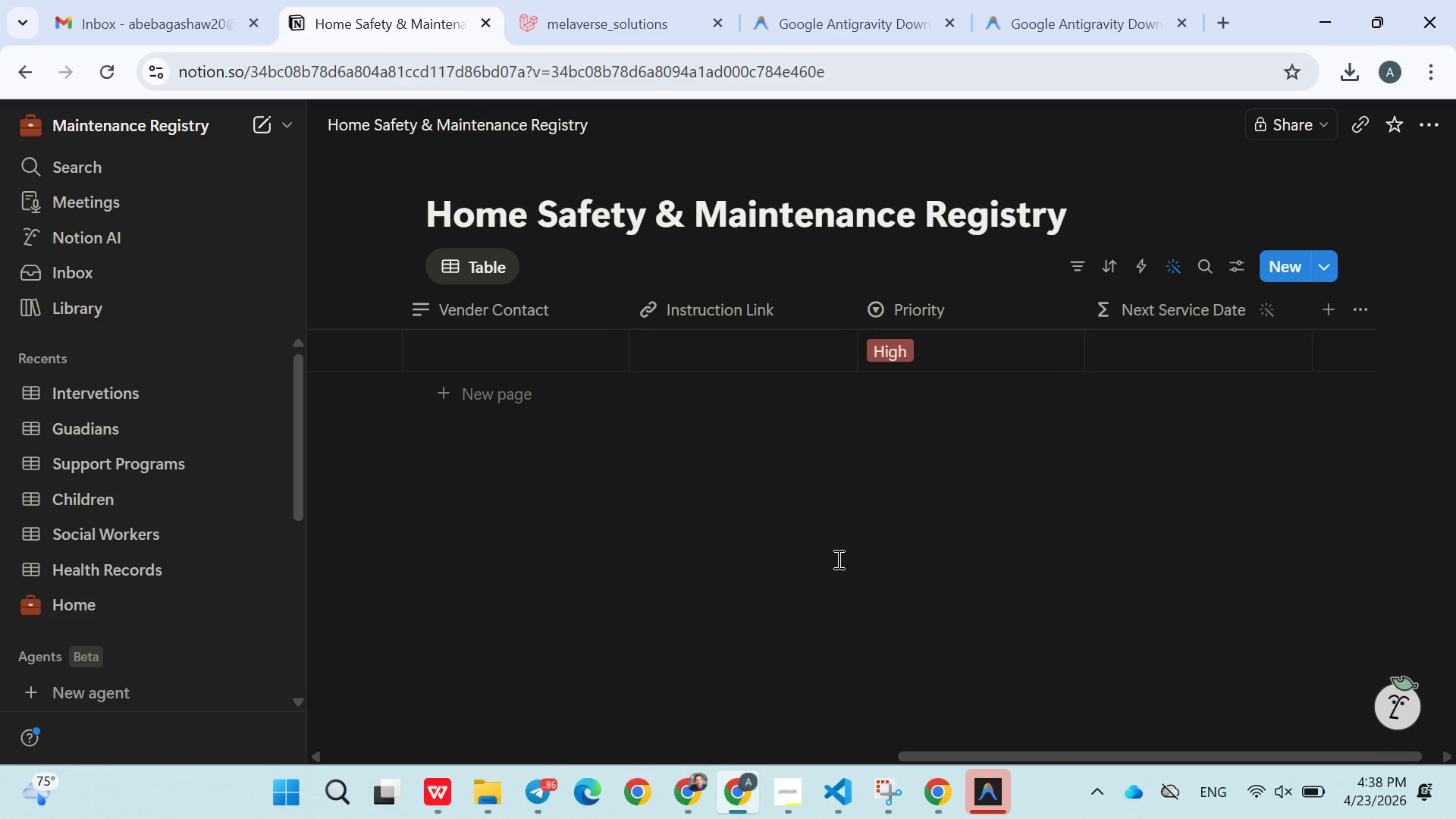 
wait(5.91)
 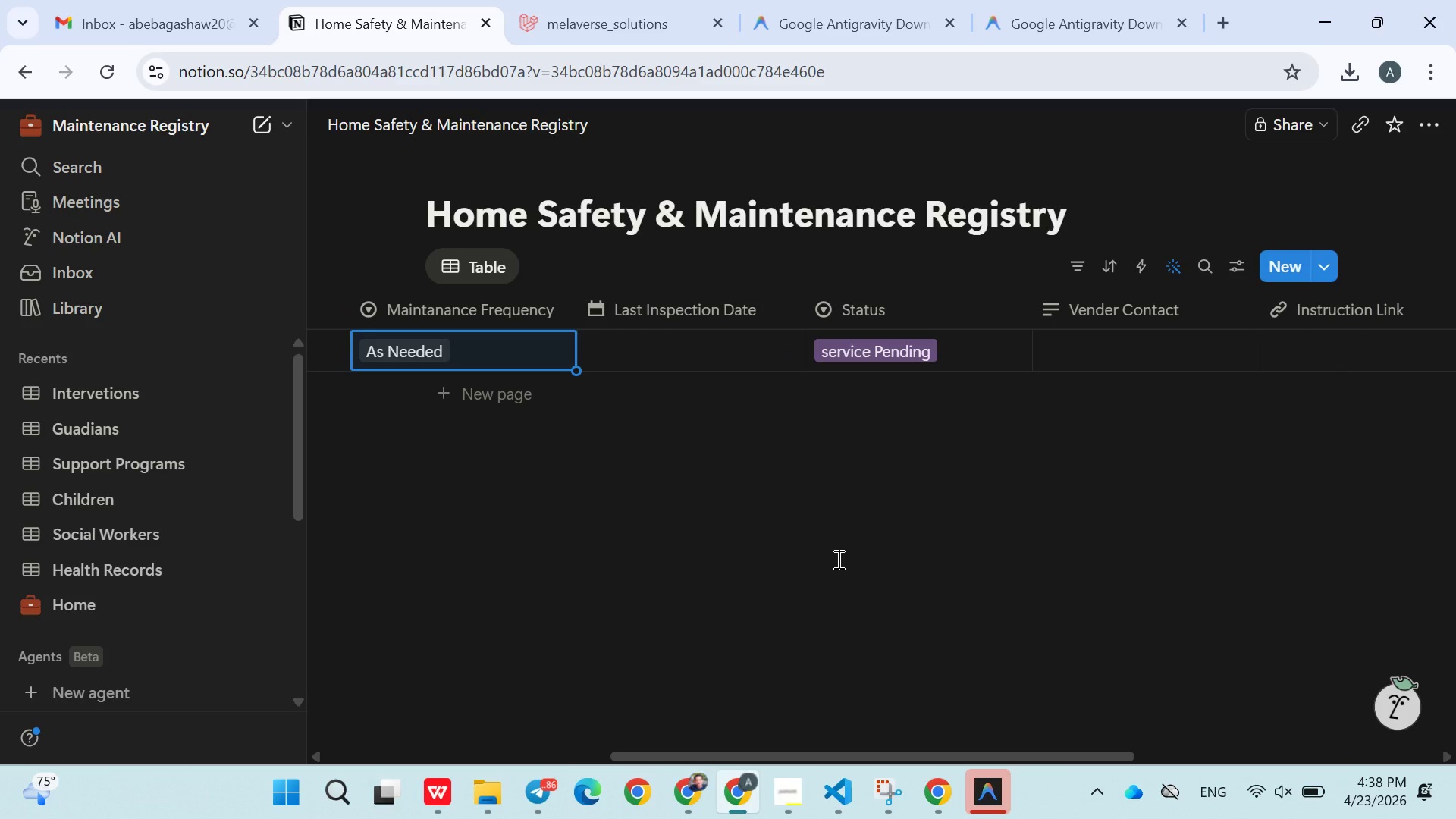 
left_click([1153, 351])
 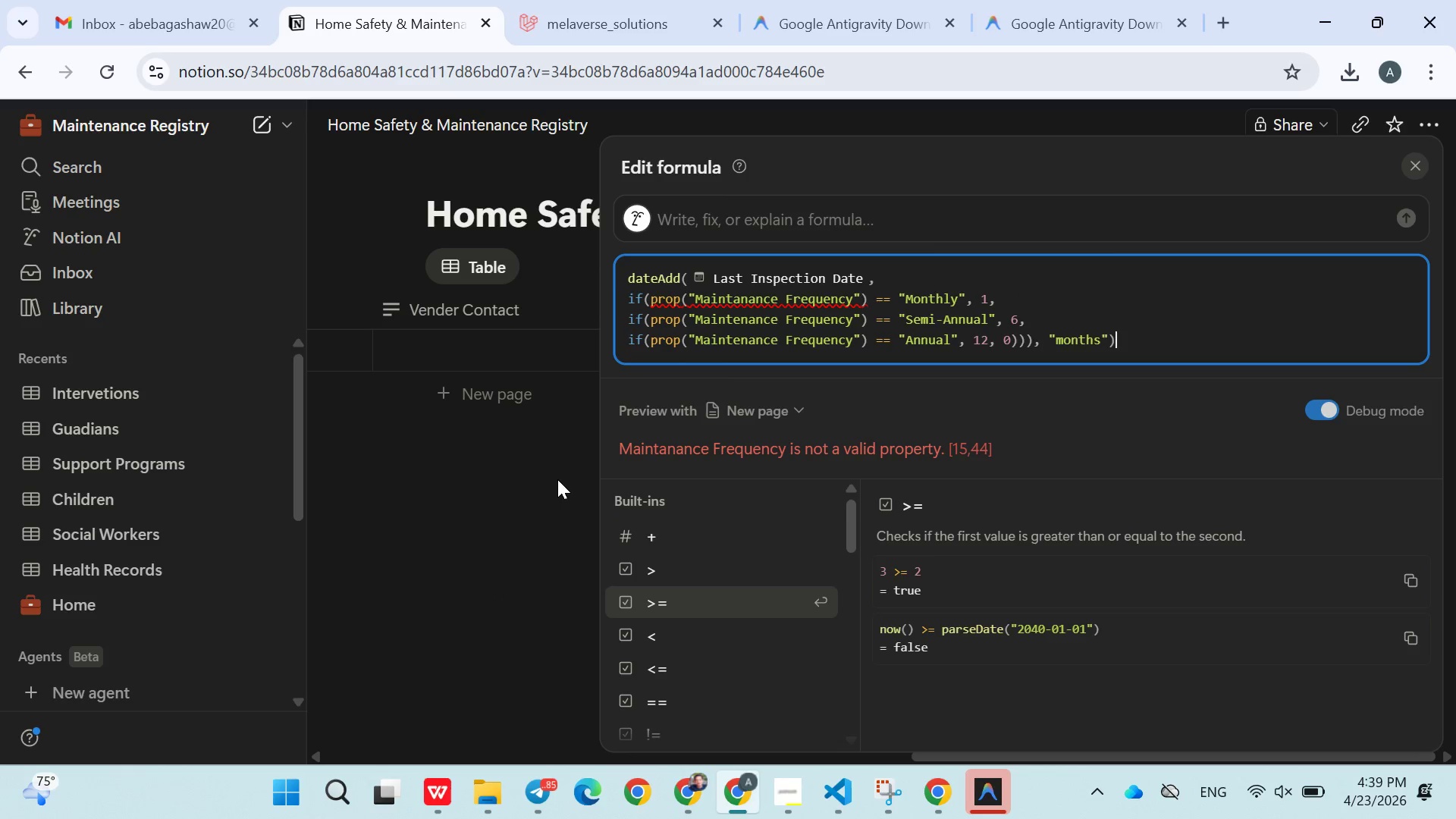 
wait(15.8)
 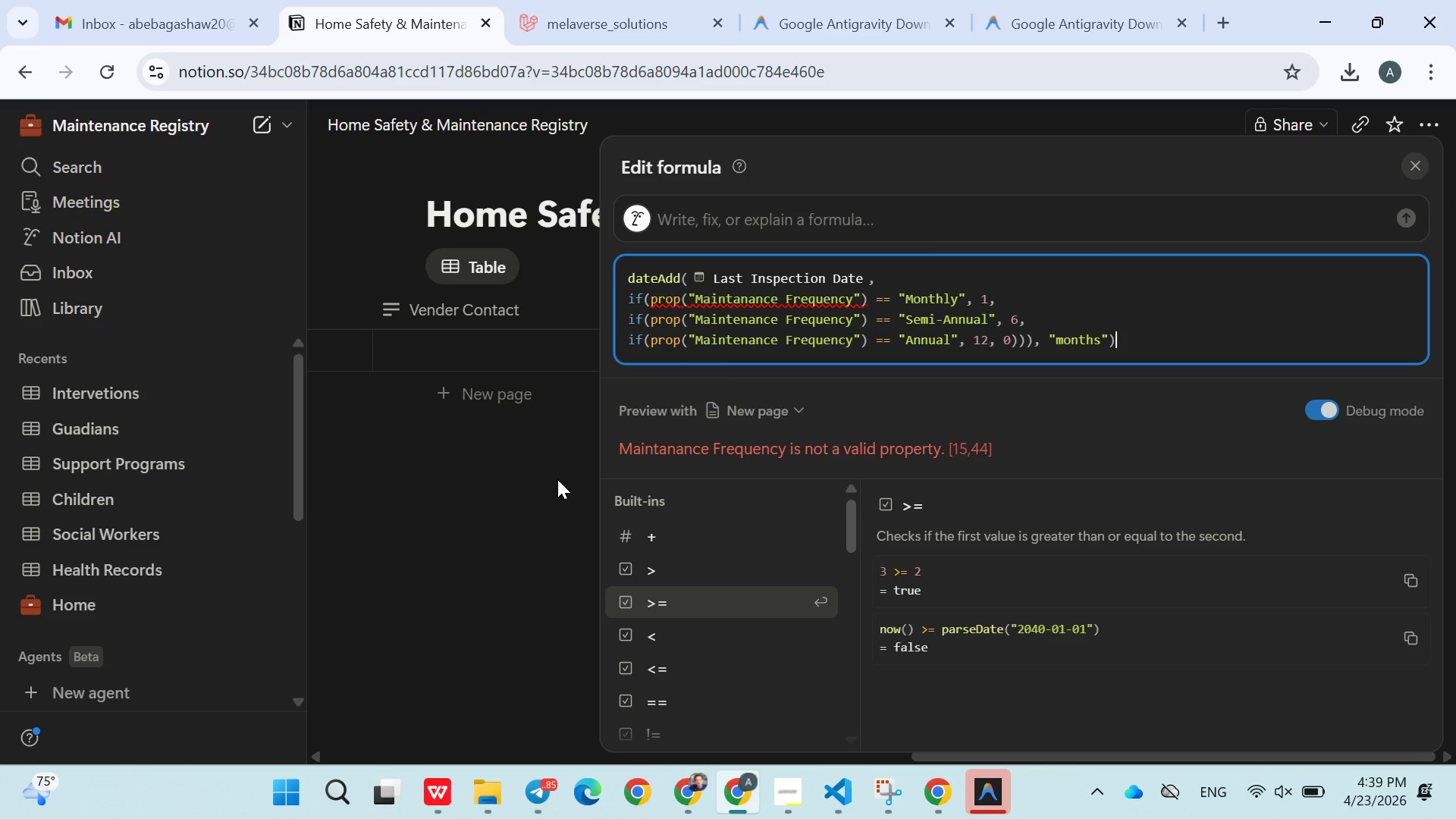 
left_click([519, 509])
 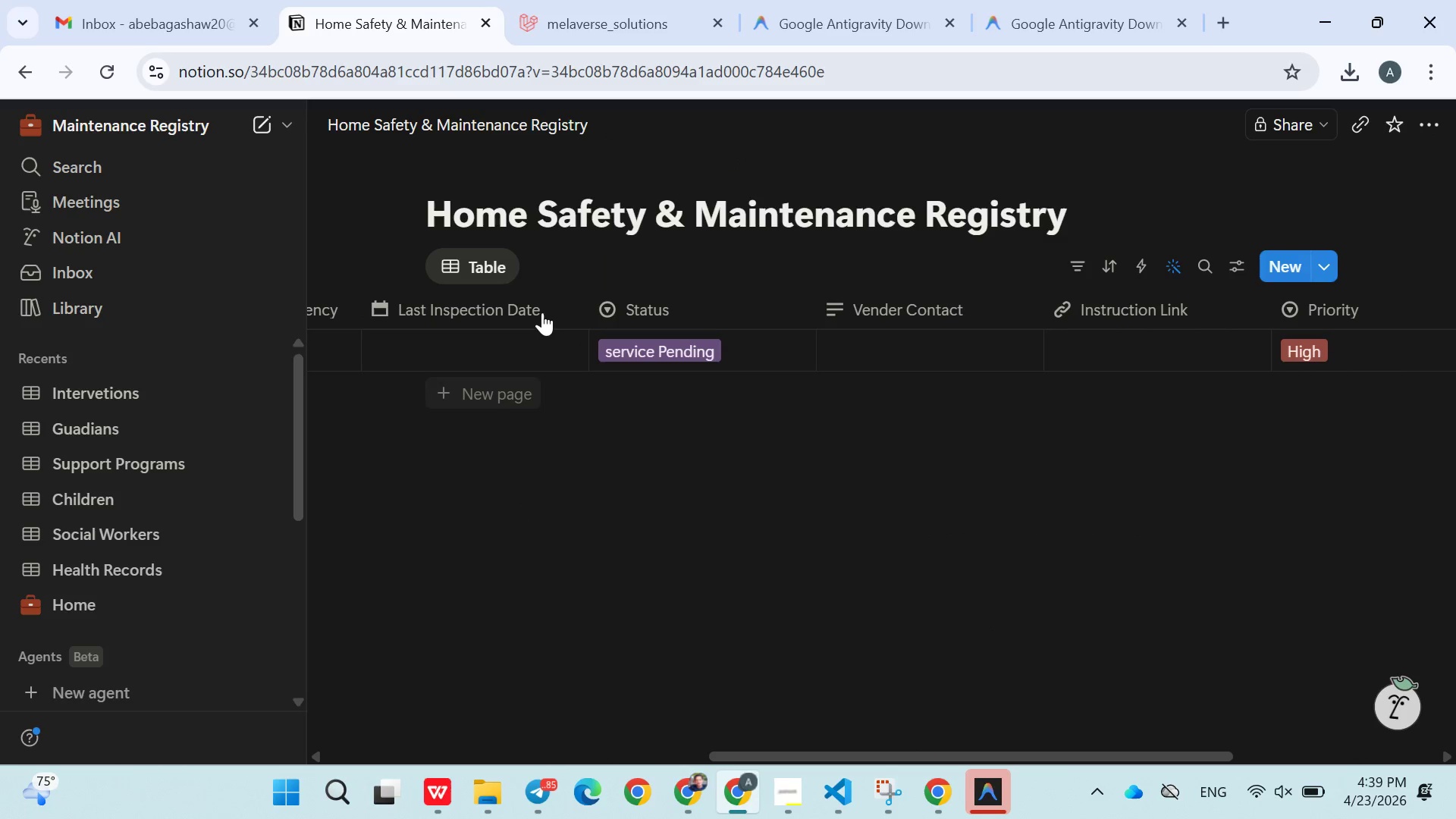 
mouse_move([513, 329])
 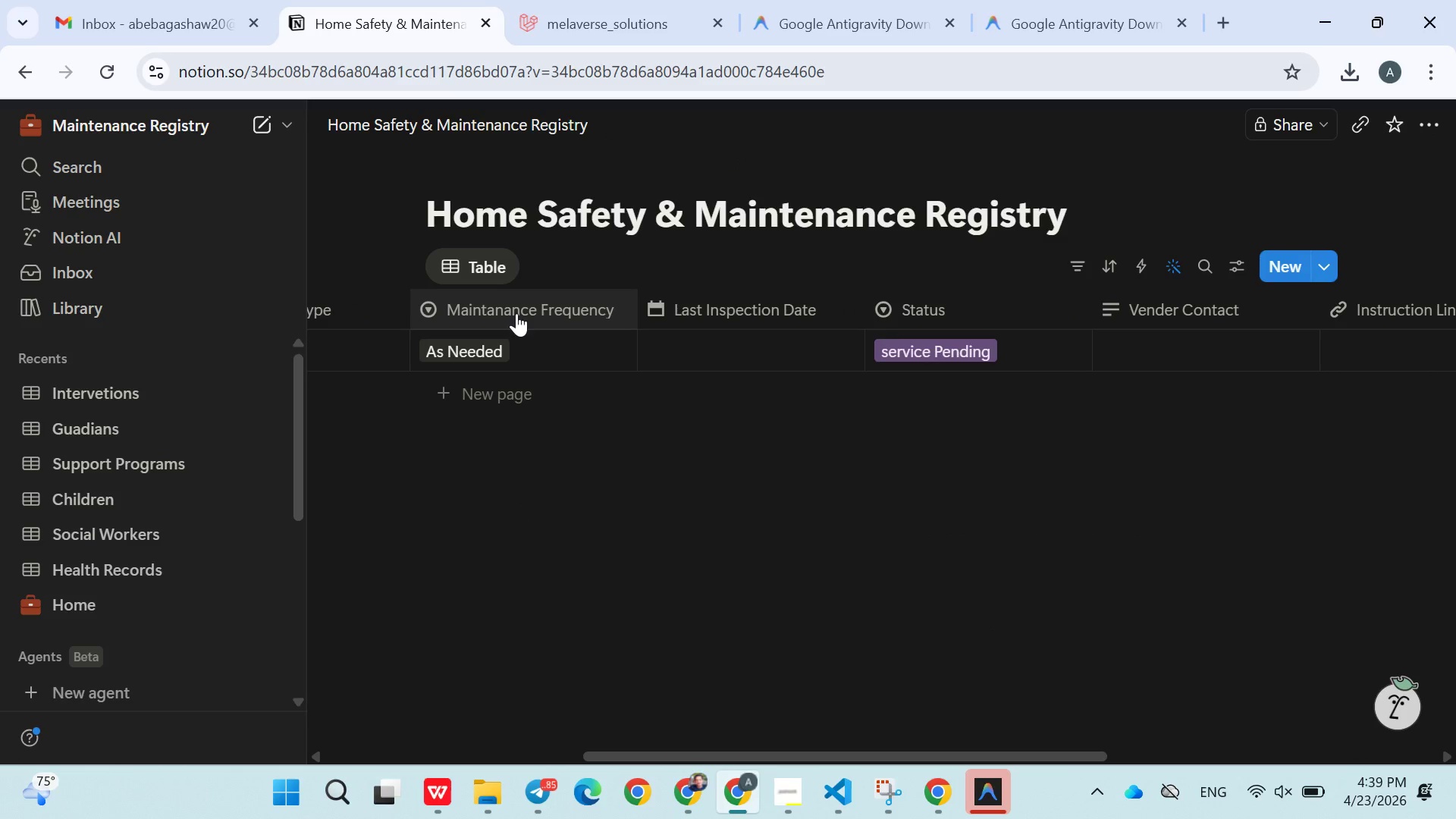 
double_click([516, 313])
 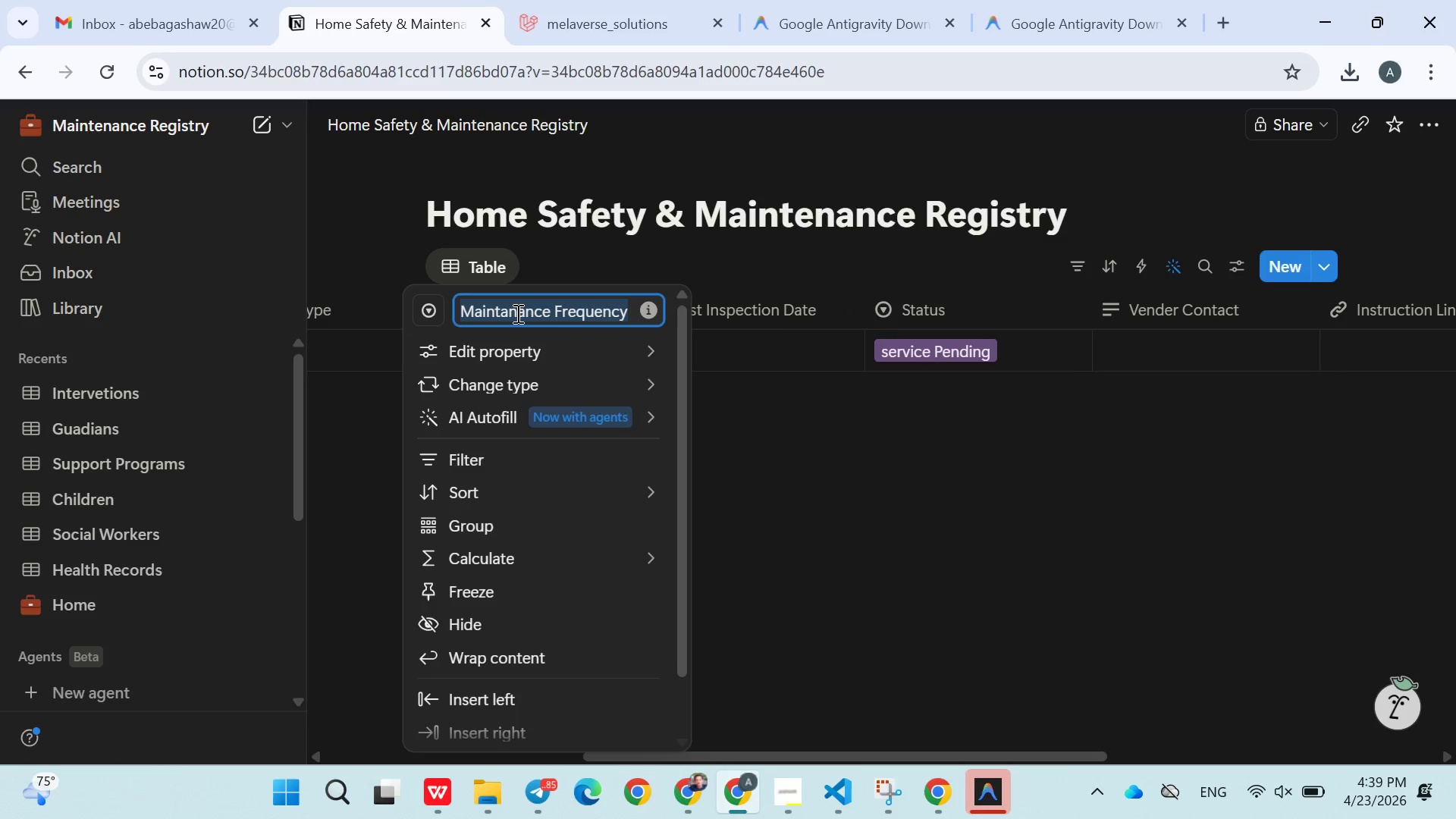 
triple_click([516, 313])
 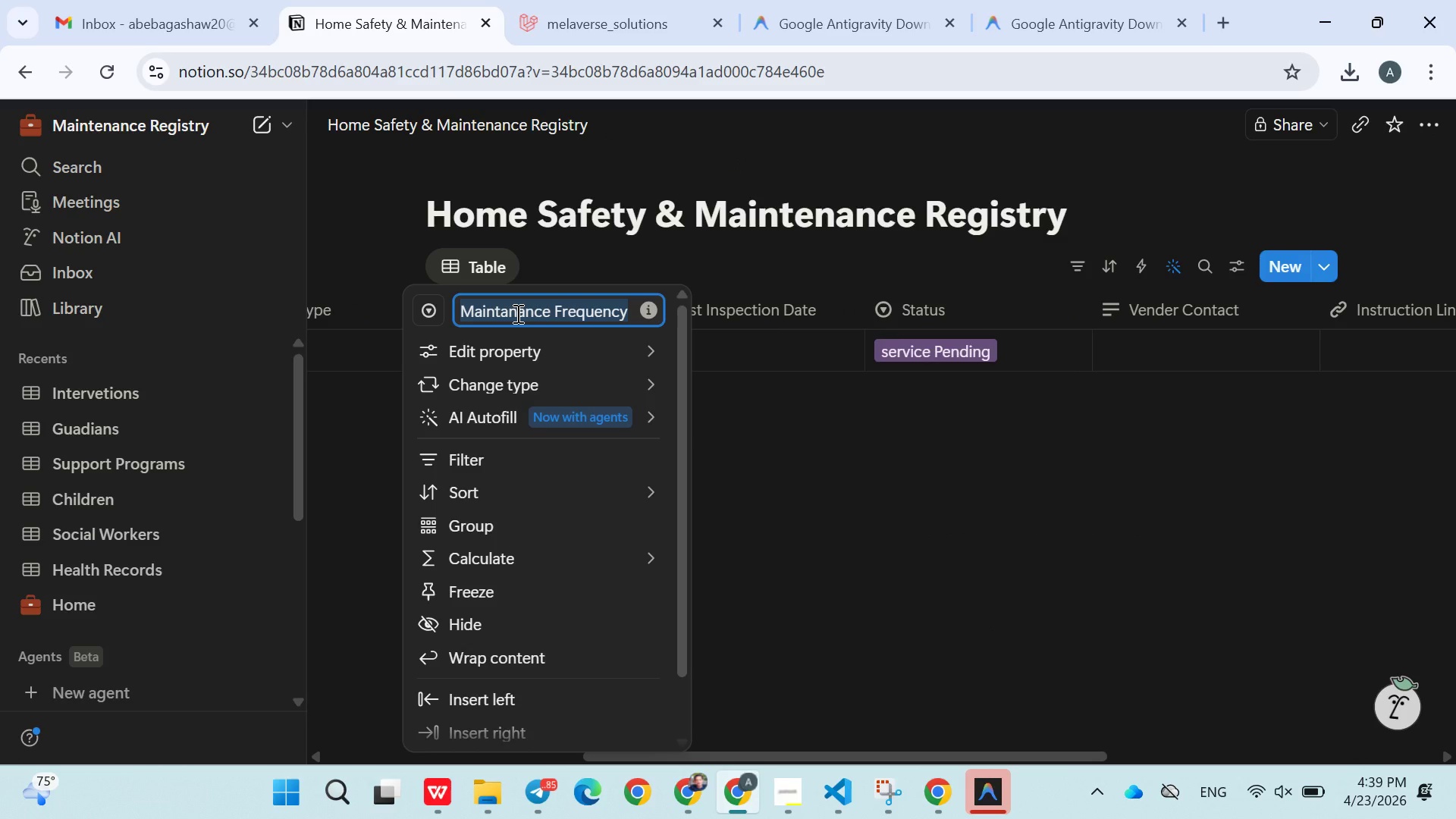 
triple_click([516, 313])
 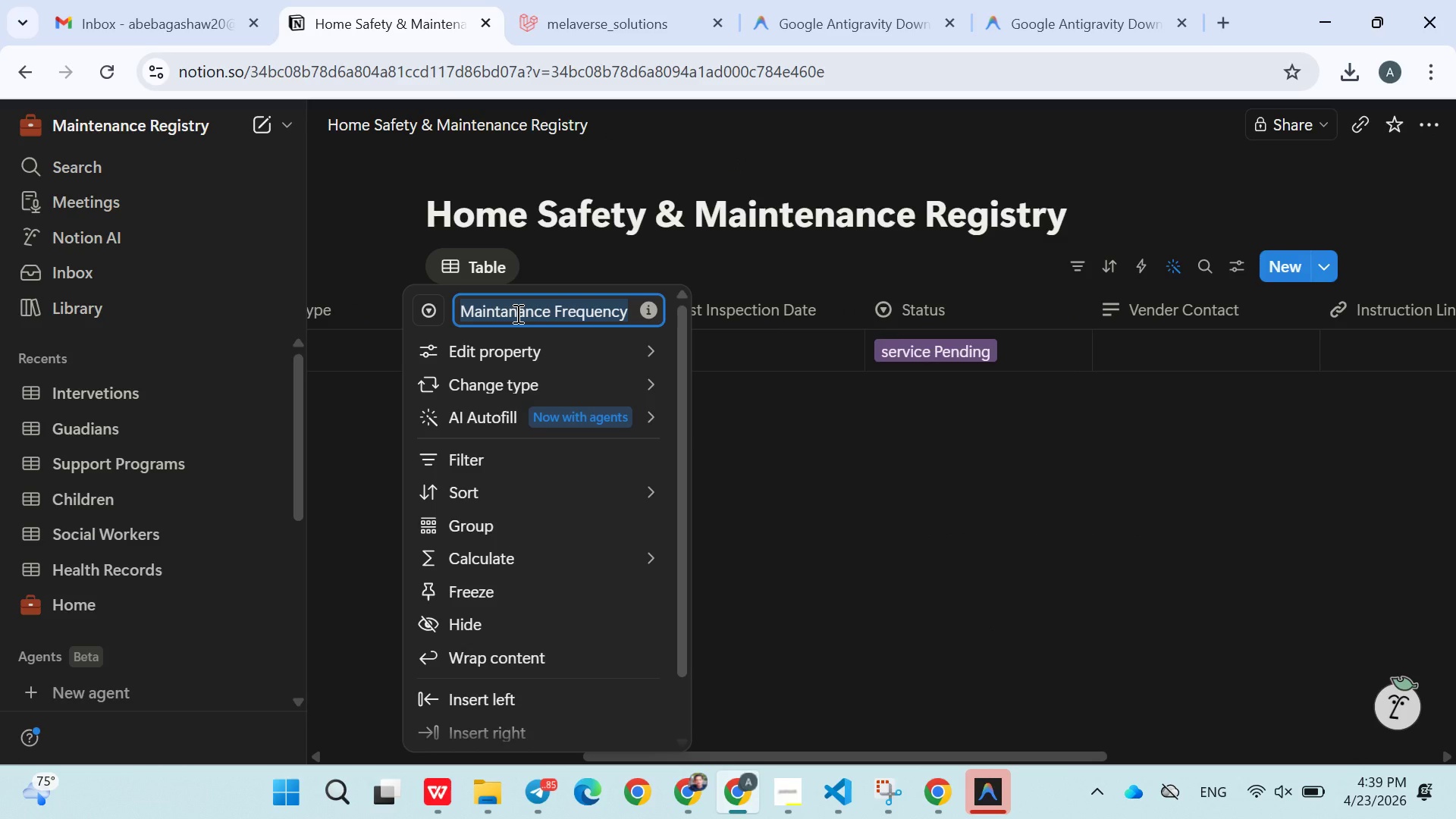 
key(Control+ControlLeft)
 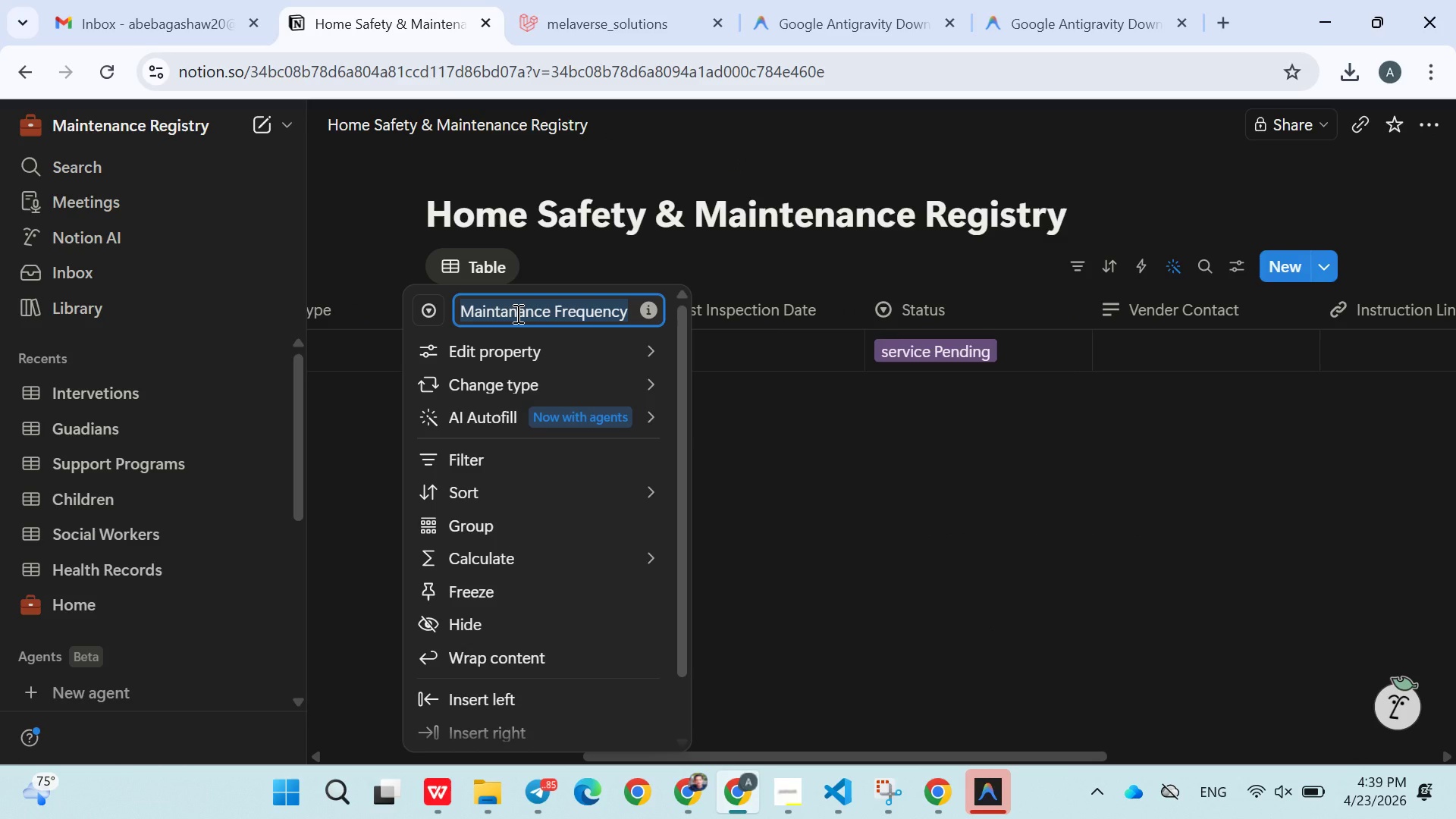 
key(Control+C)
 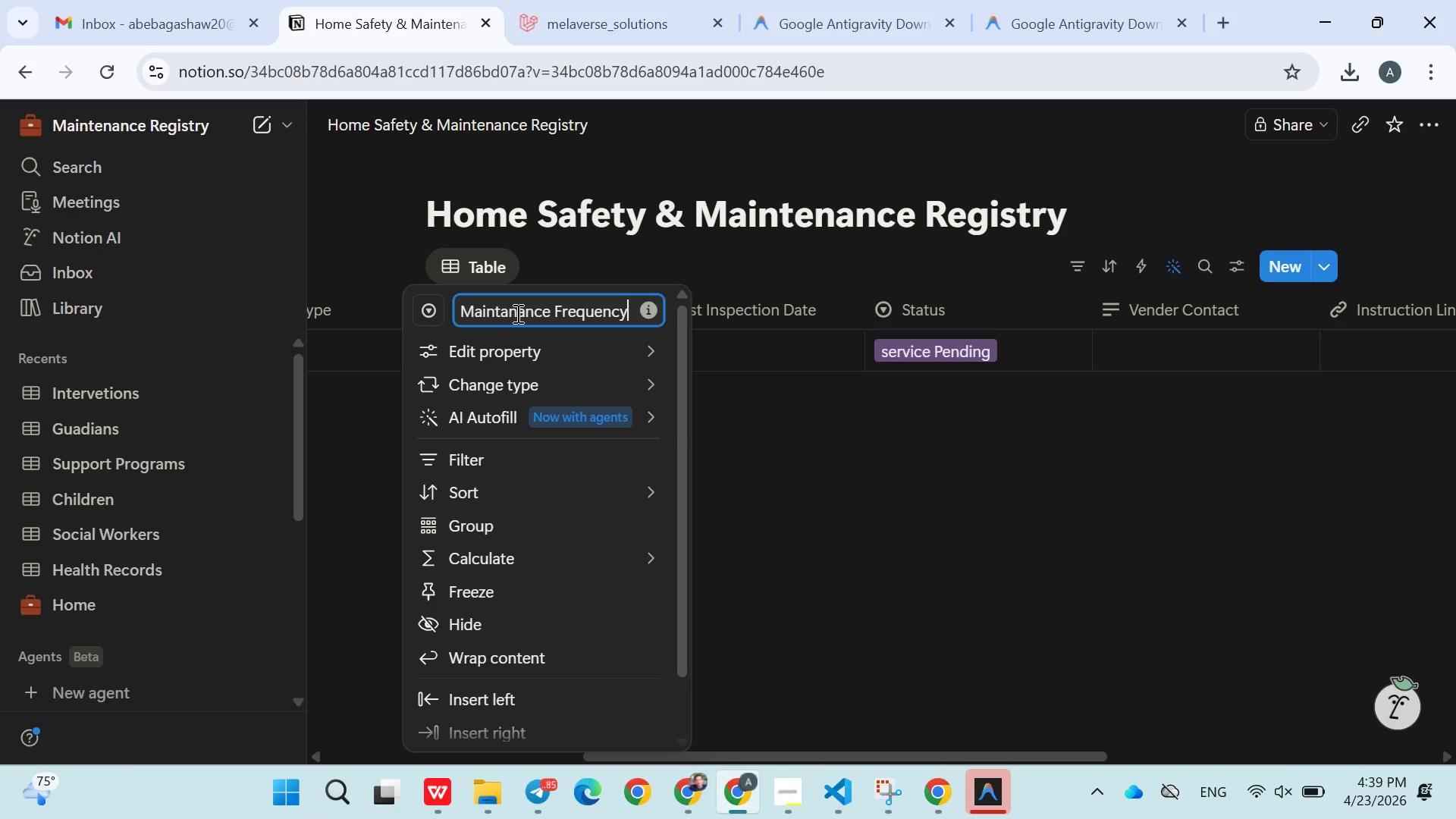 
key(ArrowRight)
 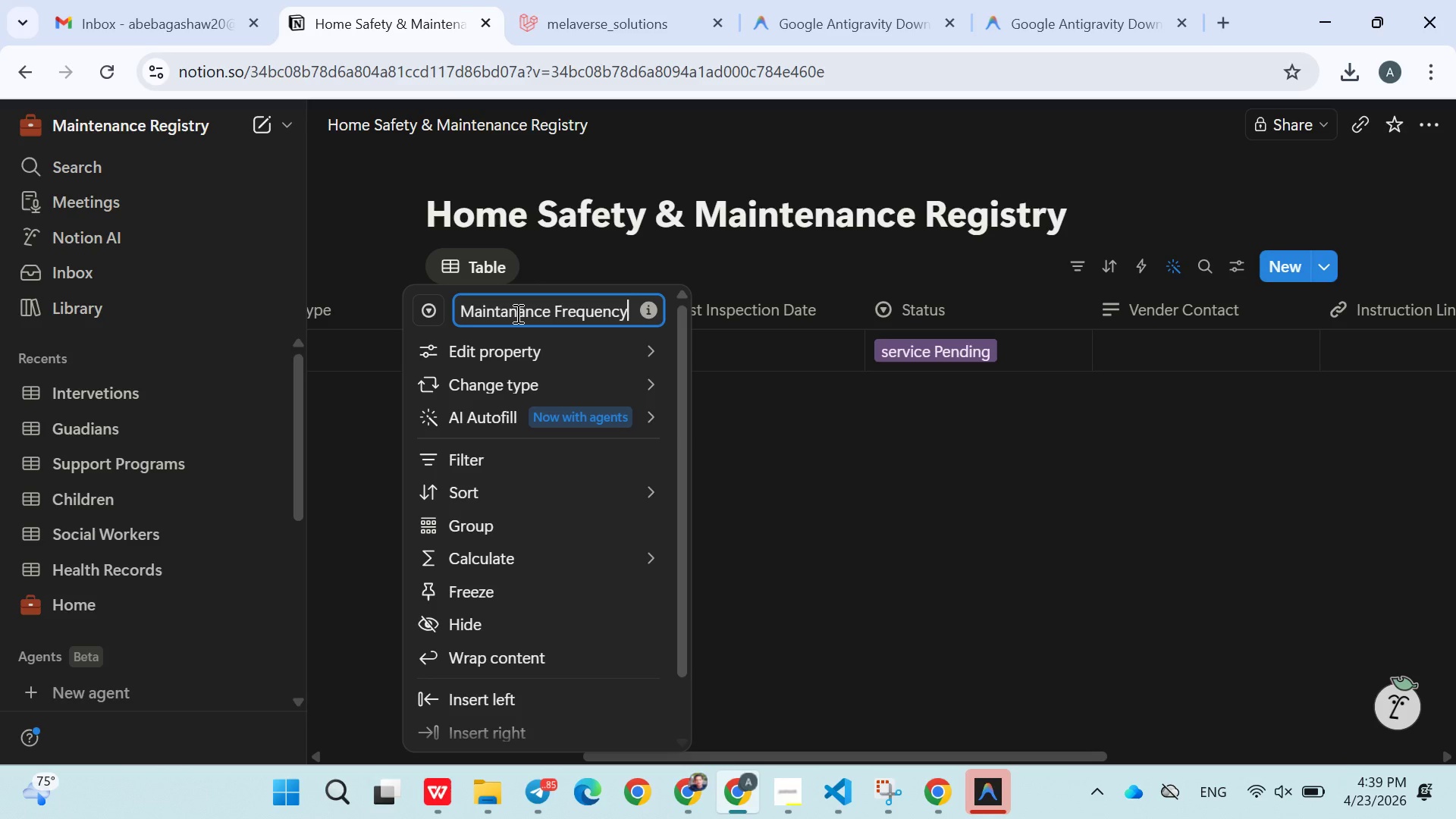 
key(ArrowRight)
 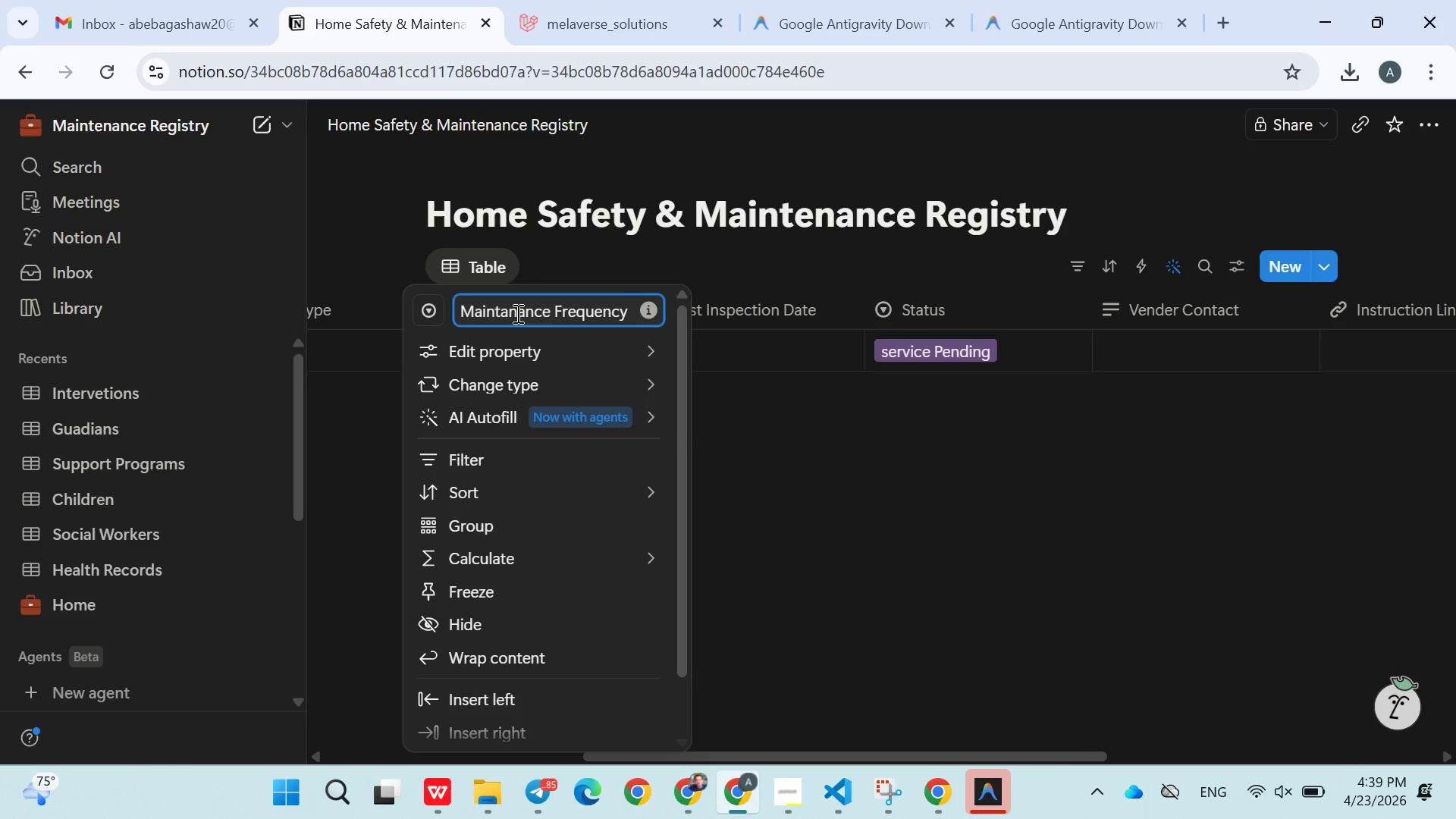 
key(ArrowRight)
 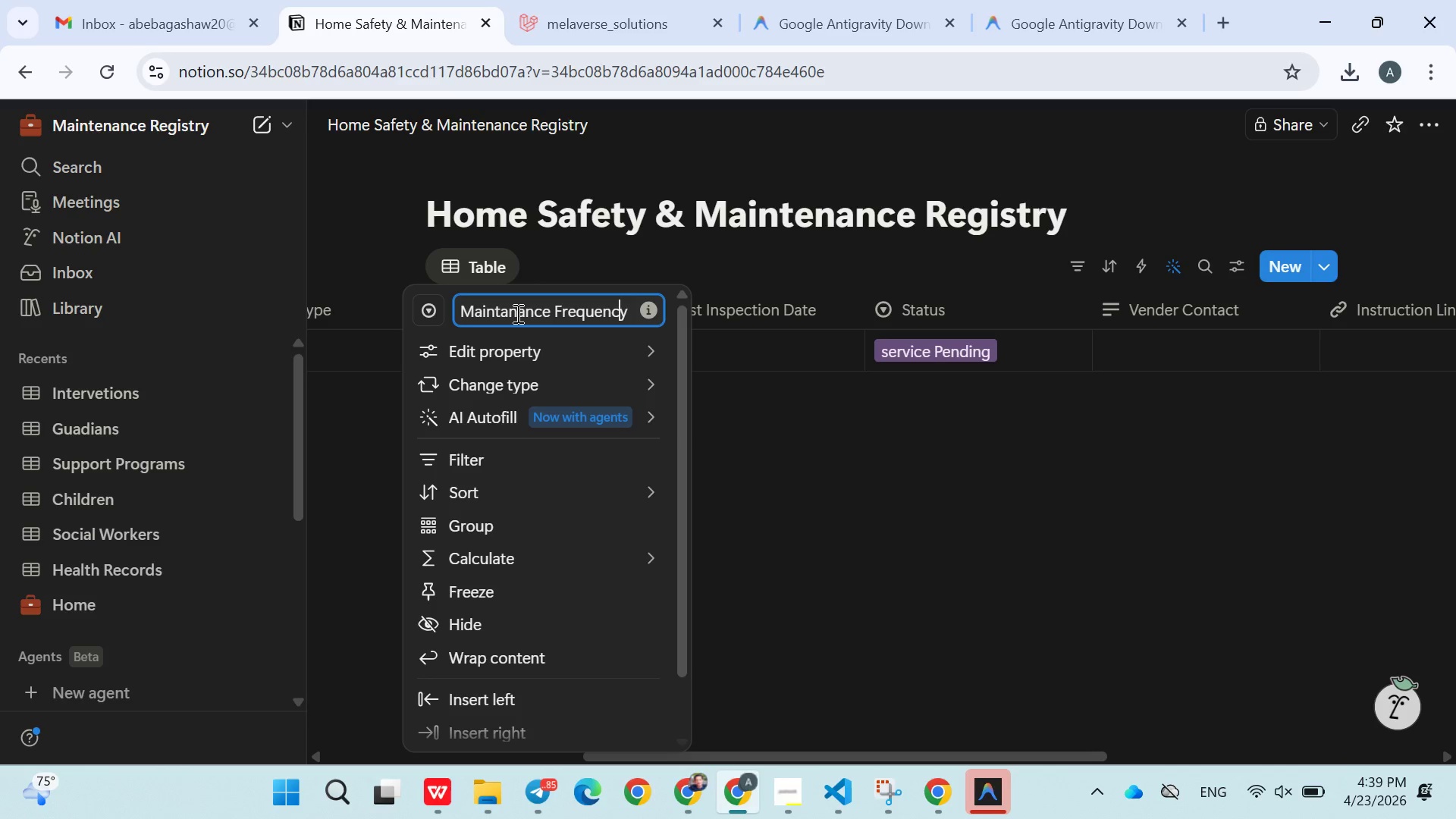 
key(ArrowLeft)
 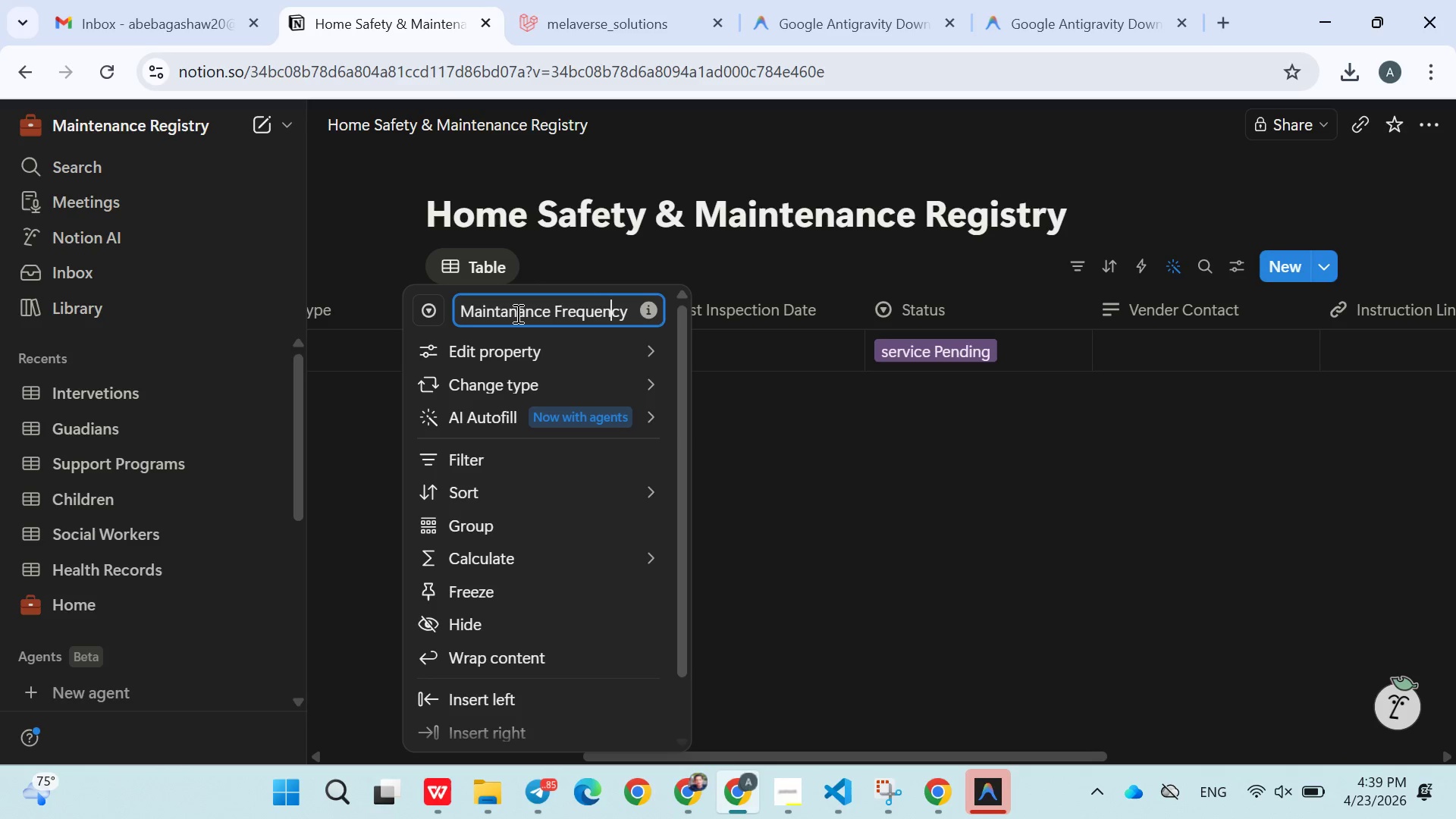 
key(ArrowLeft)
 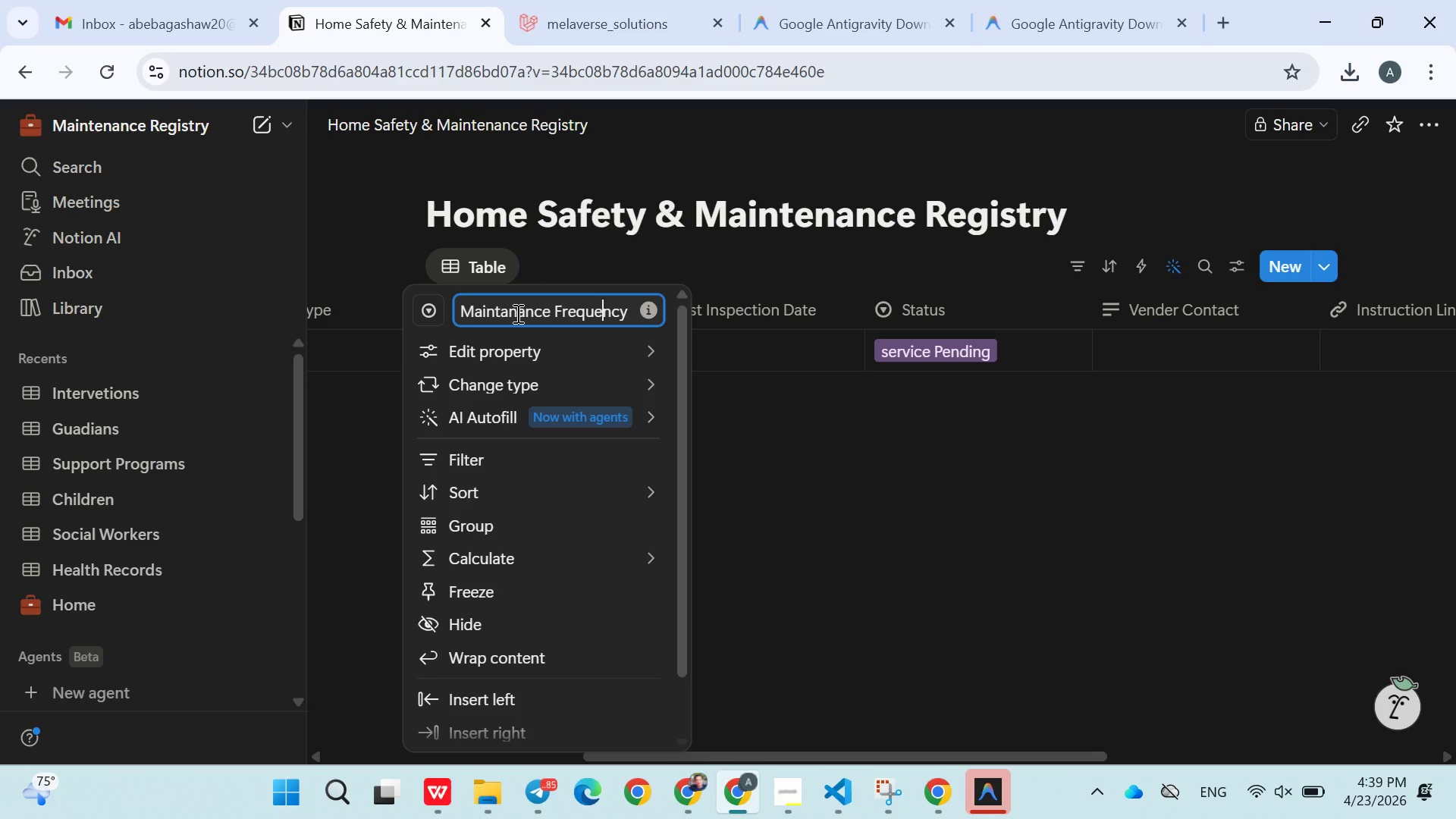 
hold_key(key=ArrowLeft, duration=1.16)
 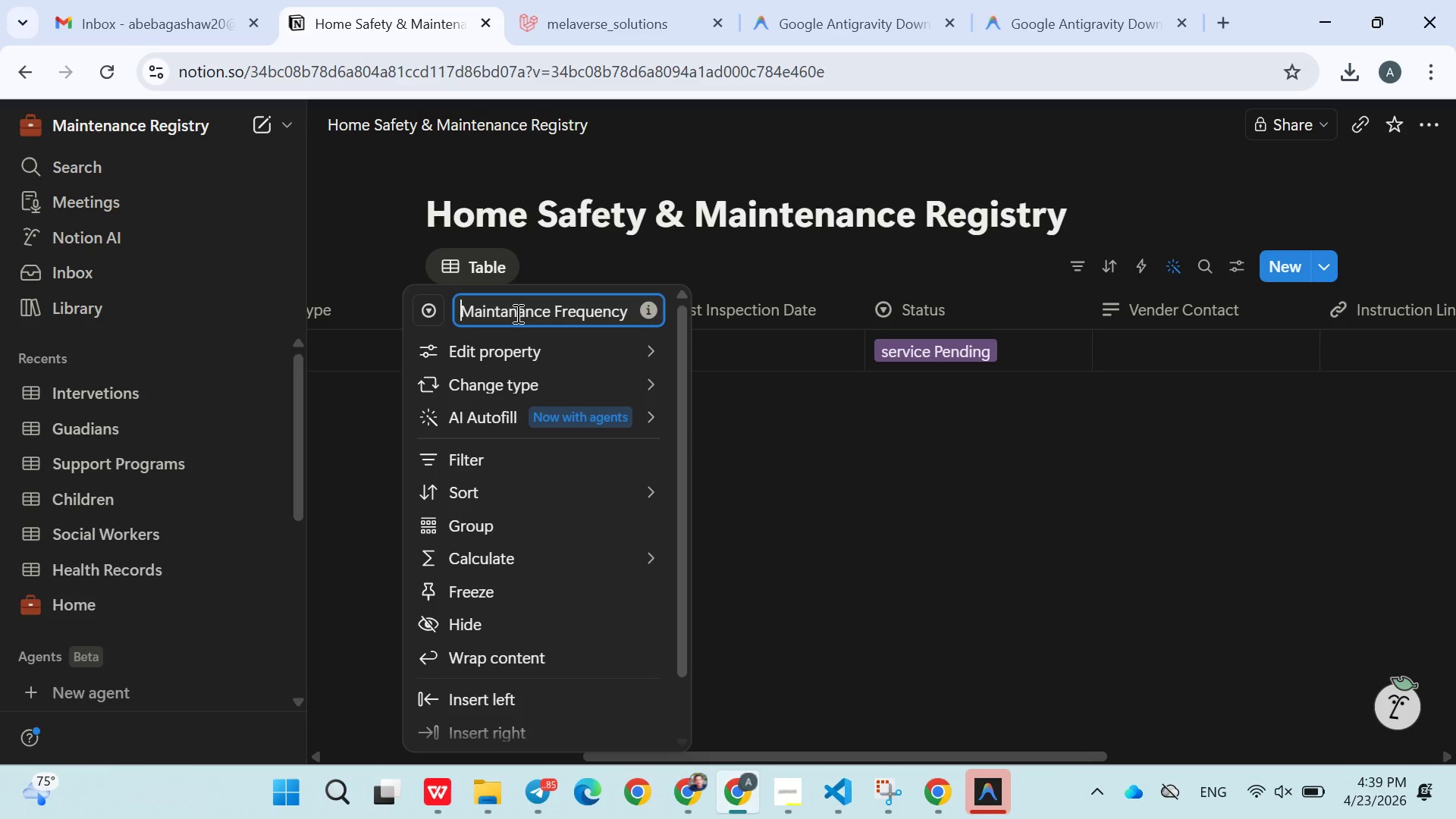 
key(ArrowLeft)
 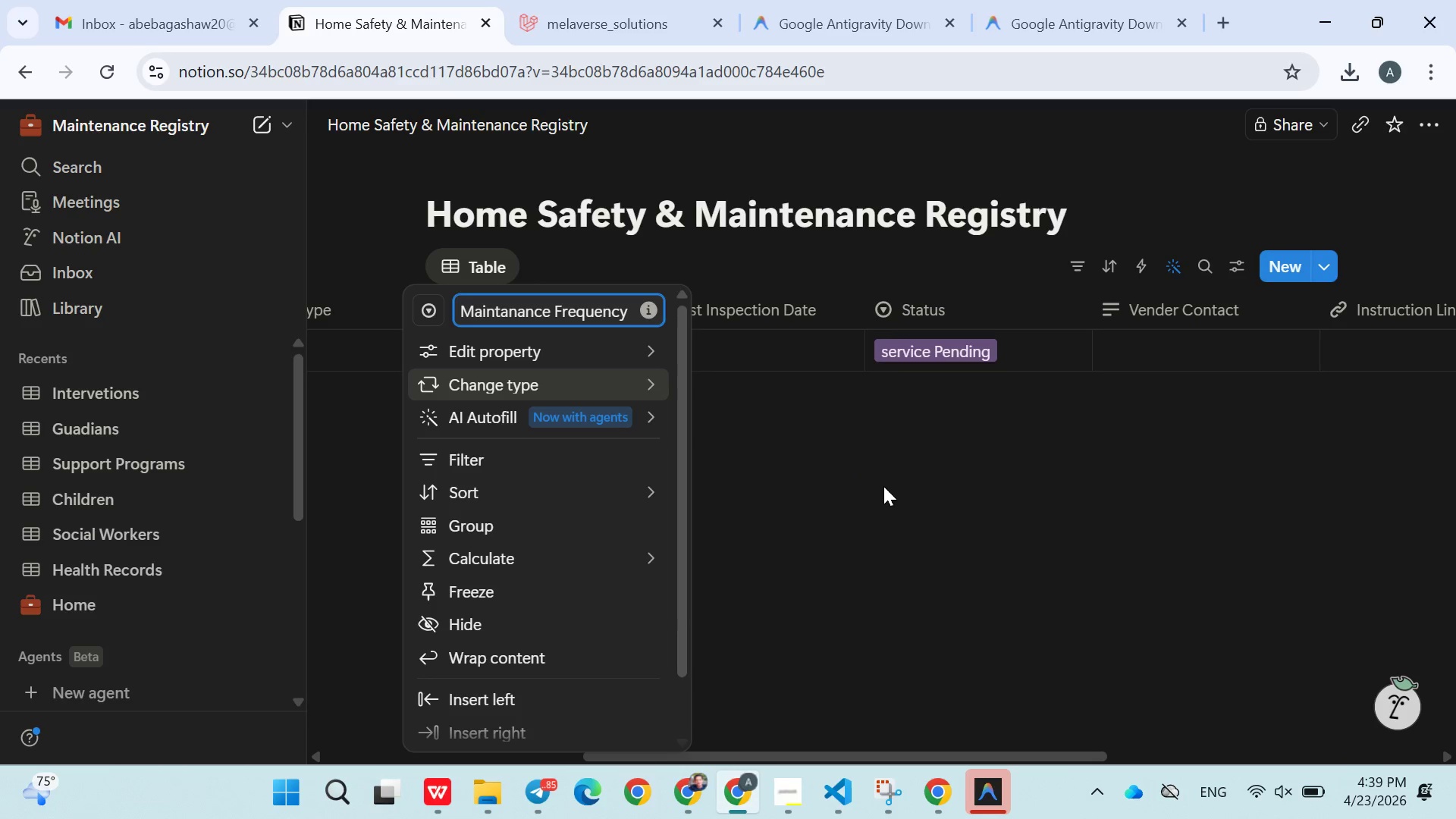 
left_click([883, 486])
 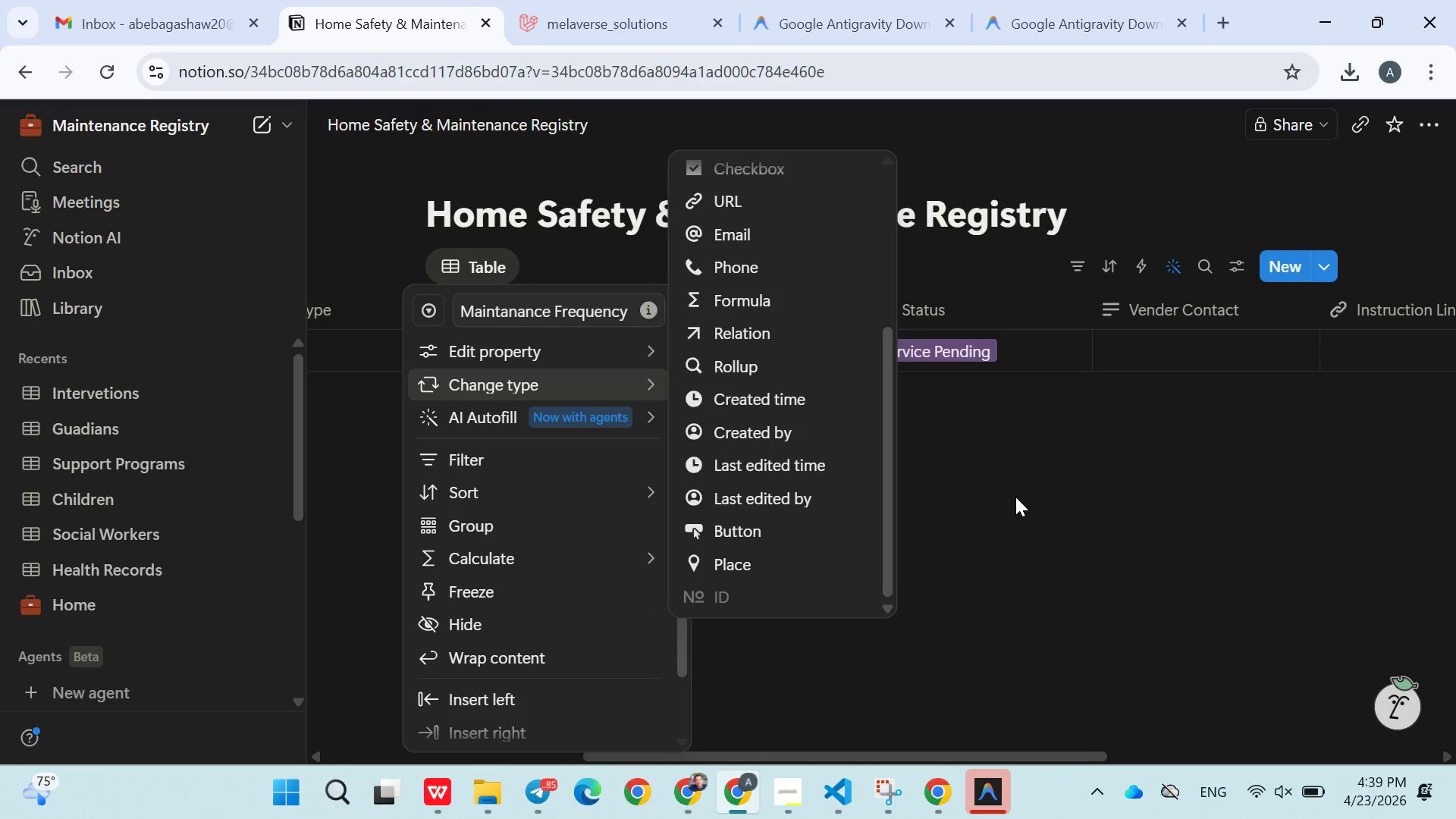 
left_click([1015, 497])
 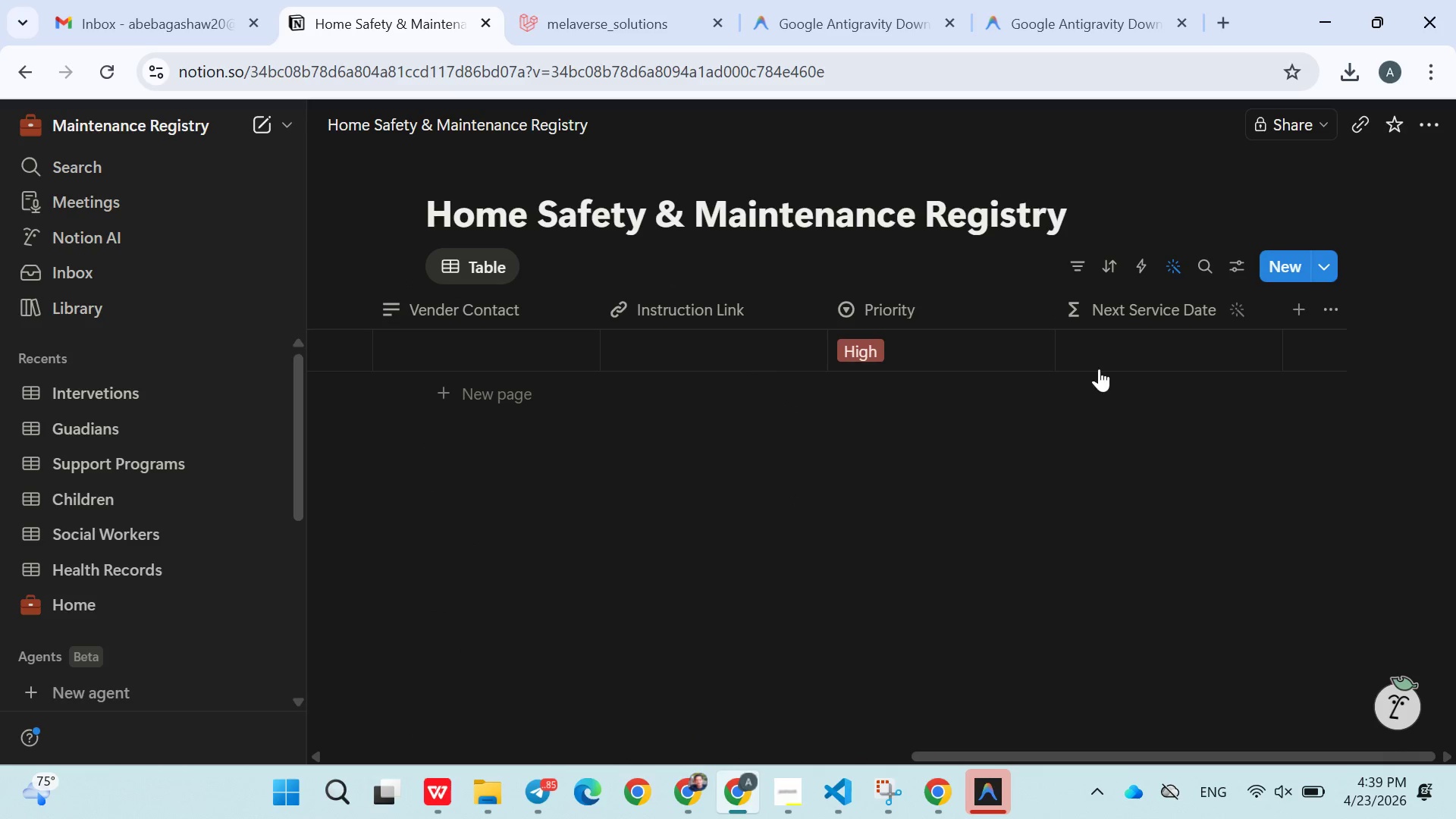 
left_click([1112, 353])
 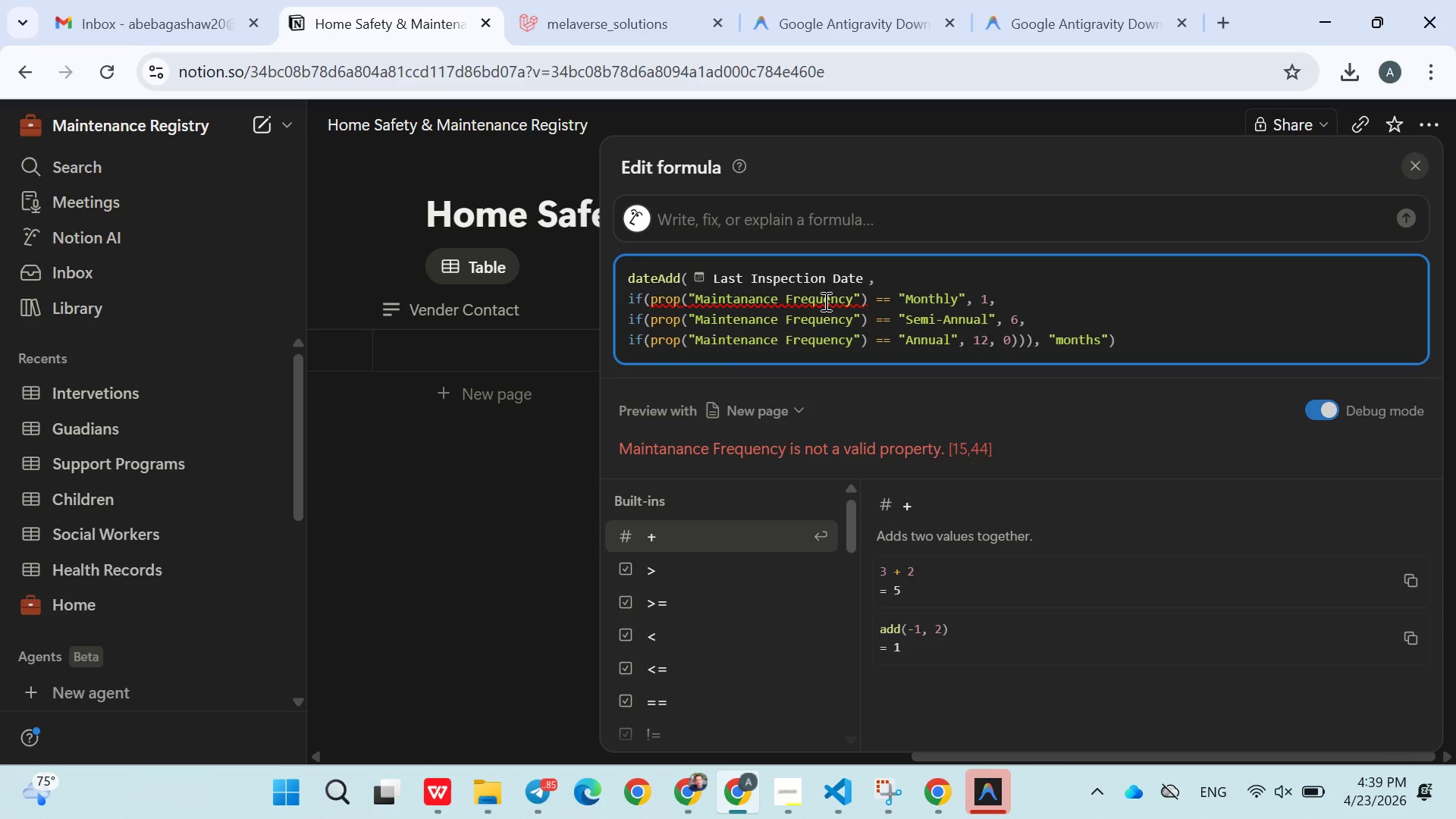 
double_click([823, 298])
 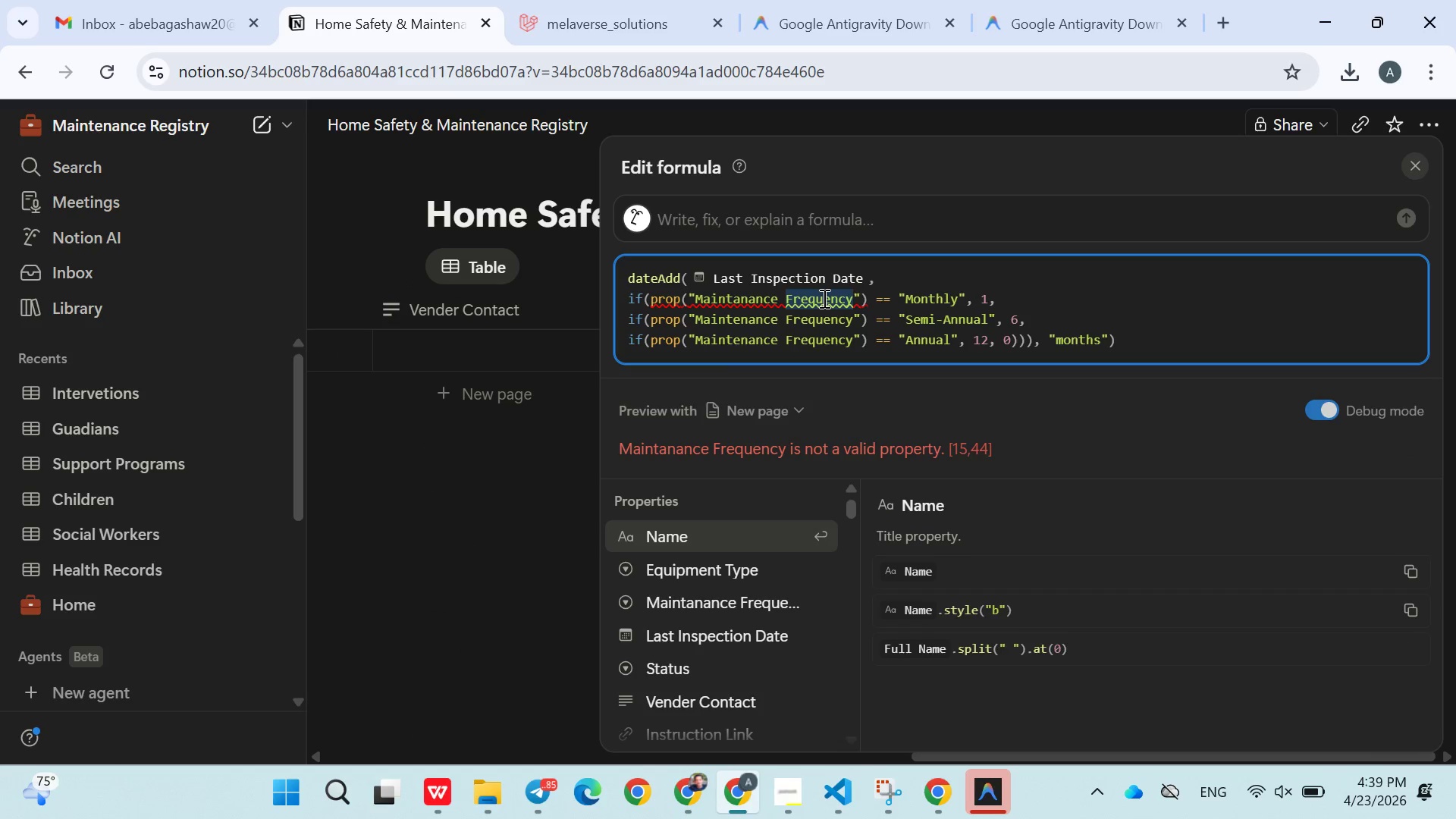 
key(Backspace)
 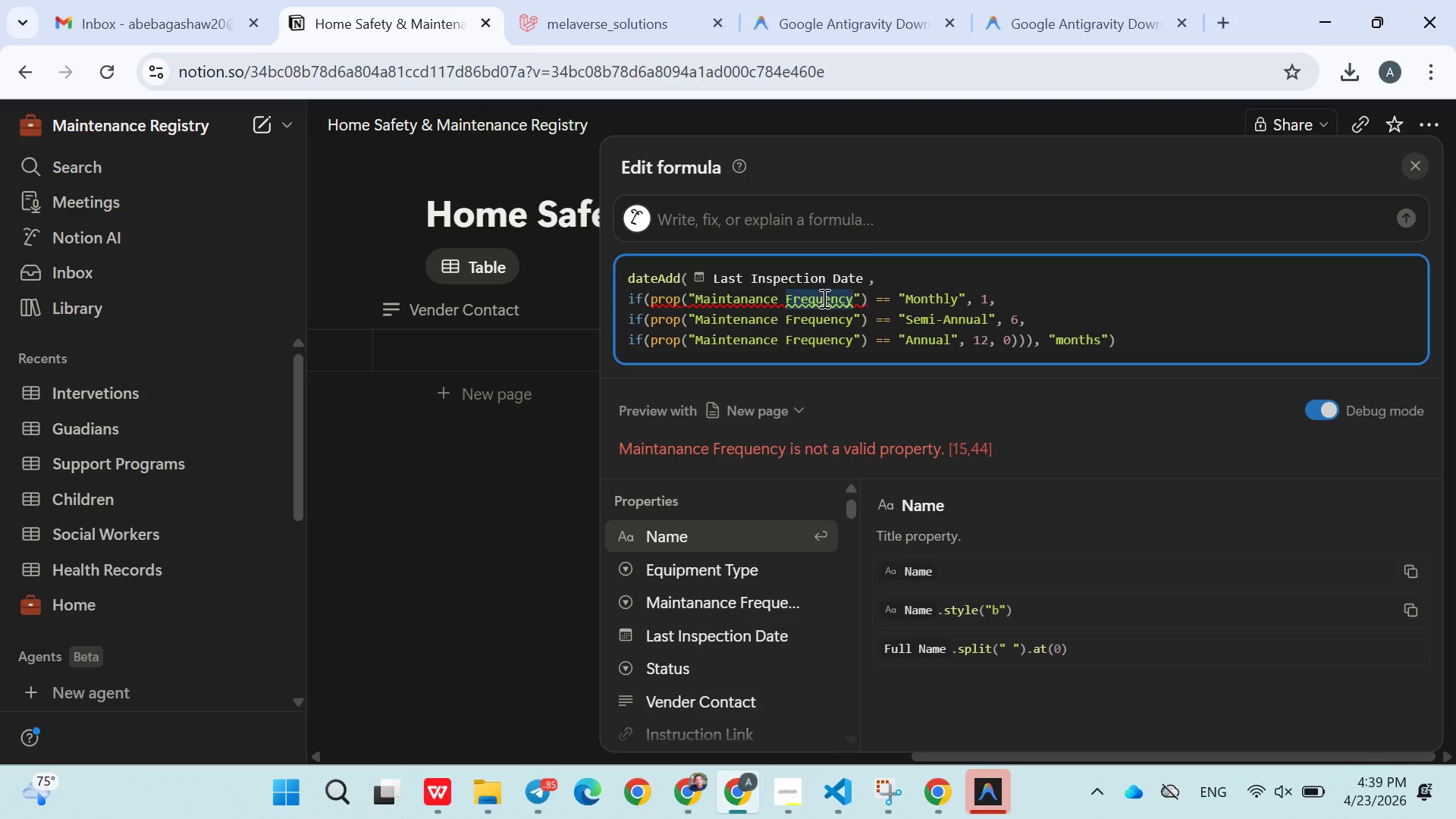 
key(Backspace)
 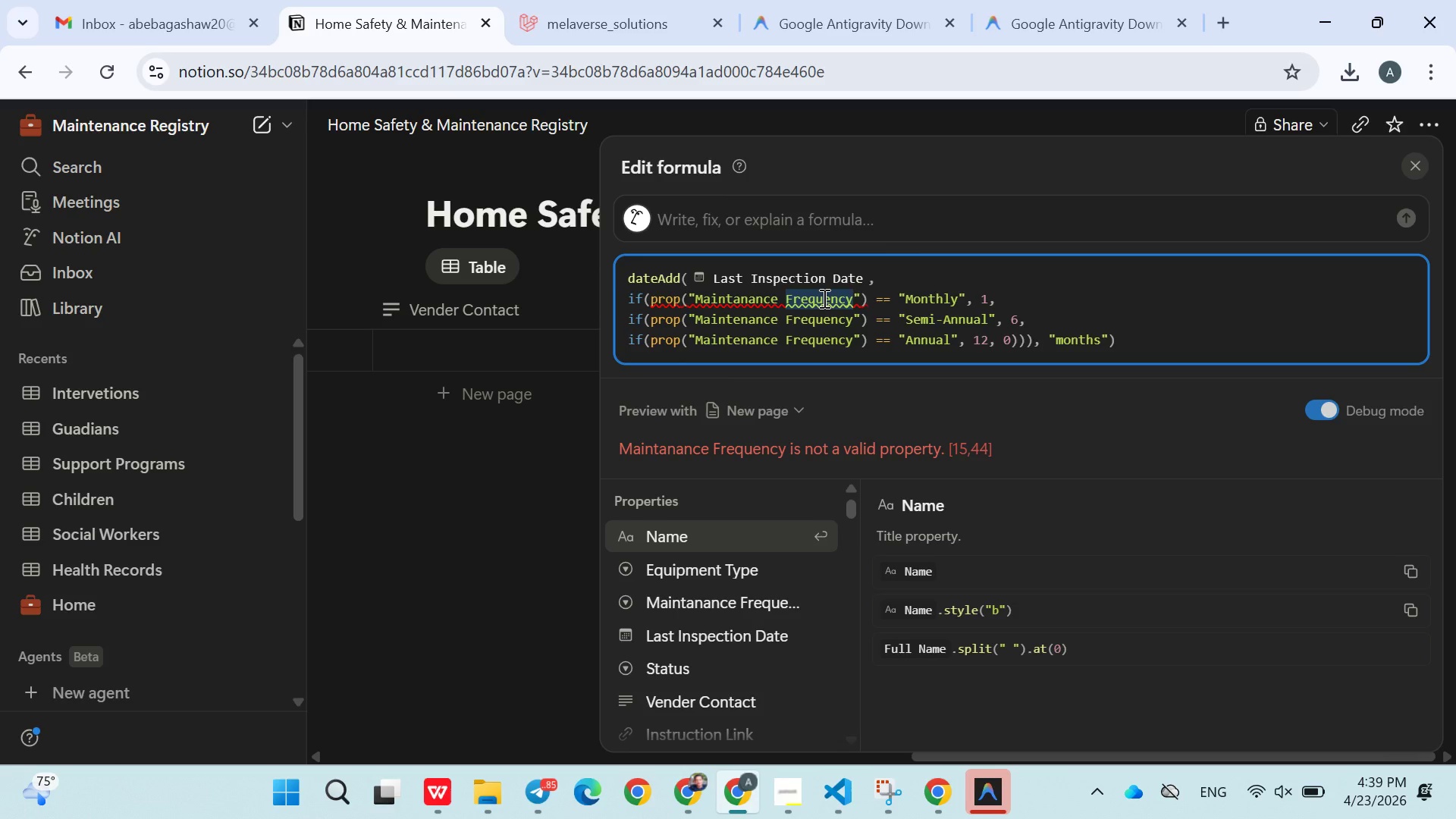 
key(Backspace)
 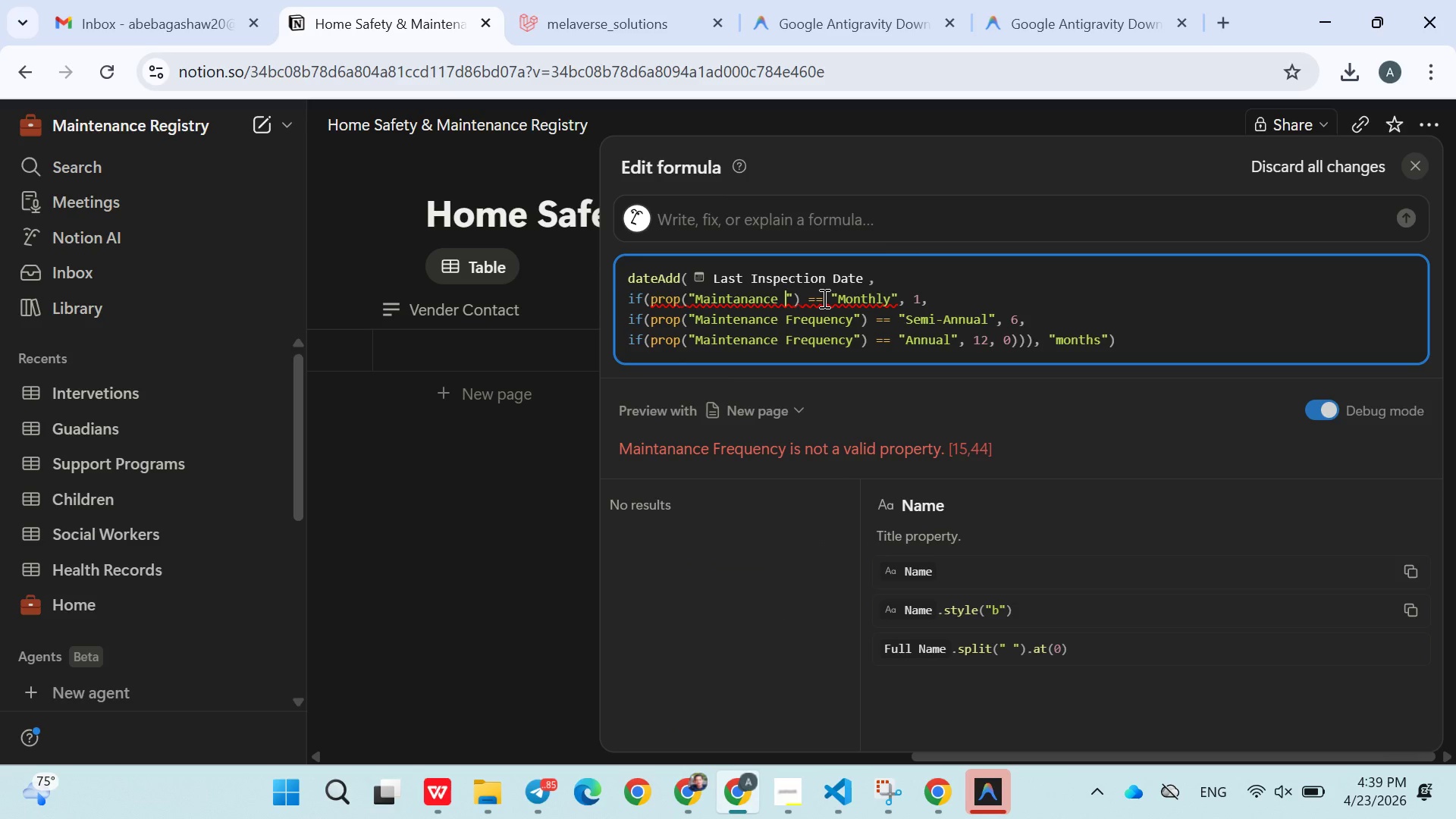 
key(Backspace)
 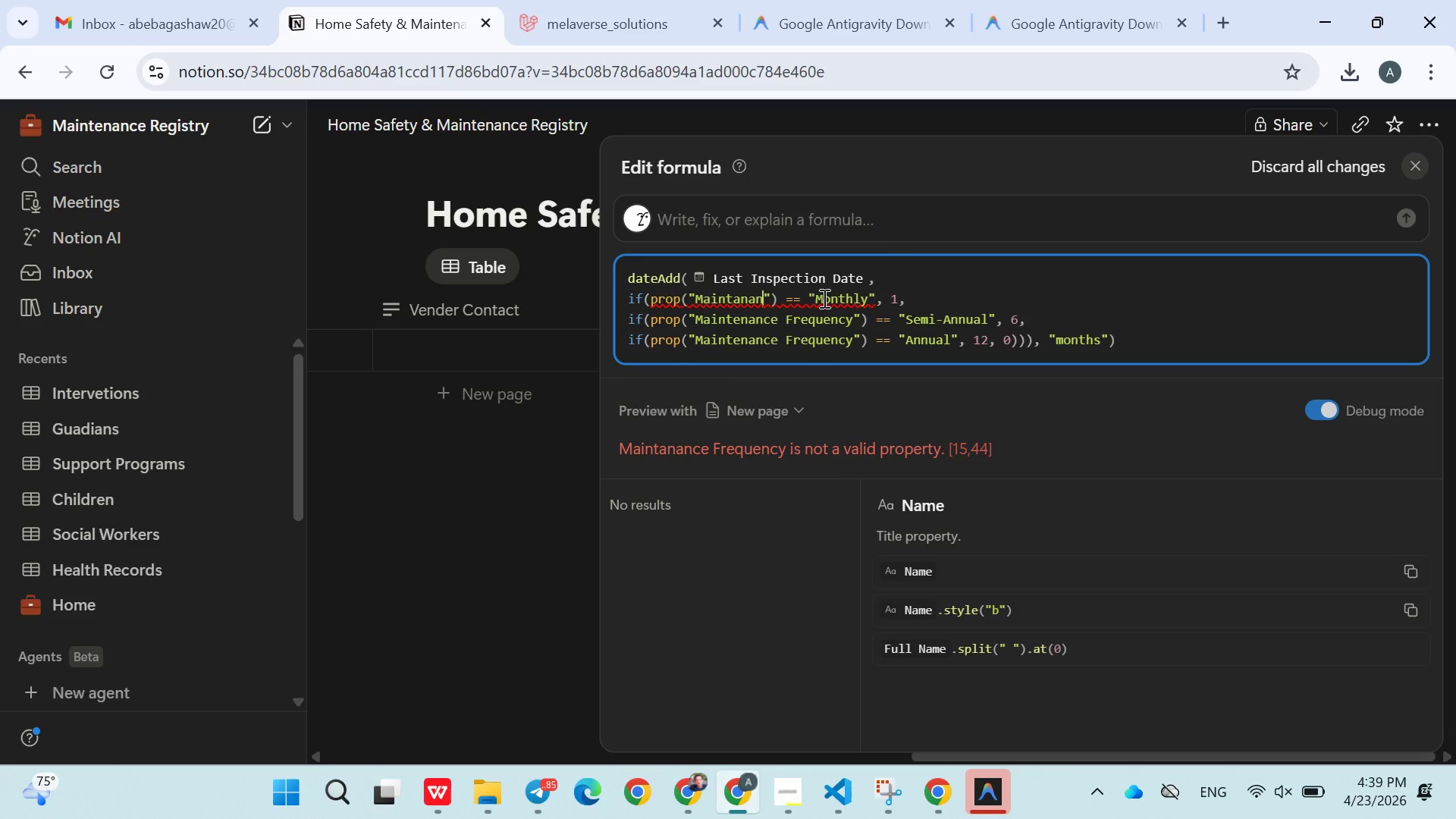 
key(Backspace)
 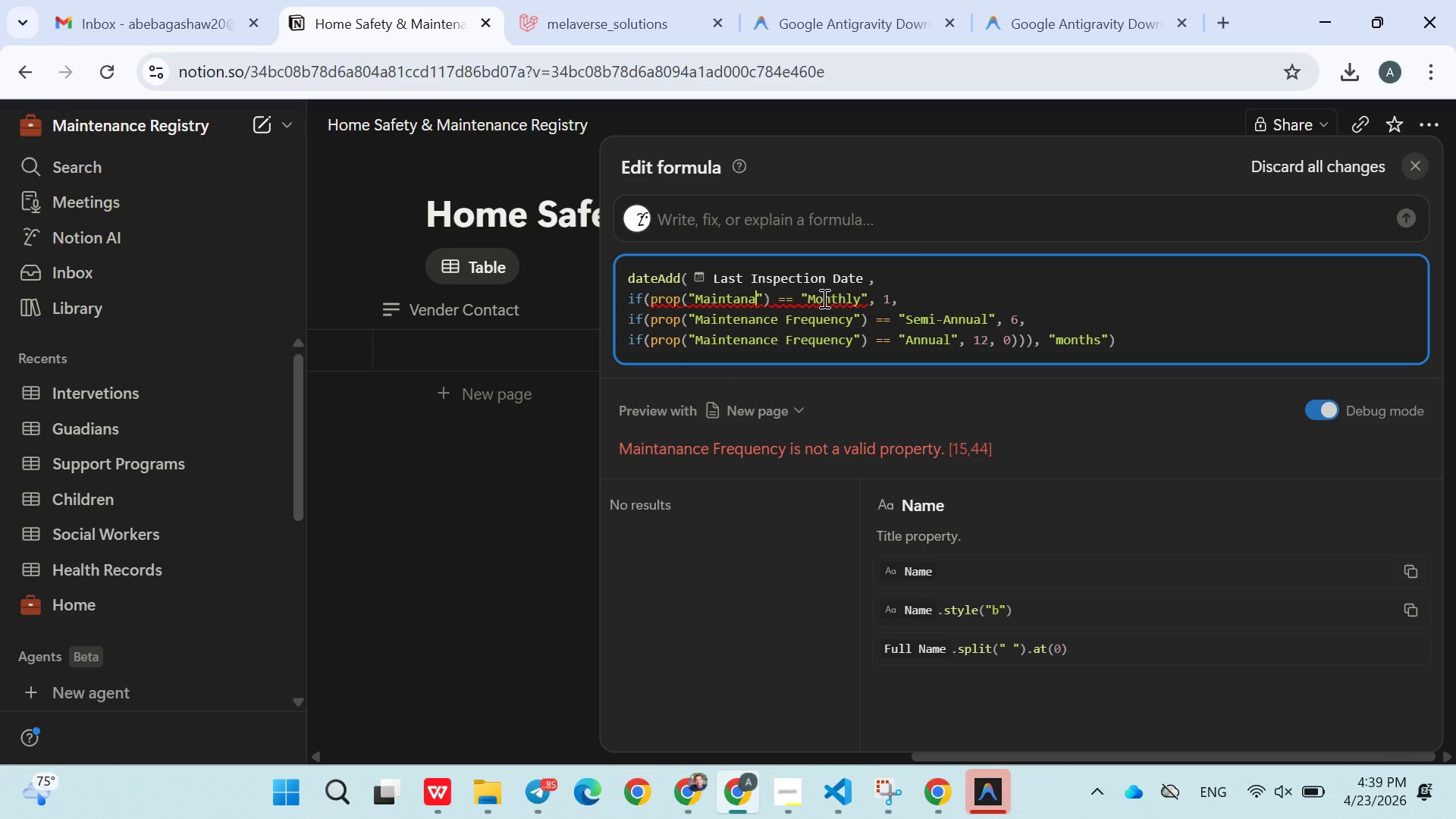 
key(Backspace)
 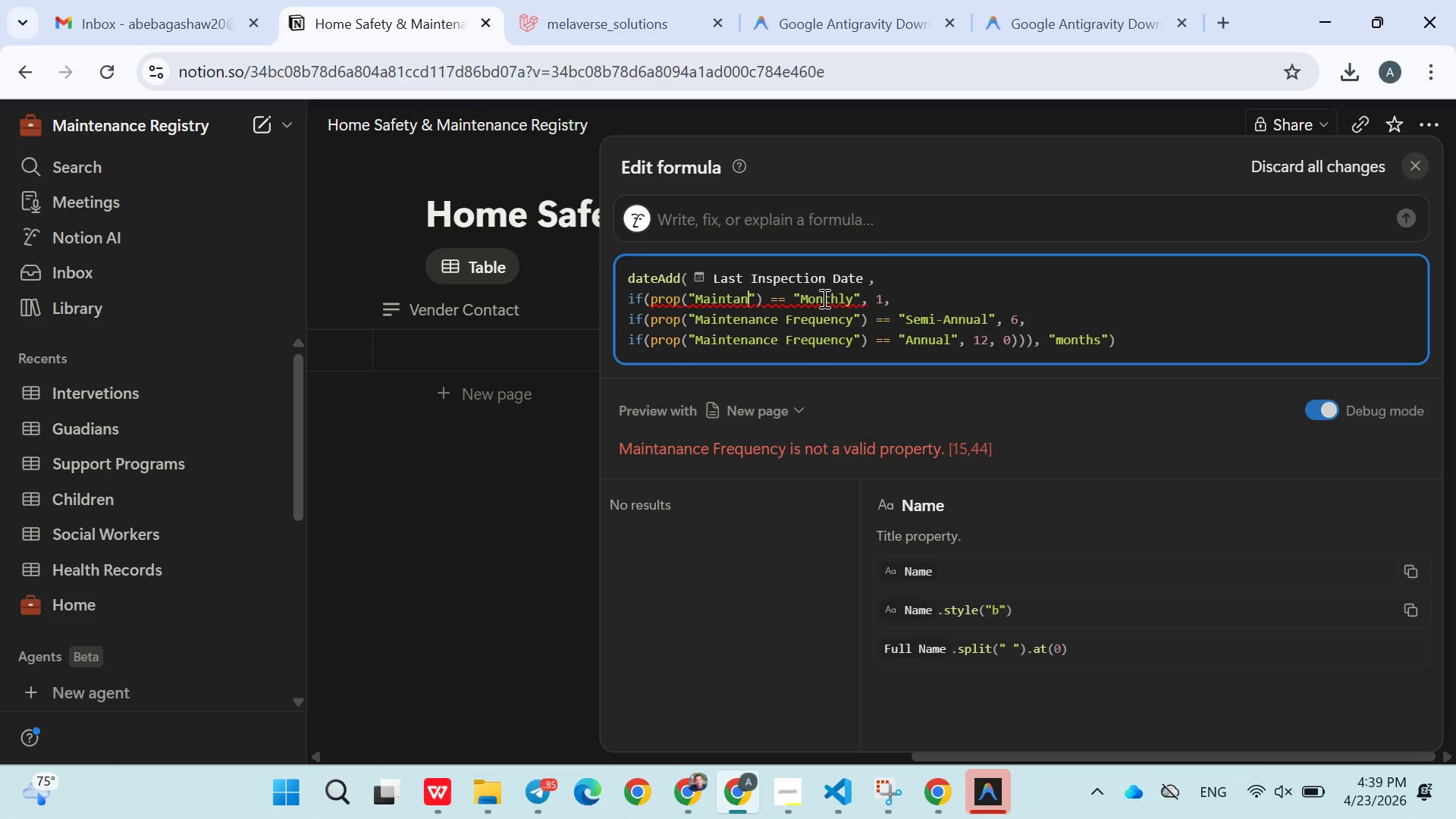 
key(Backspace)
 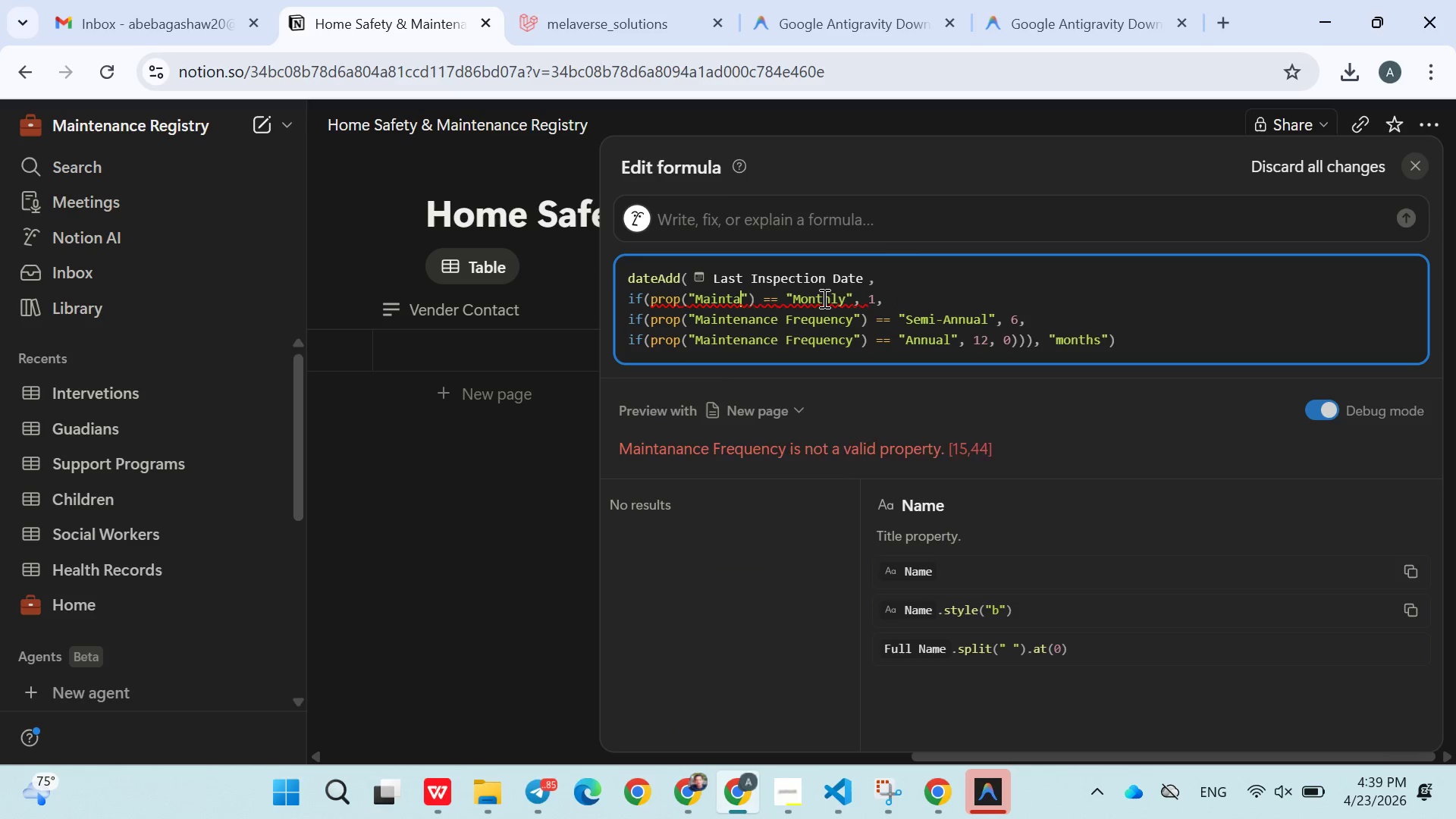 
key(Backspace)
 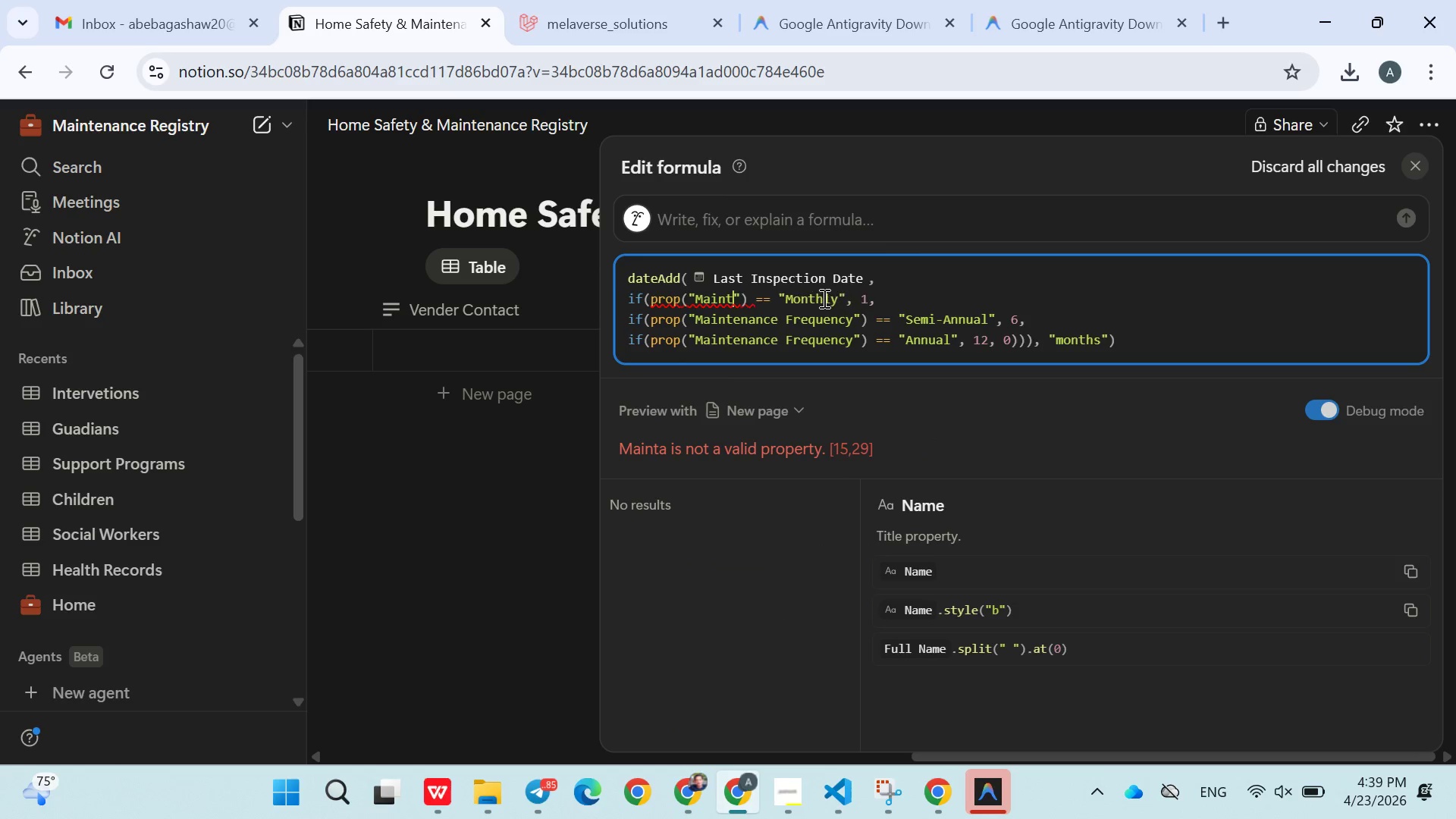 
key(Backspace)
 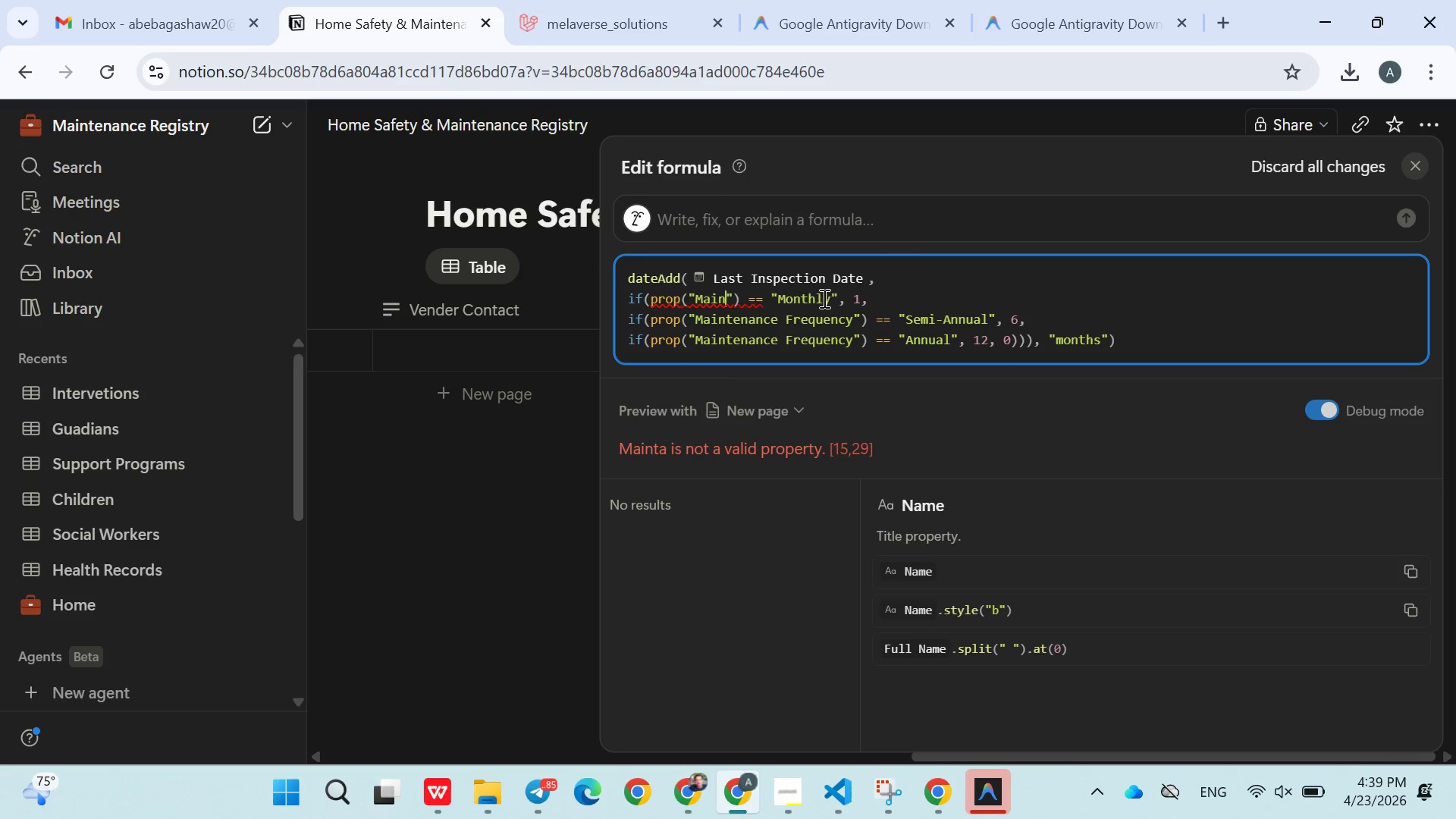 
key(Backspace)
 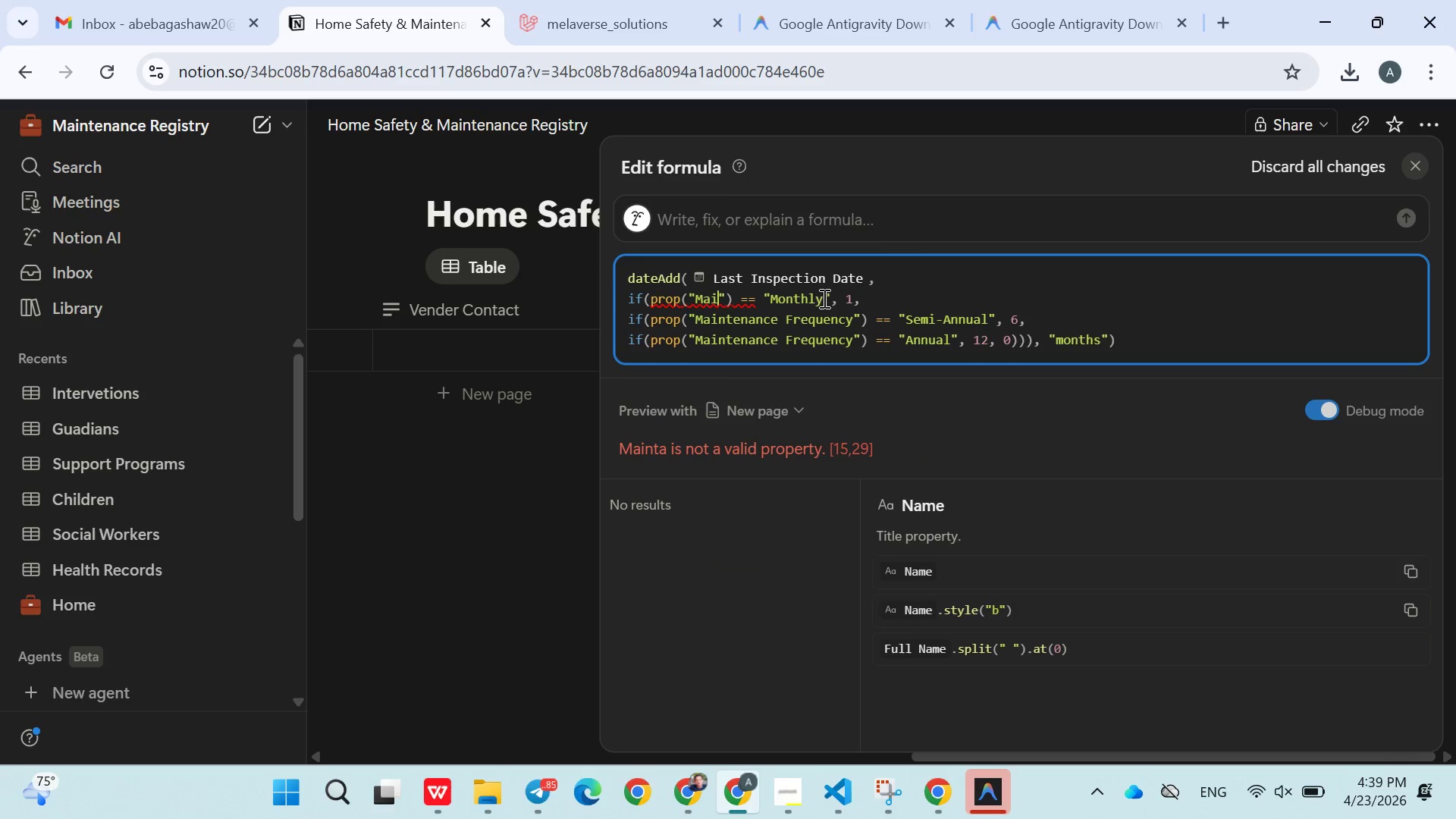 
key(Backspace)
 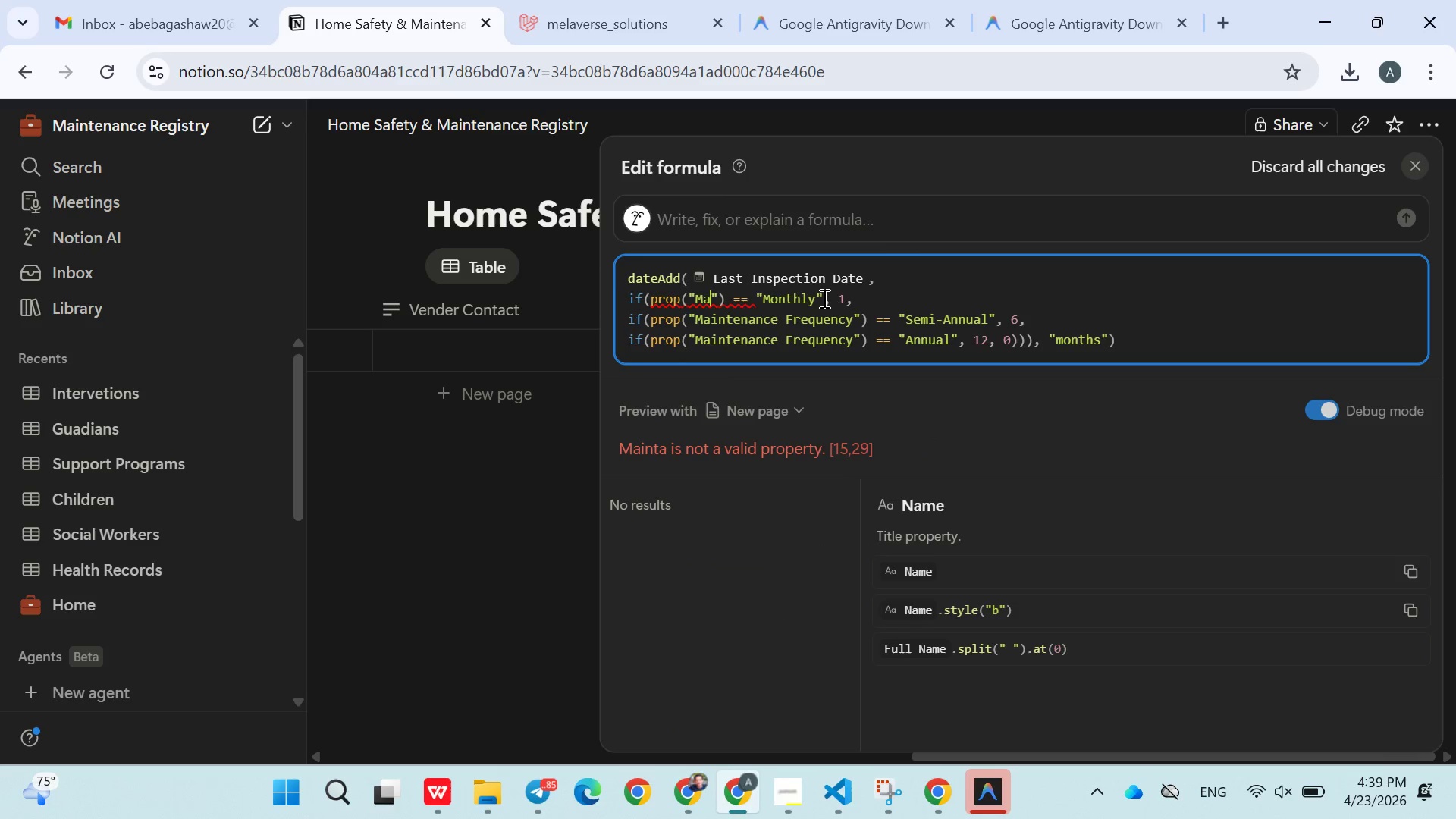 
key(Backspace)
 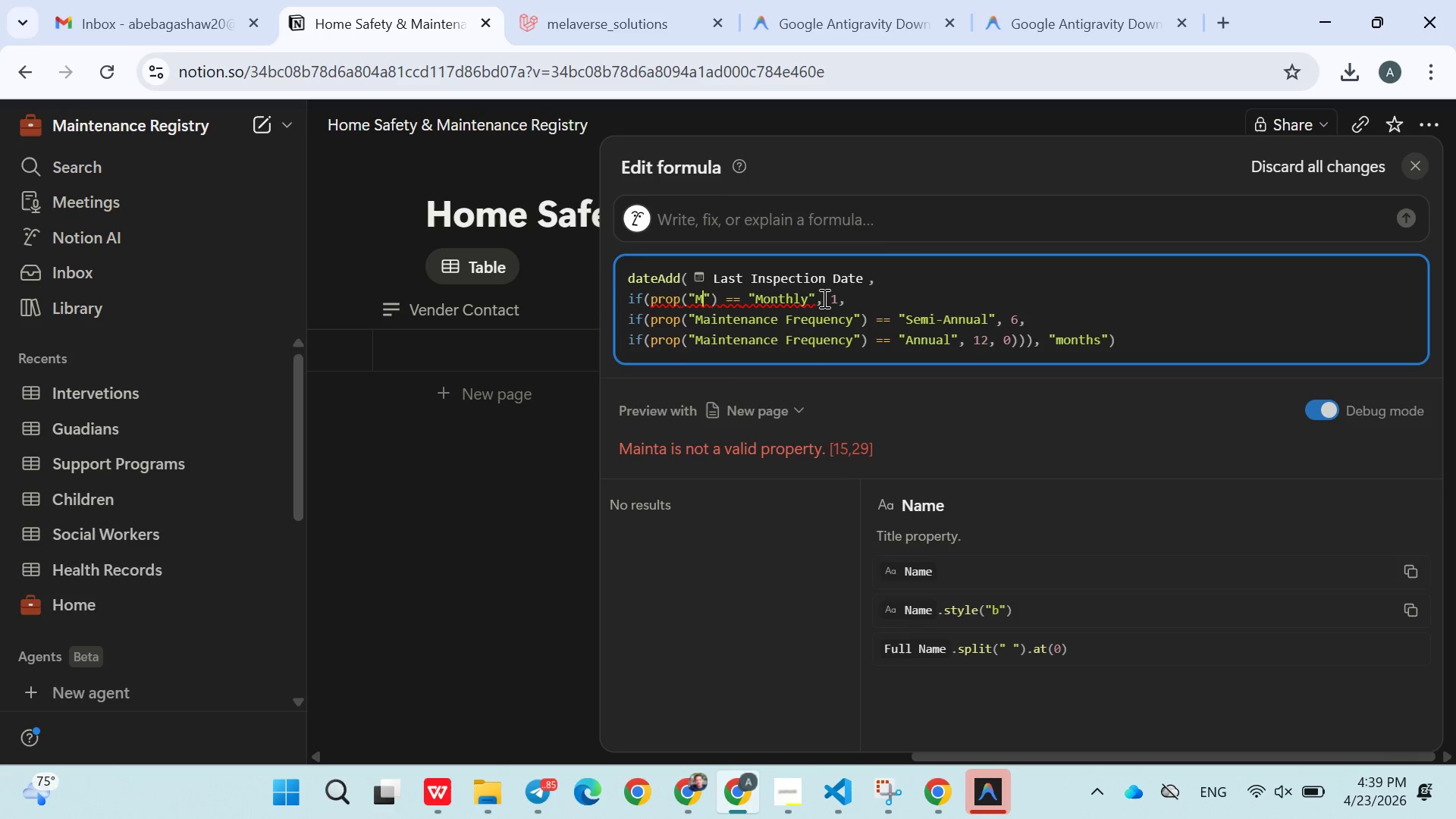 
key(Backspace)
 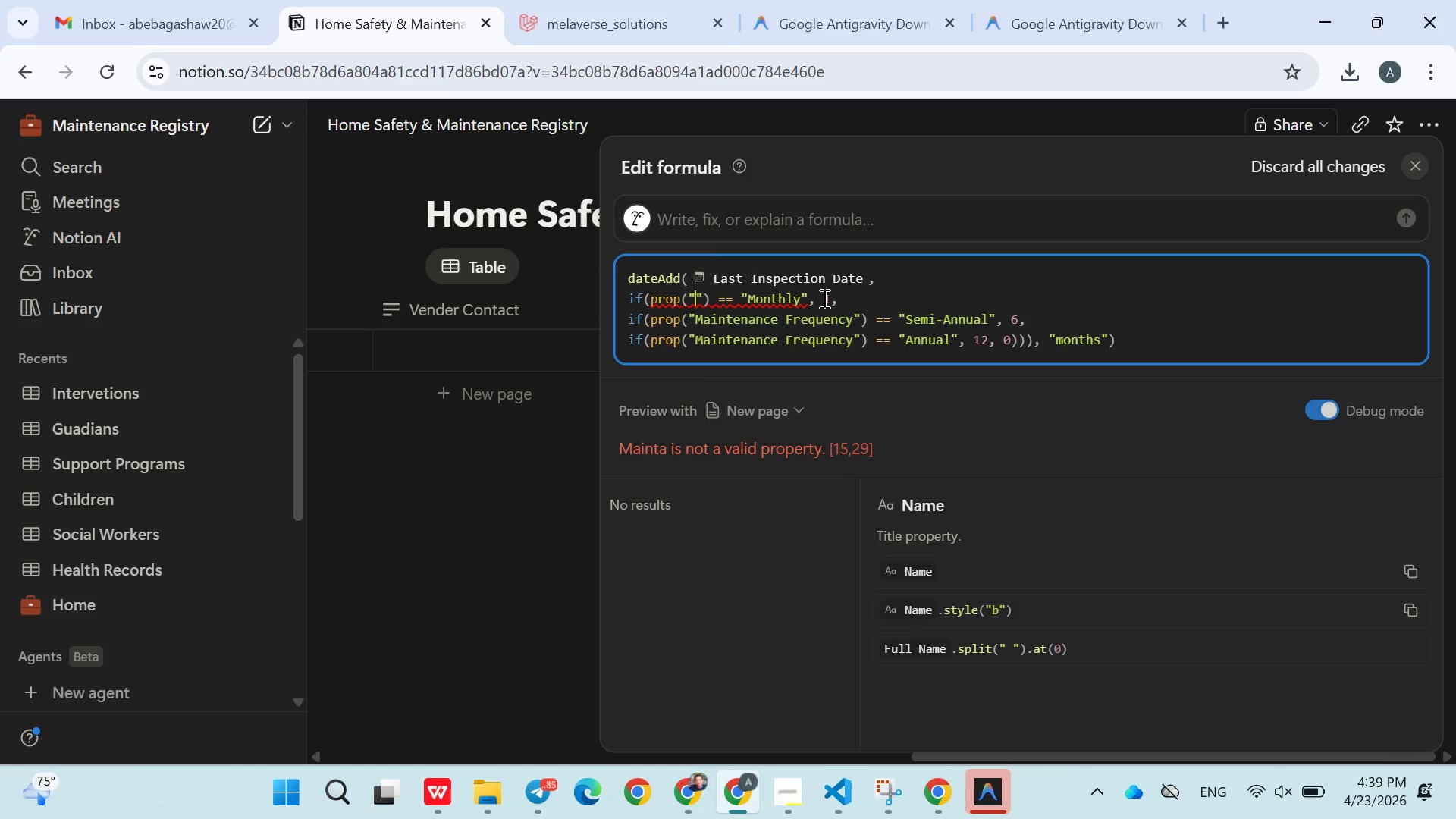 
key(Control+V)
 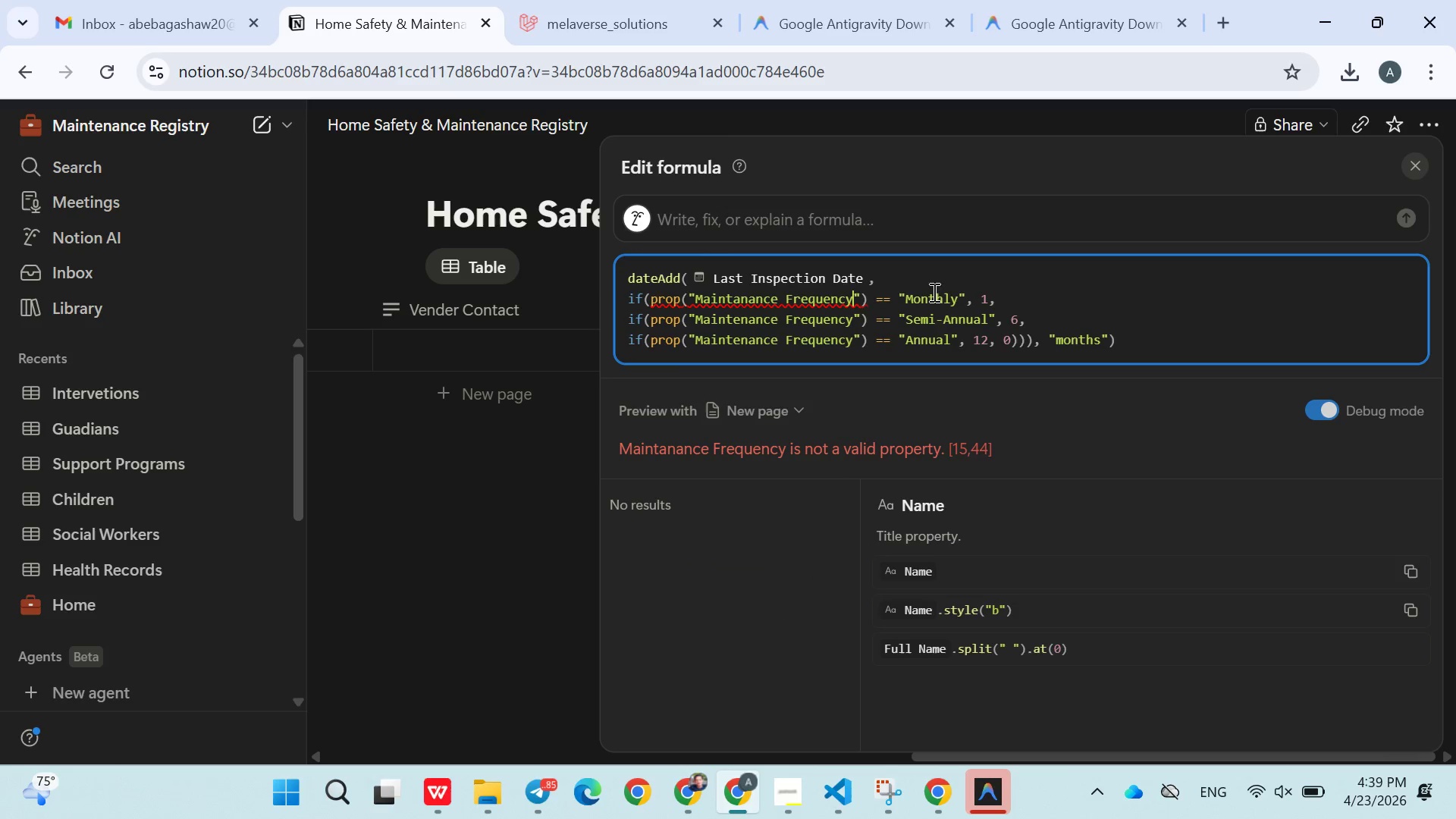 
double_click([933, 298])
 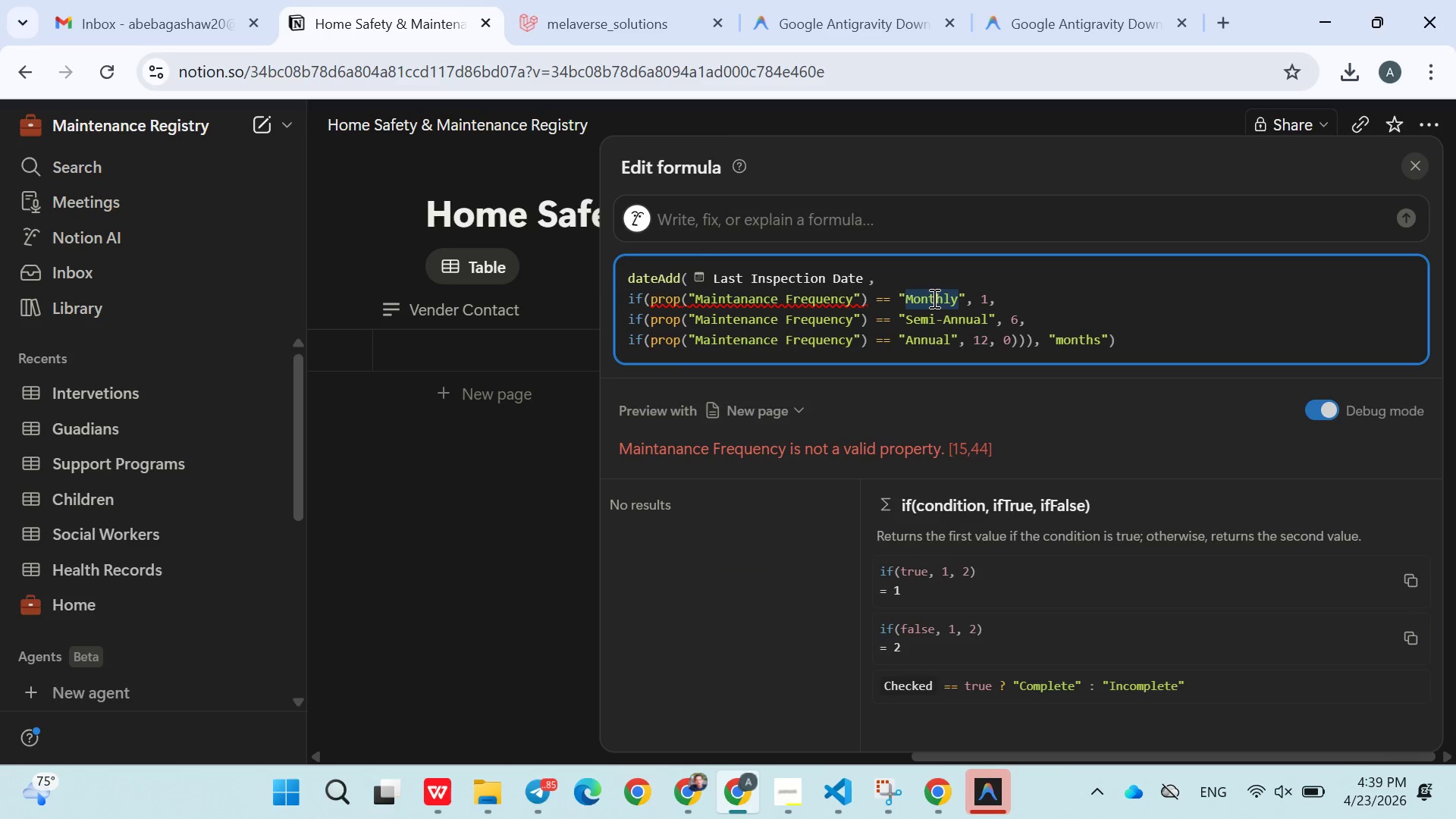 
key(Control+C)
 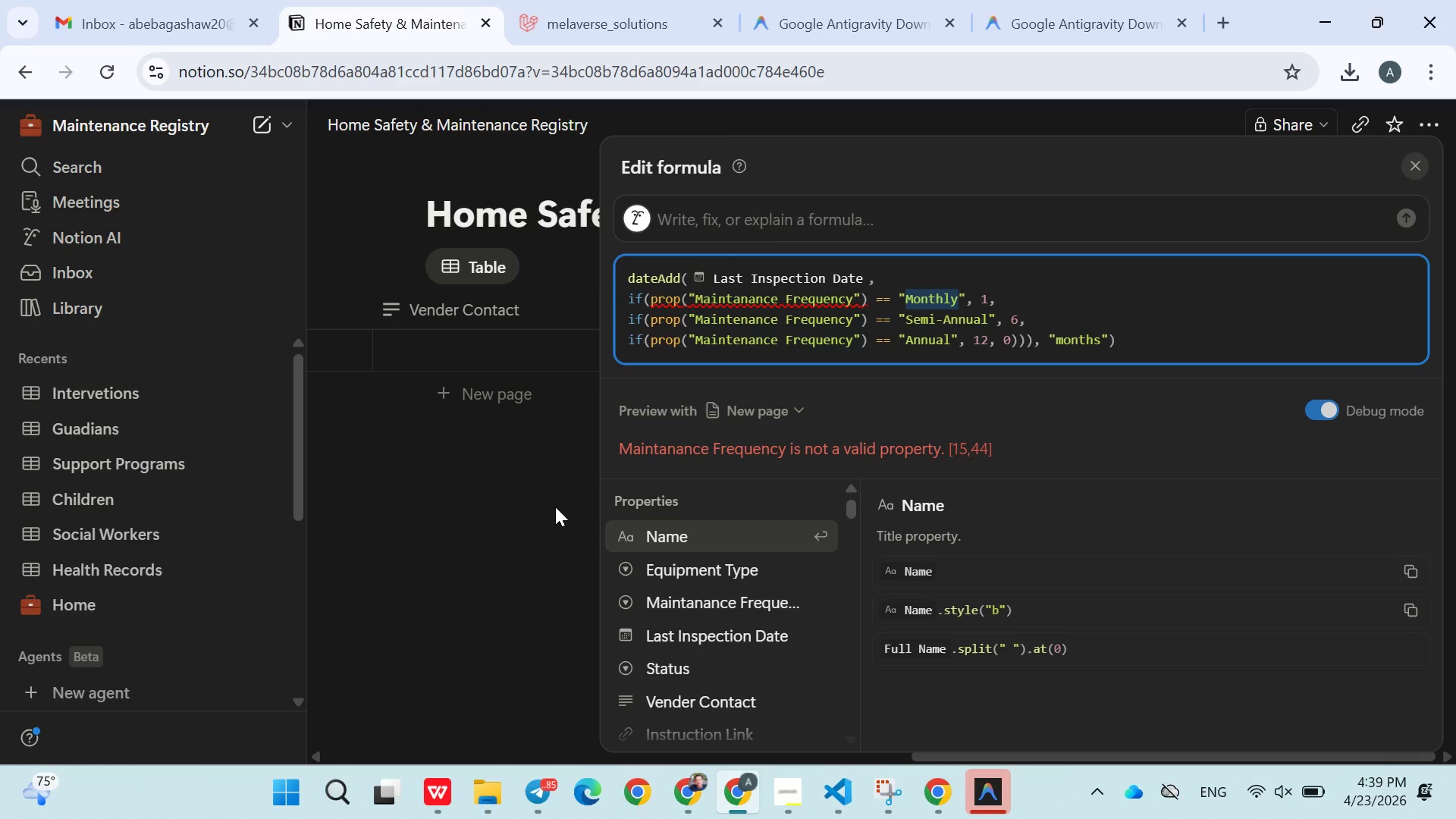 
left_click([555, 507])
 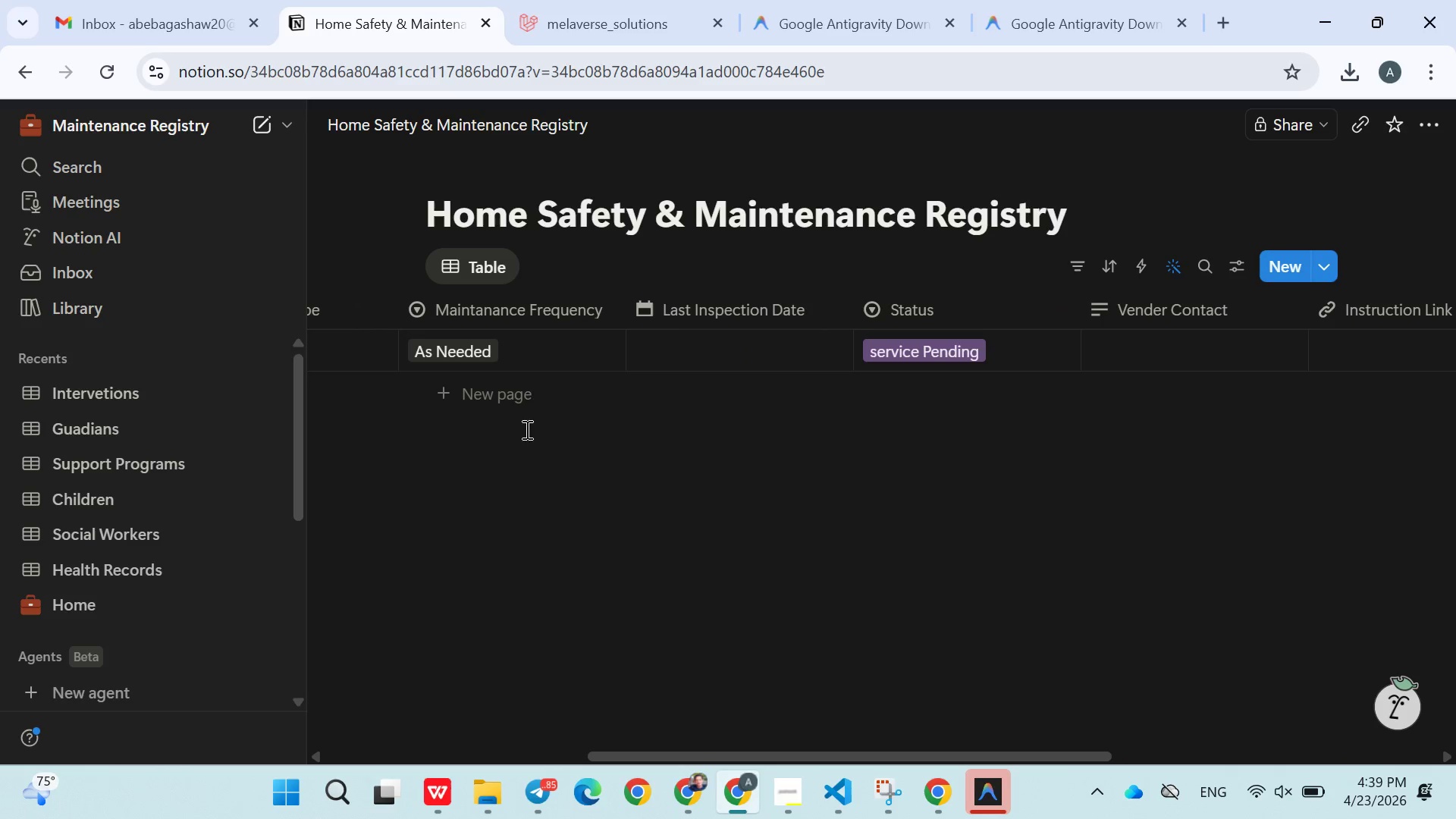 
left_click([532, 347])
 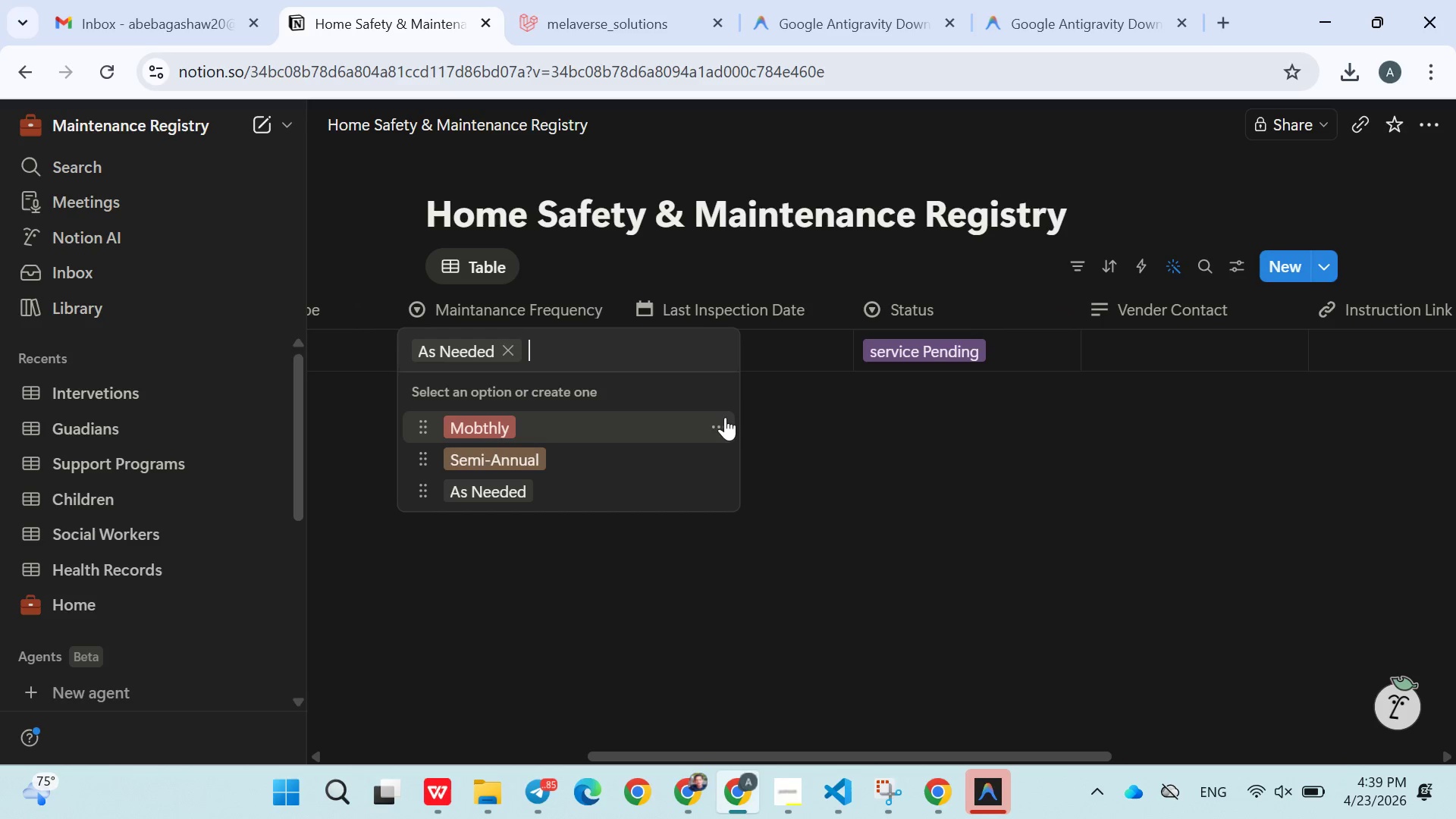 
left_click([717, 425])
 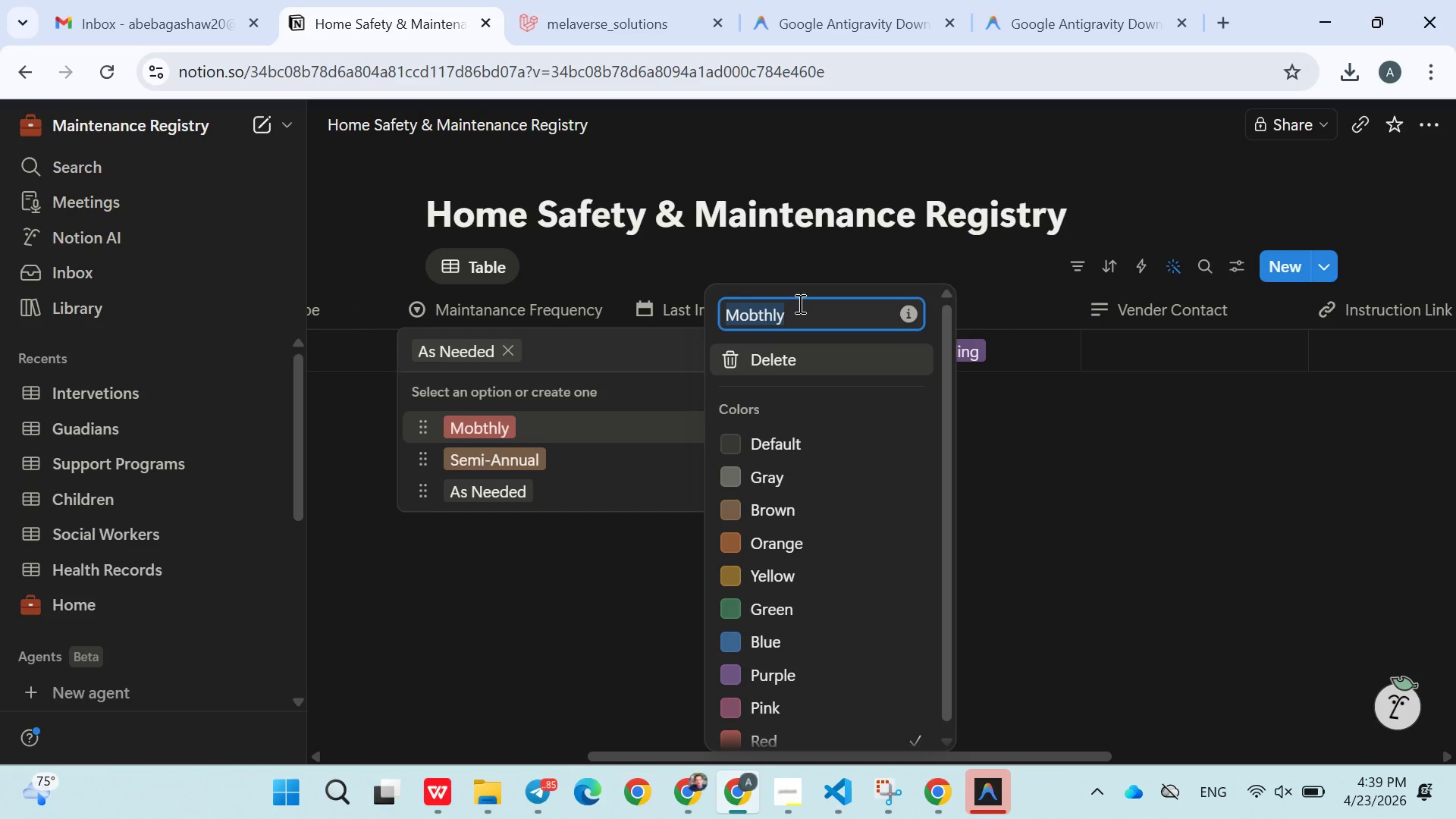 
key(Control+V)
 